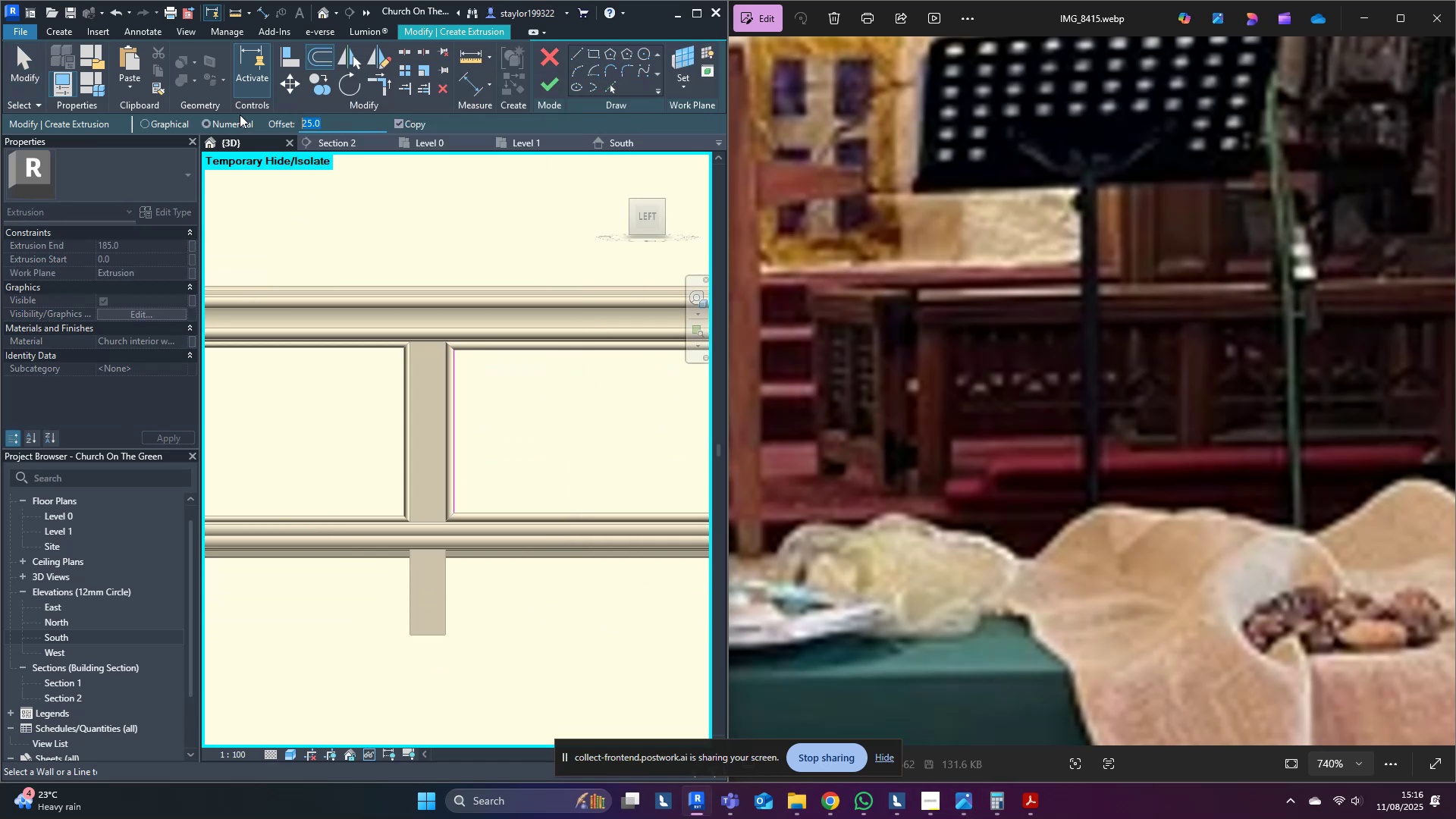 
type(172)
 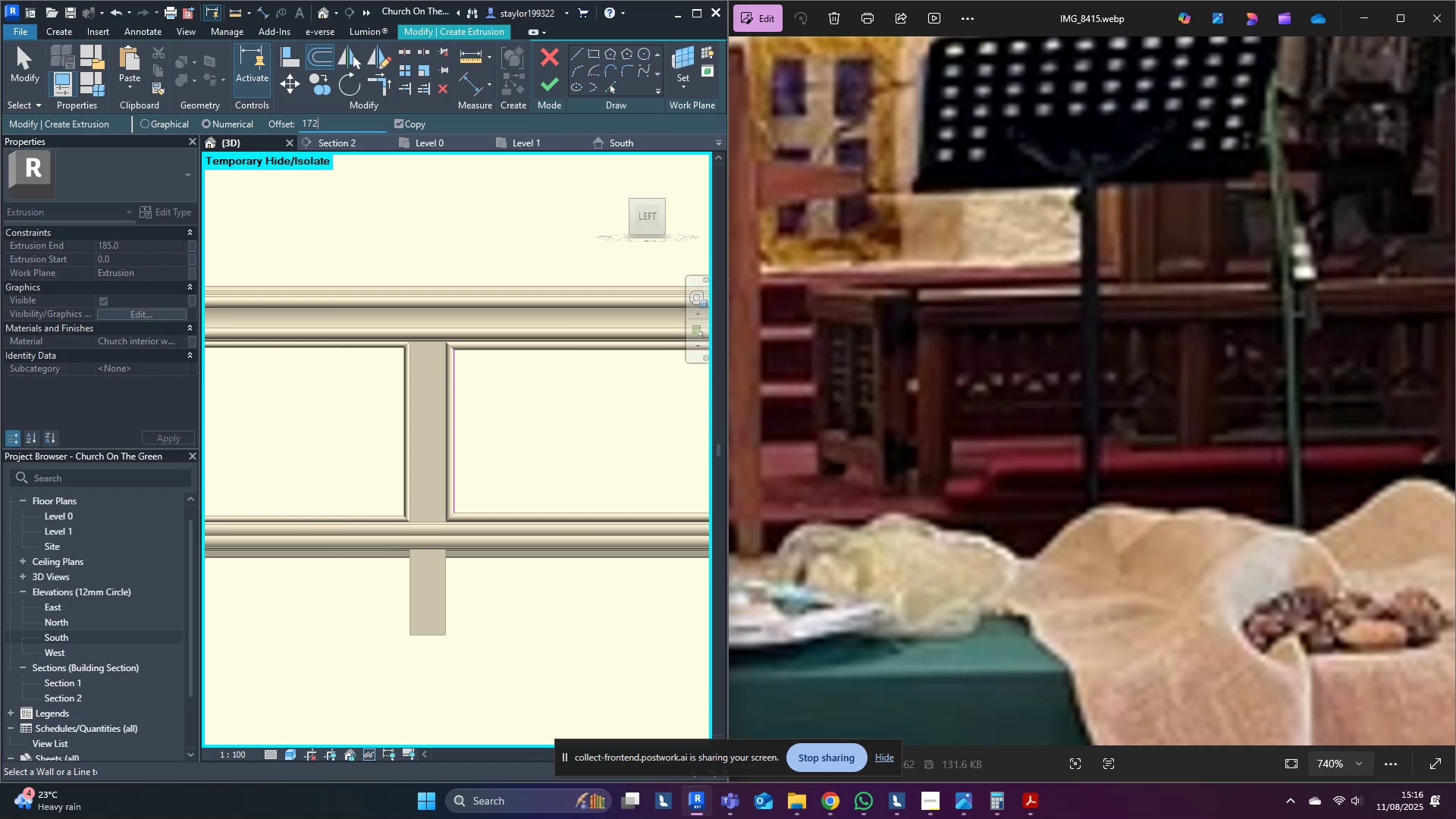 
key(Enter)
 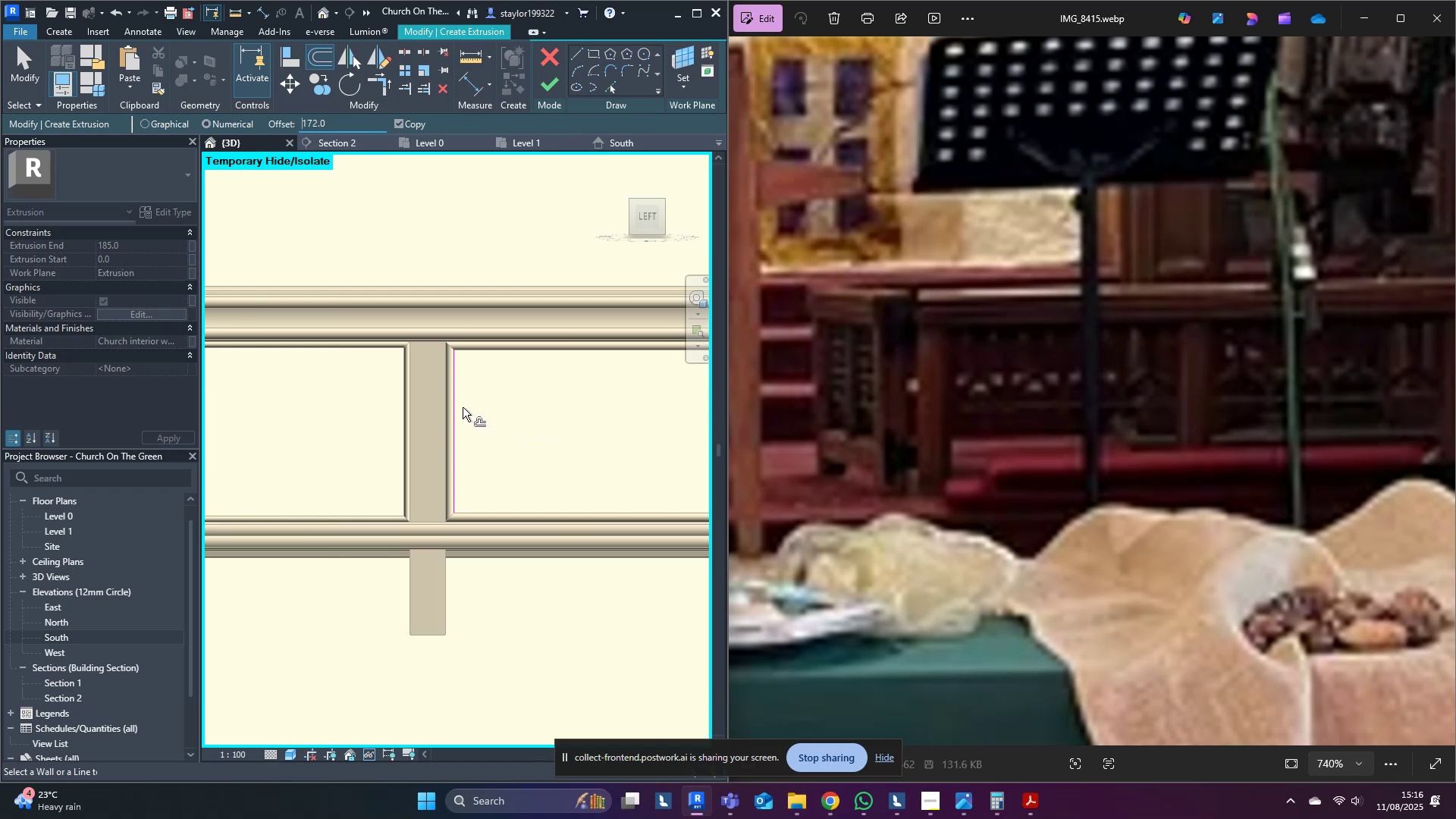 
left_click([453, 403])
 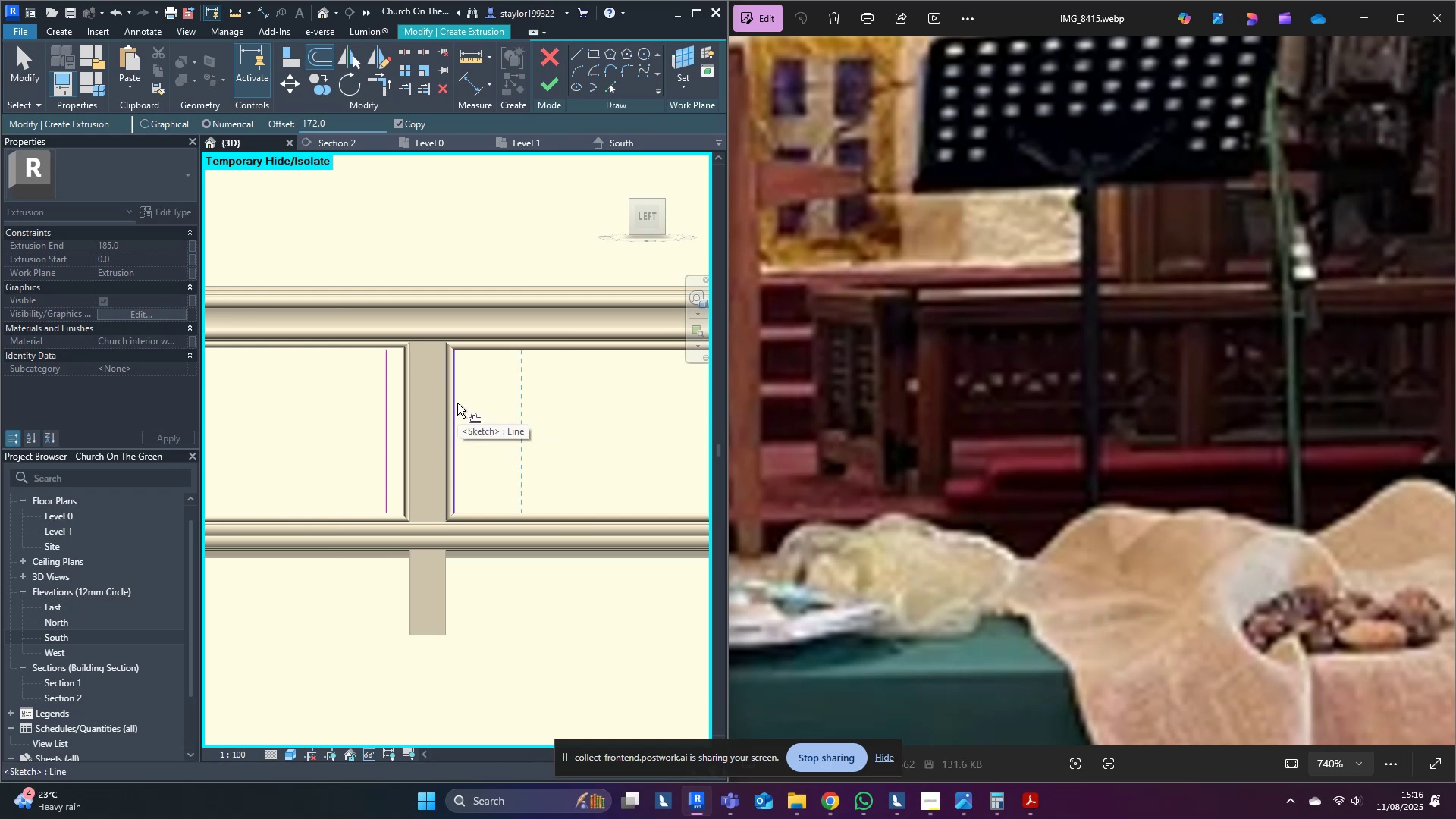 
left_click([457, 403])
 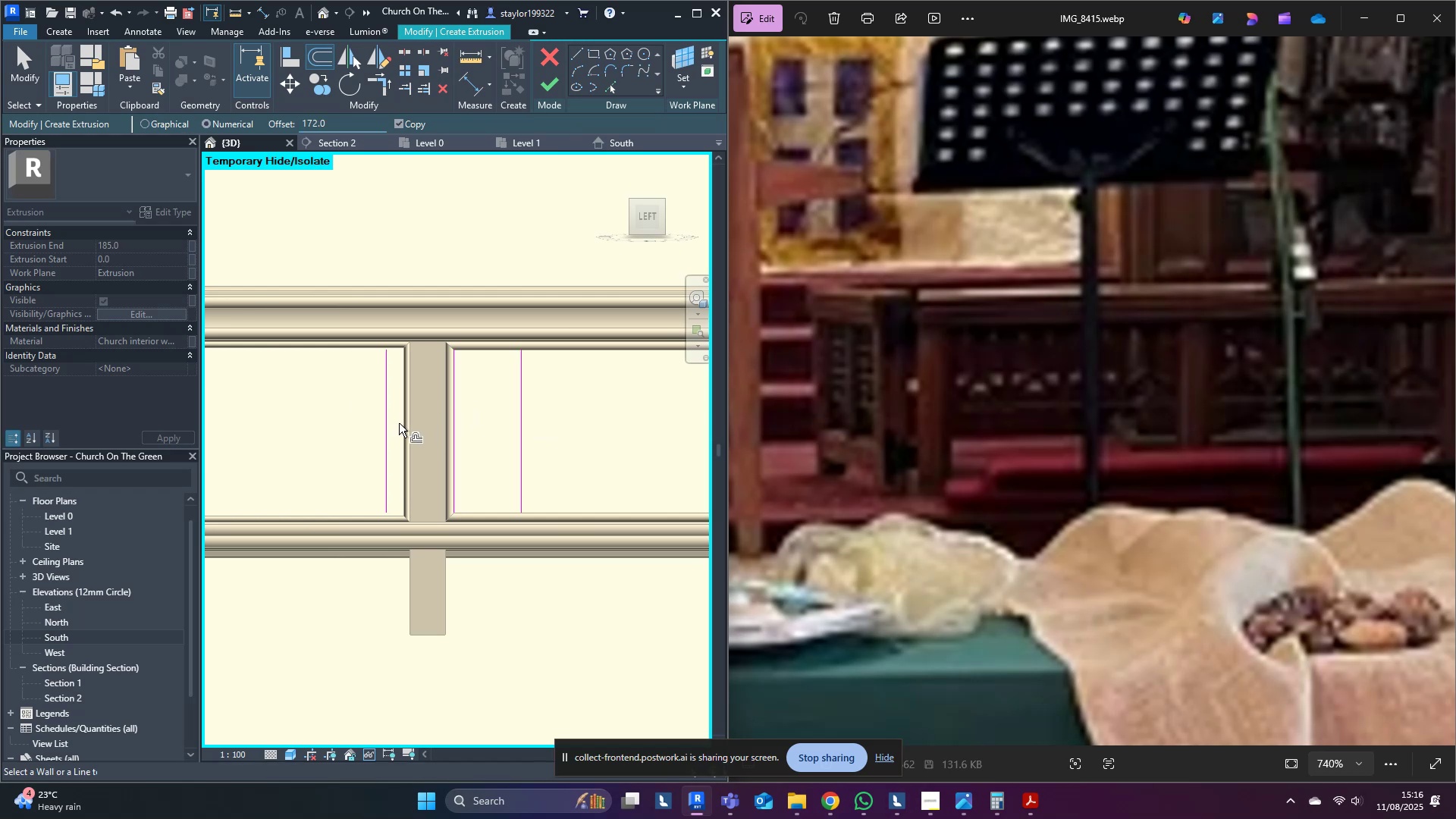 
middle_click([399, 423])
 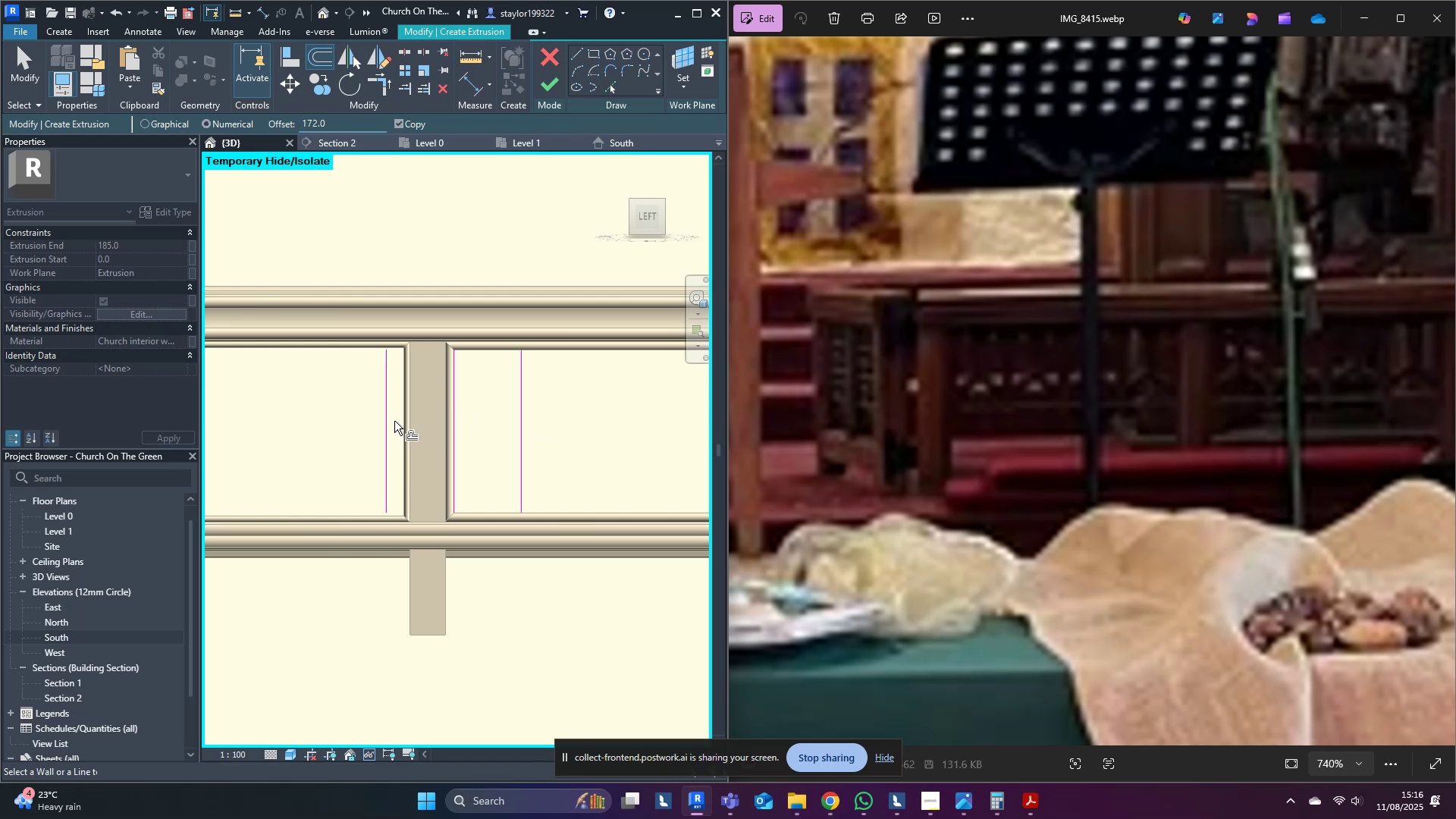 
type(mfm[Delete])
 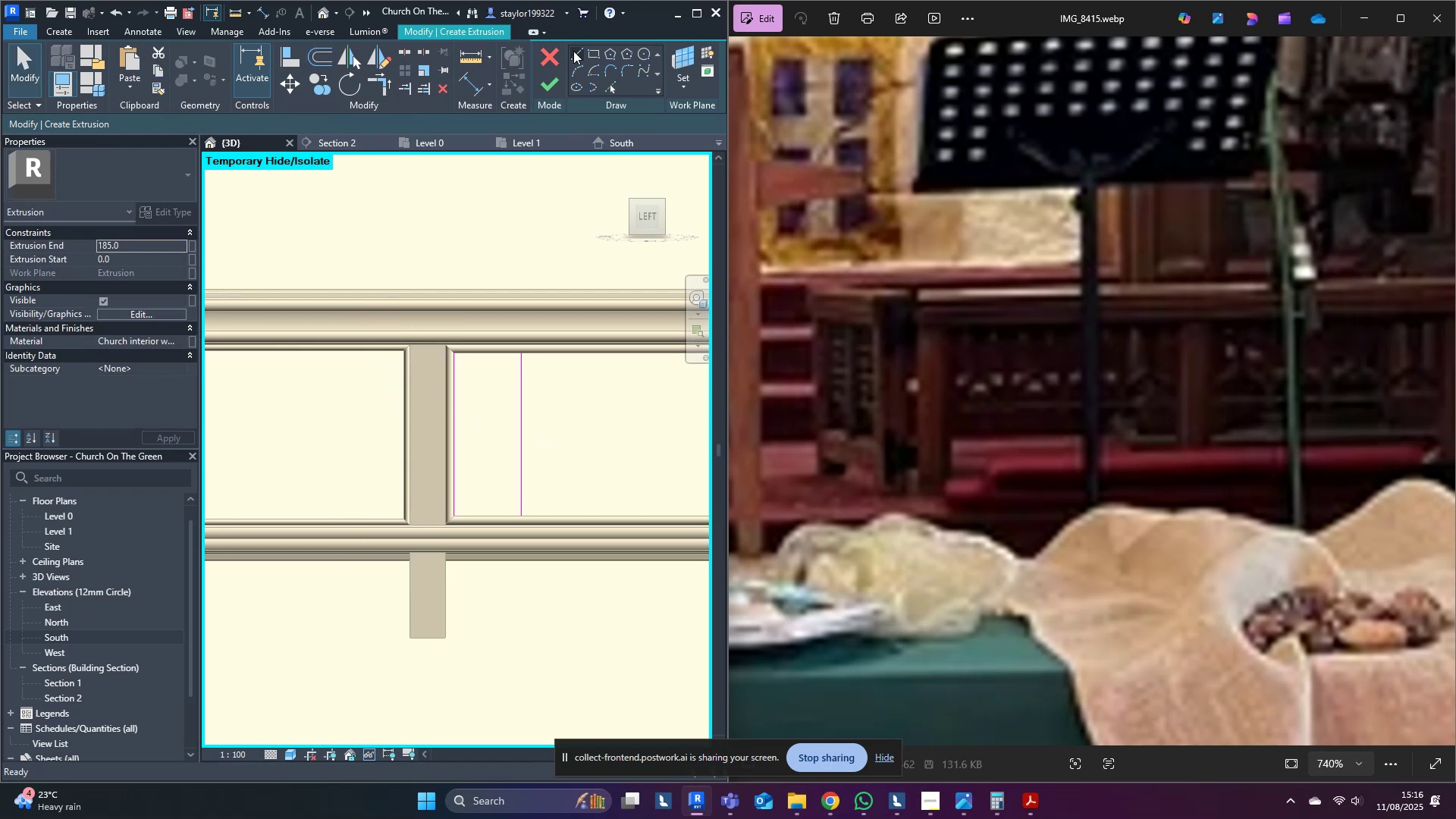 
left_click_drag(start_coordinate=[410, 312], to_coordinate=[361, 601])
 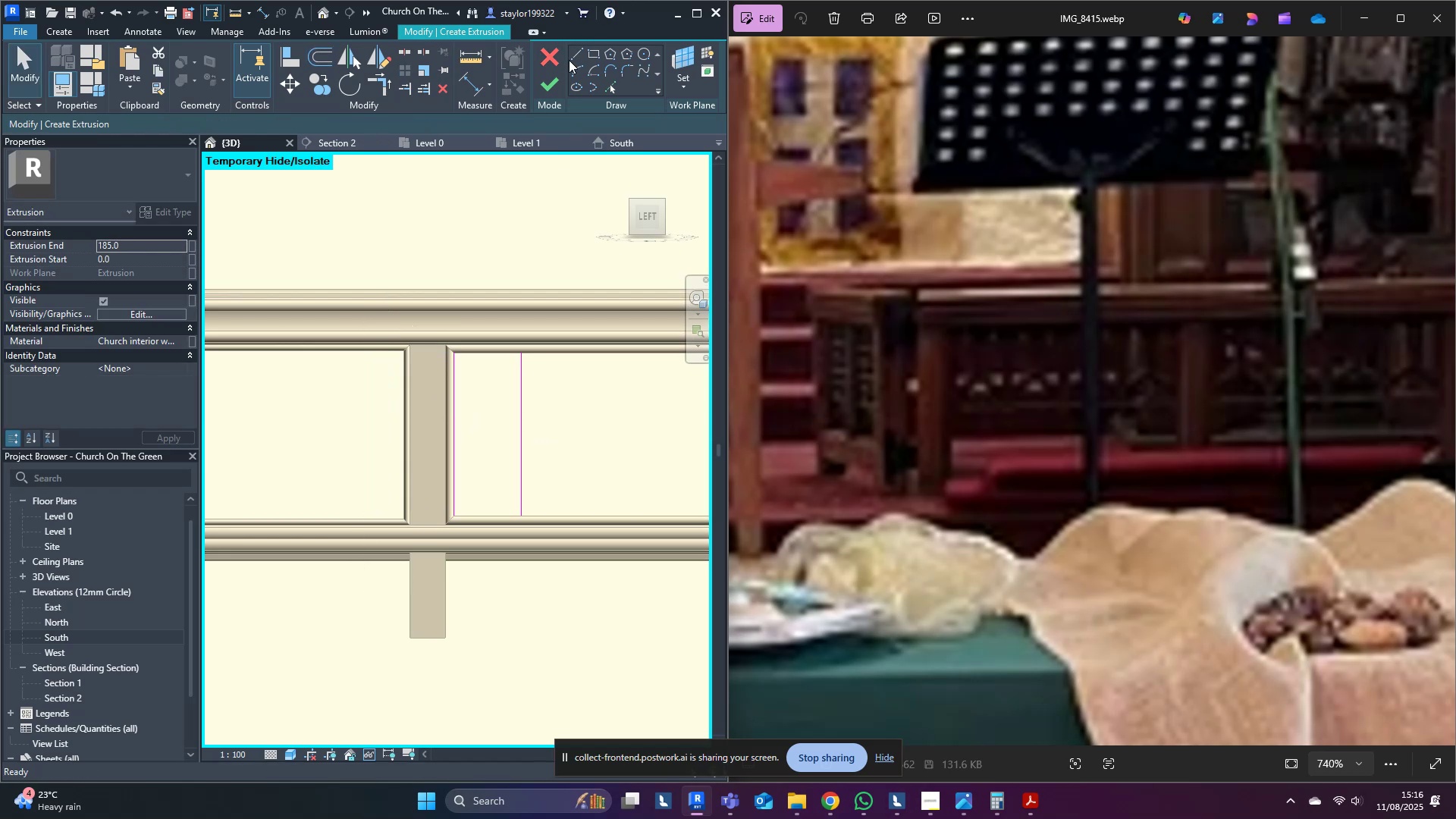 
double_click([575, 58])
 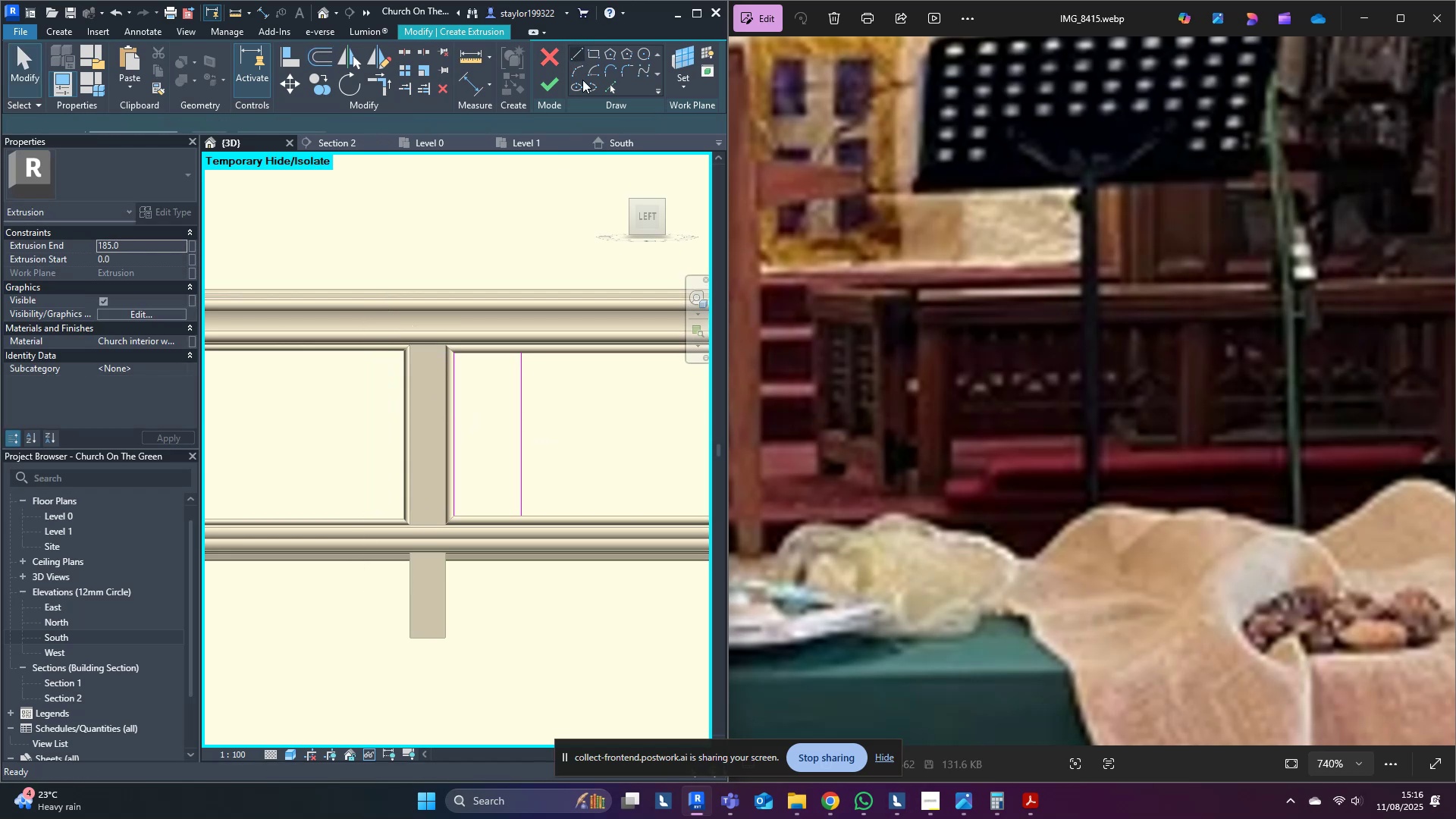 
scroll: coordinate [457, 321], scroll_direction: up, amount: 4.0
 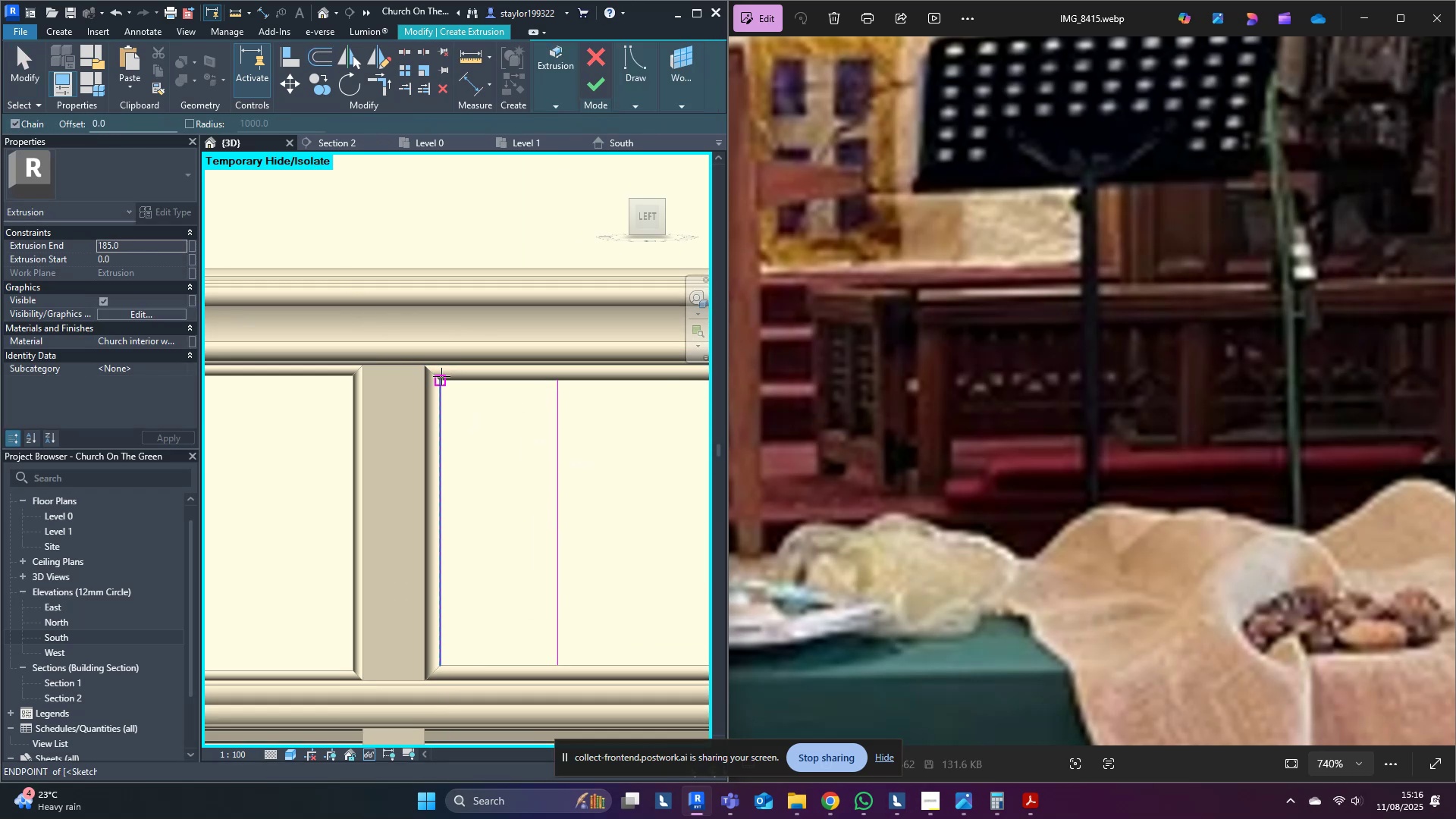 
left_click([441, 376])
 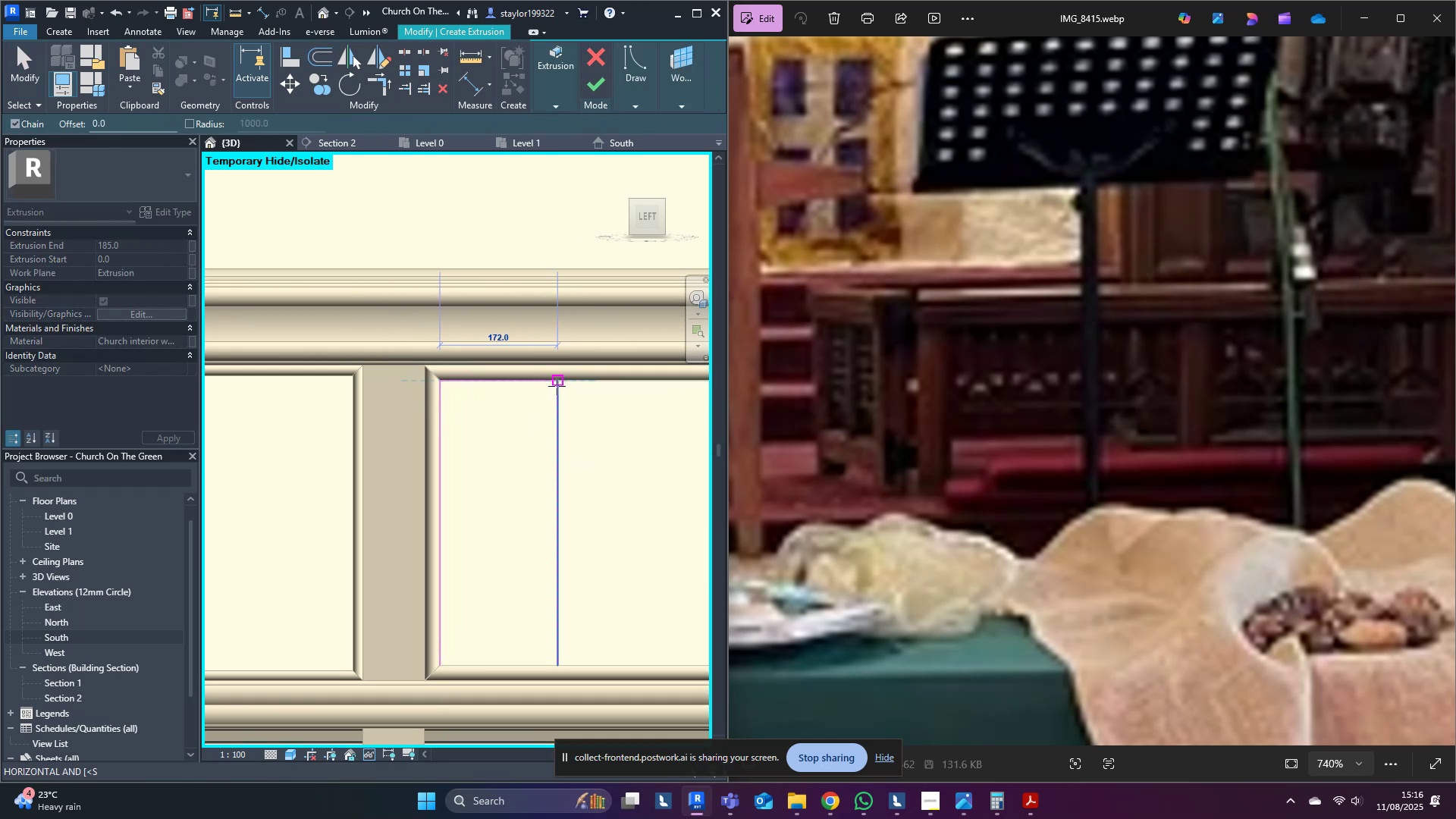 
left_click([557, 383])
 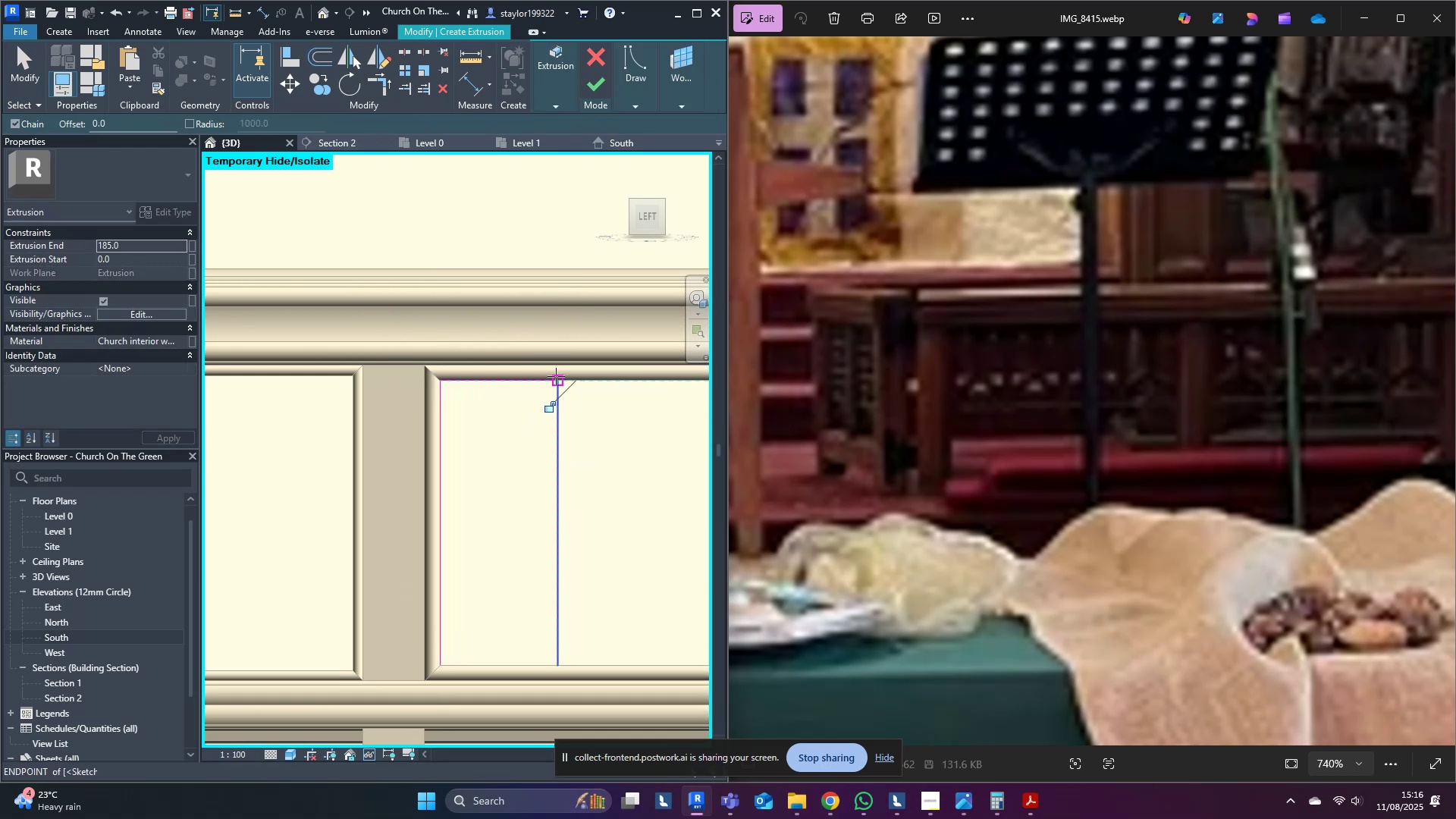 
key(Escape)
 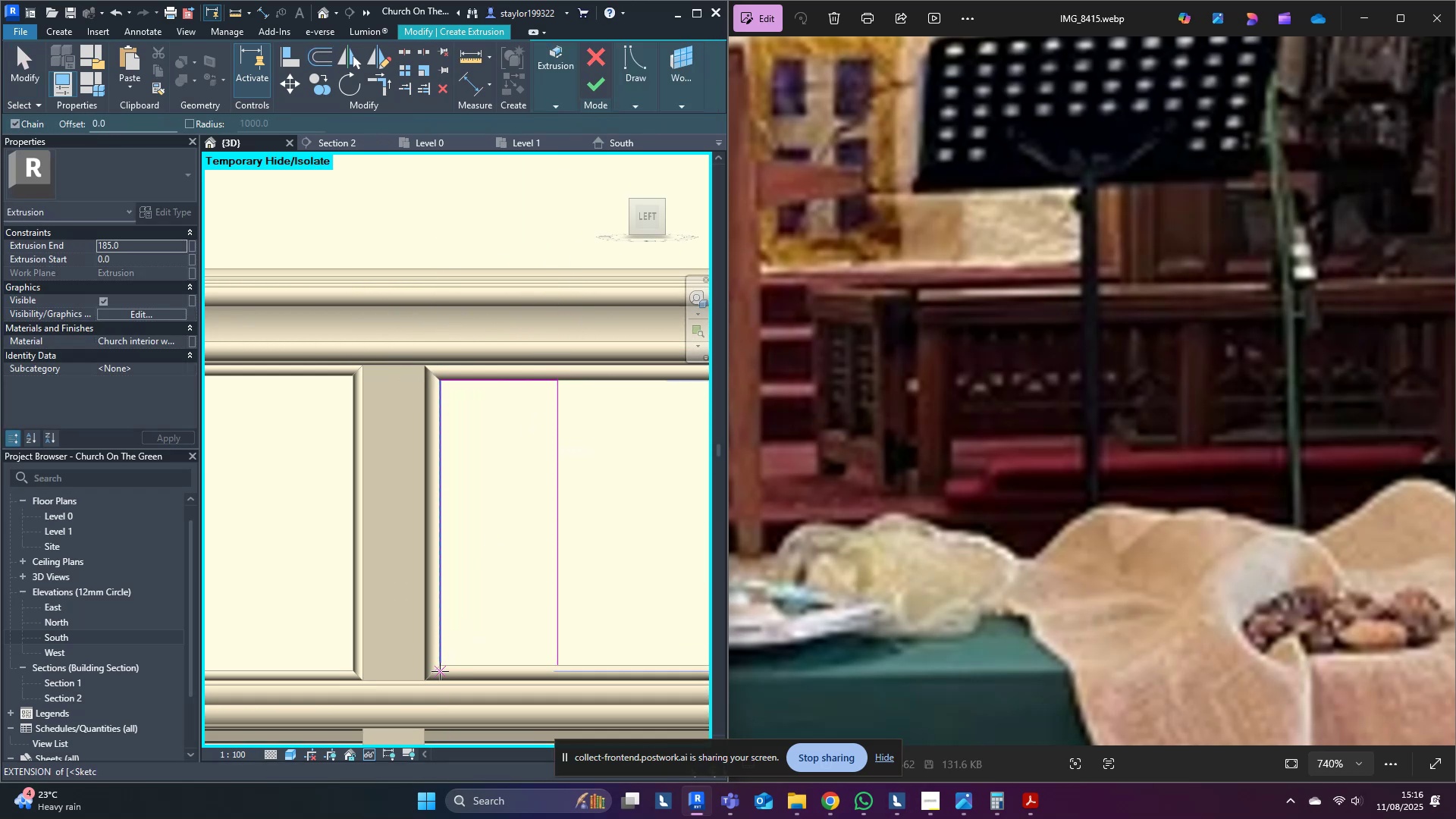 
left_click([440, 665])
 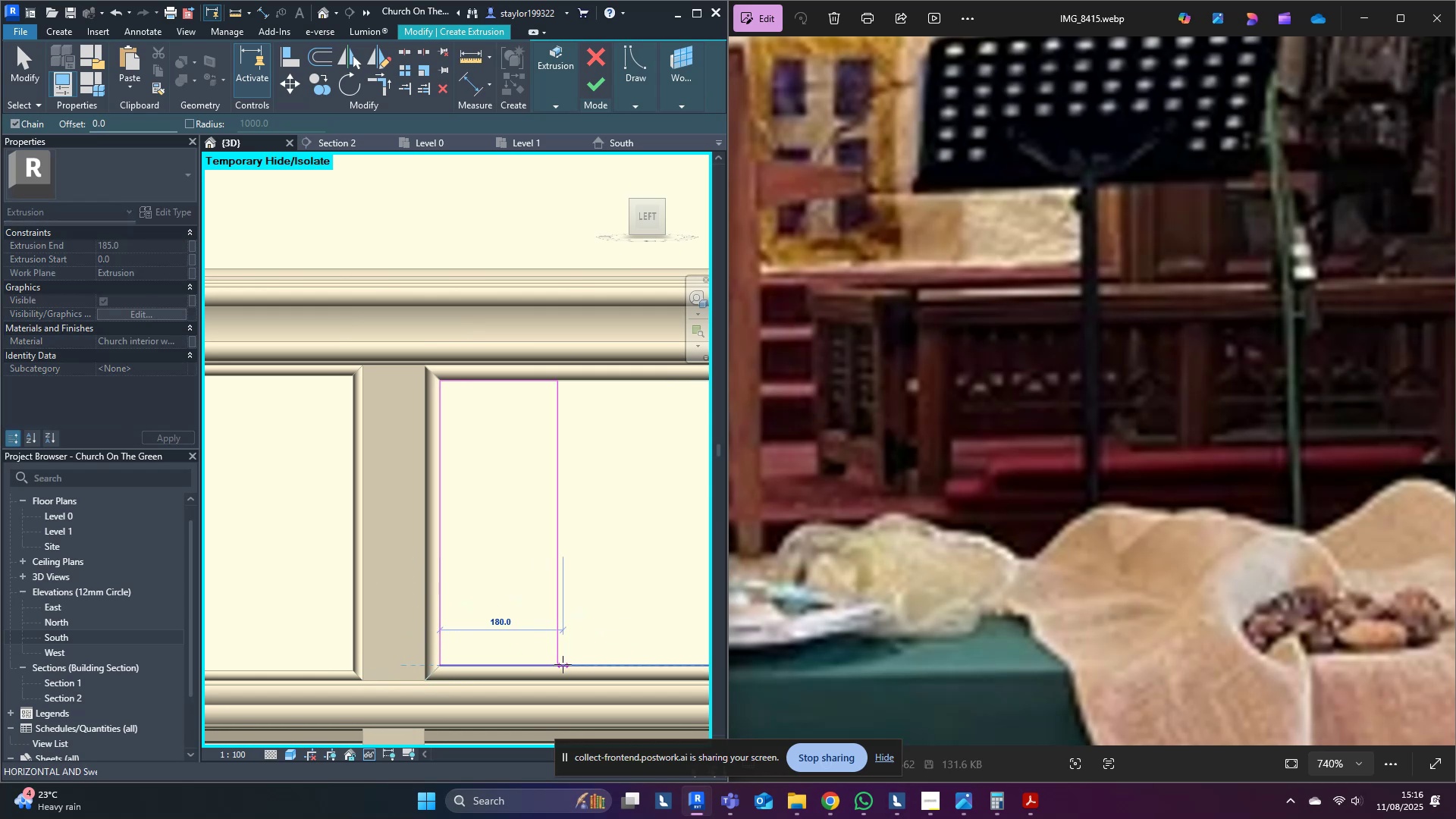 
left_click([556, 663])
 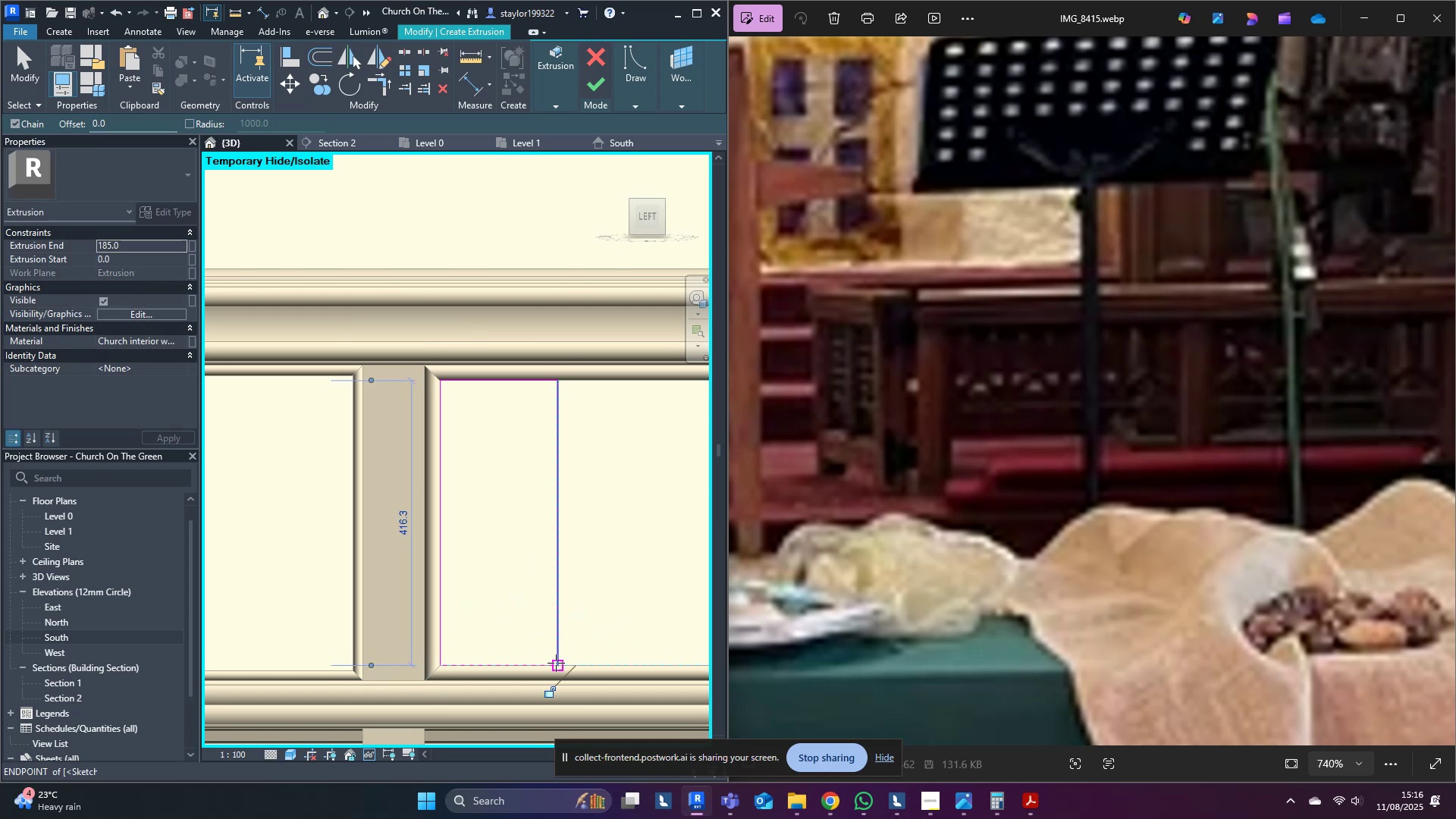 
key(Escape)
 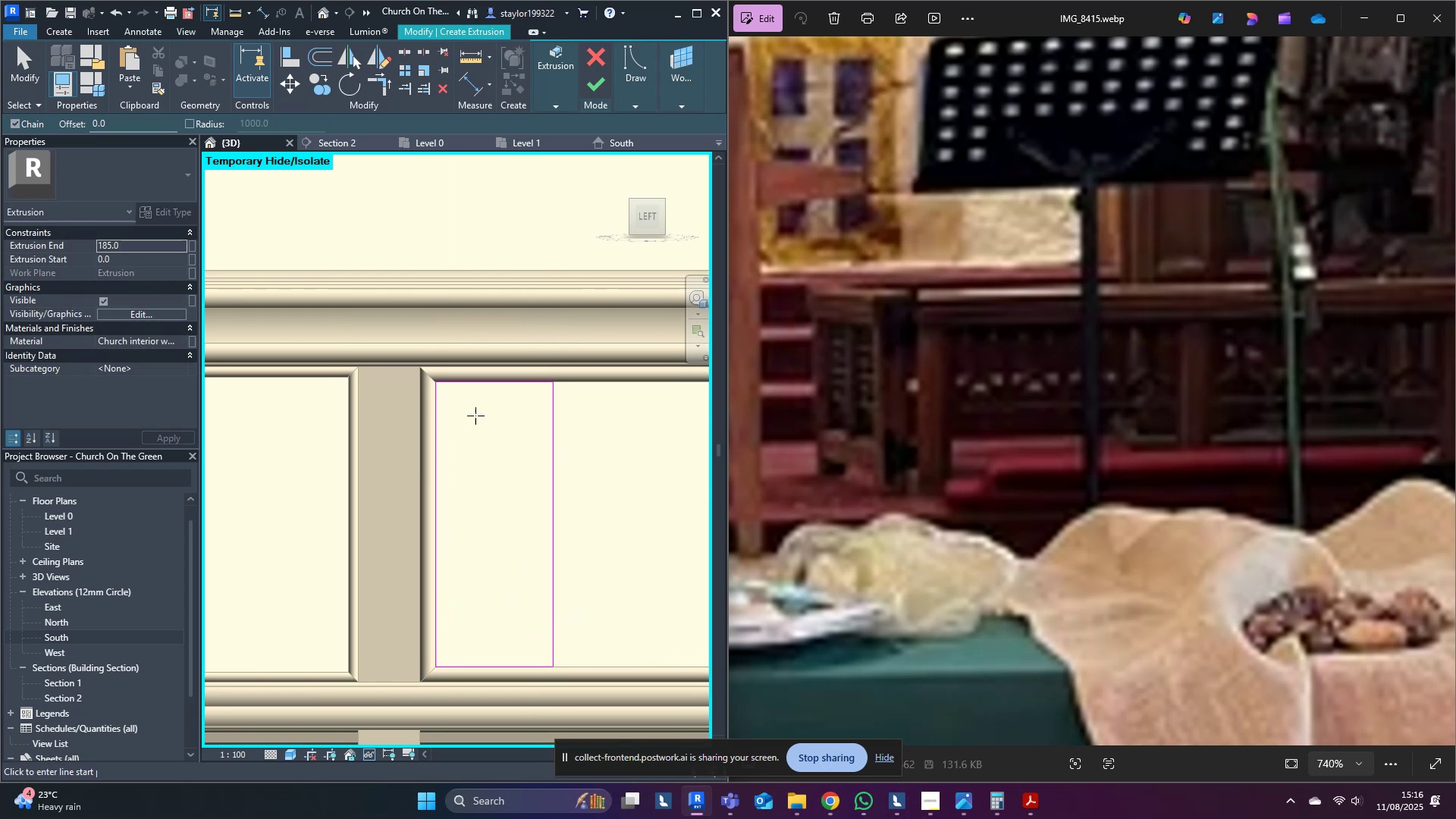 
left_click([496, 384])
 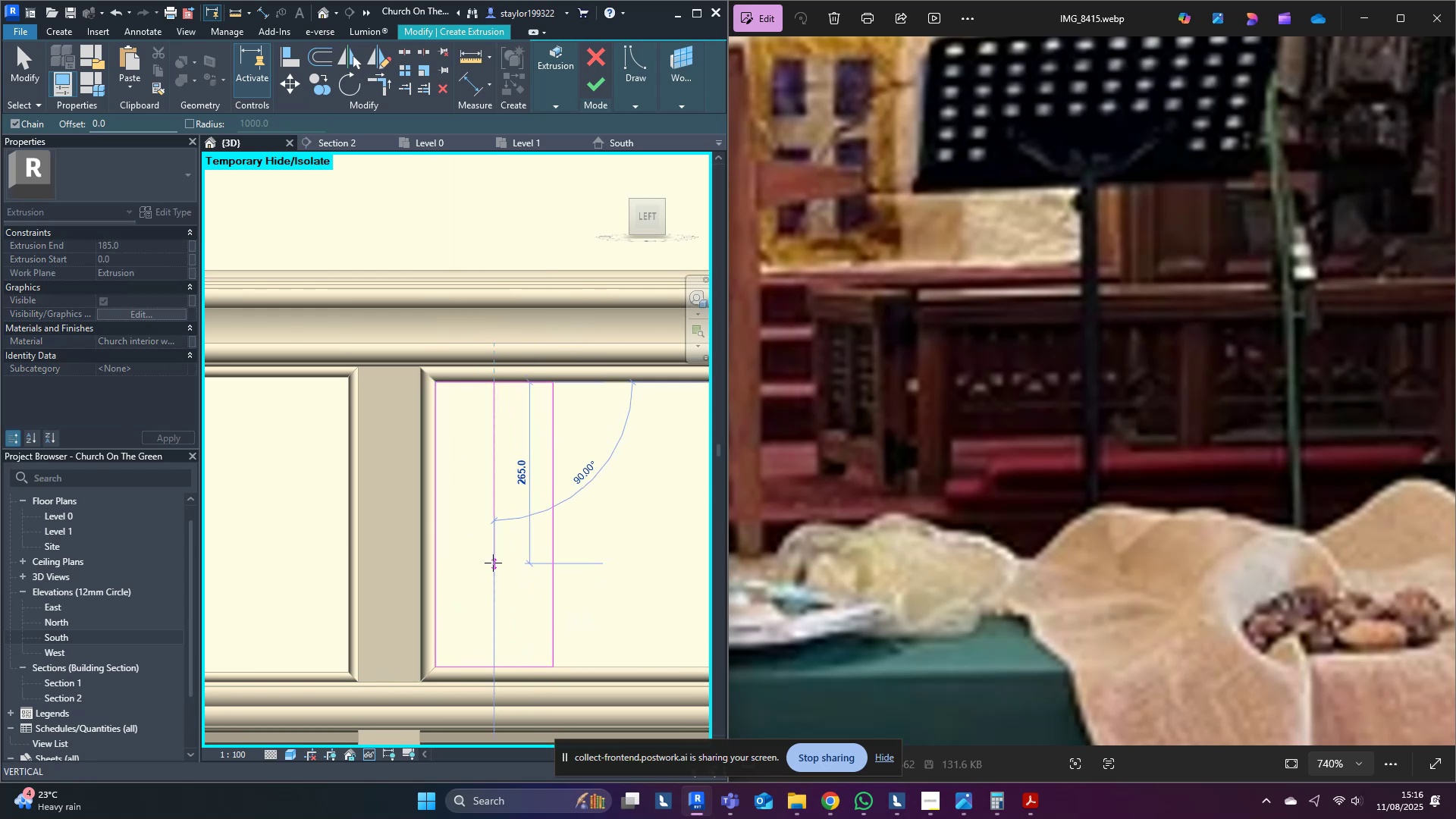 
left_click([493, 563])
 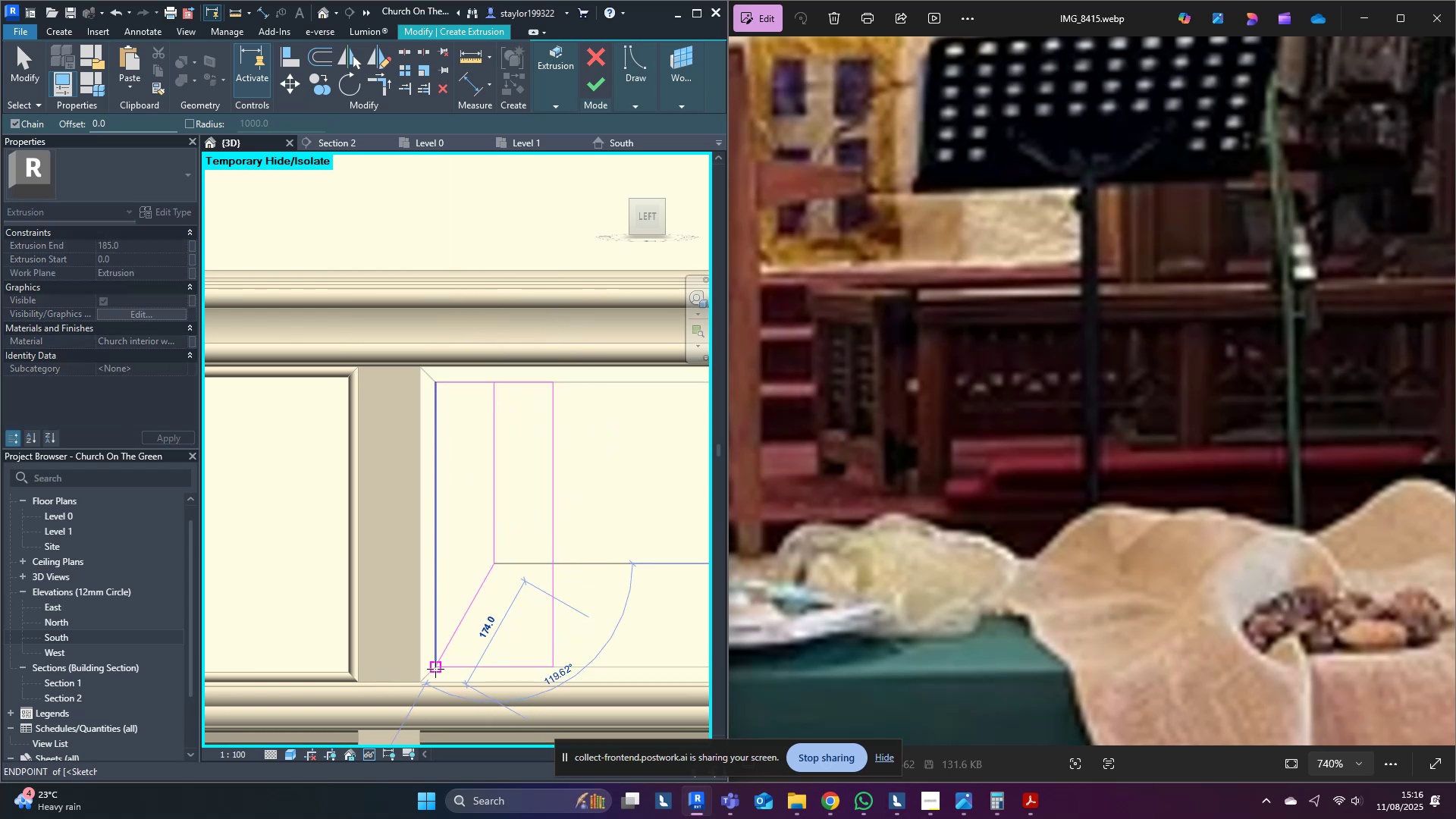 
left_click([435, 669])
 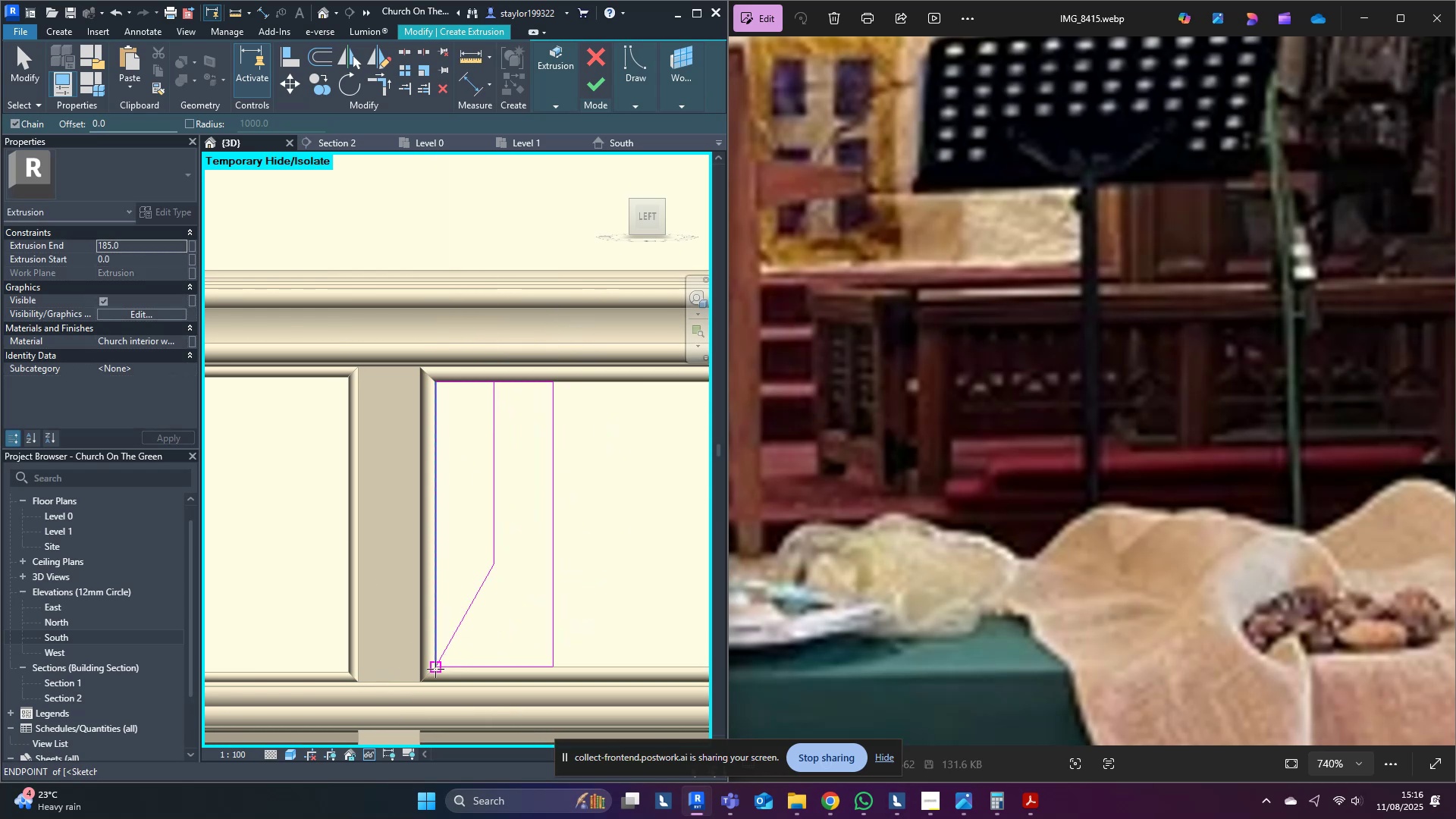 
key(Escape)
 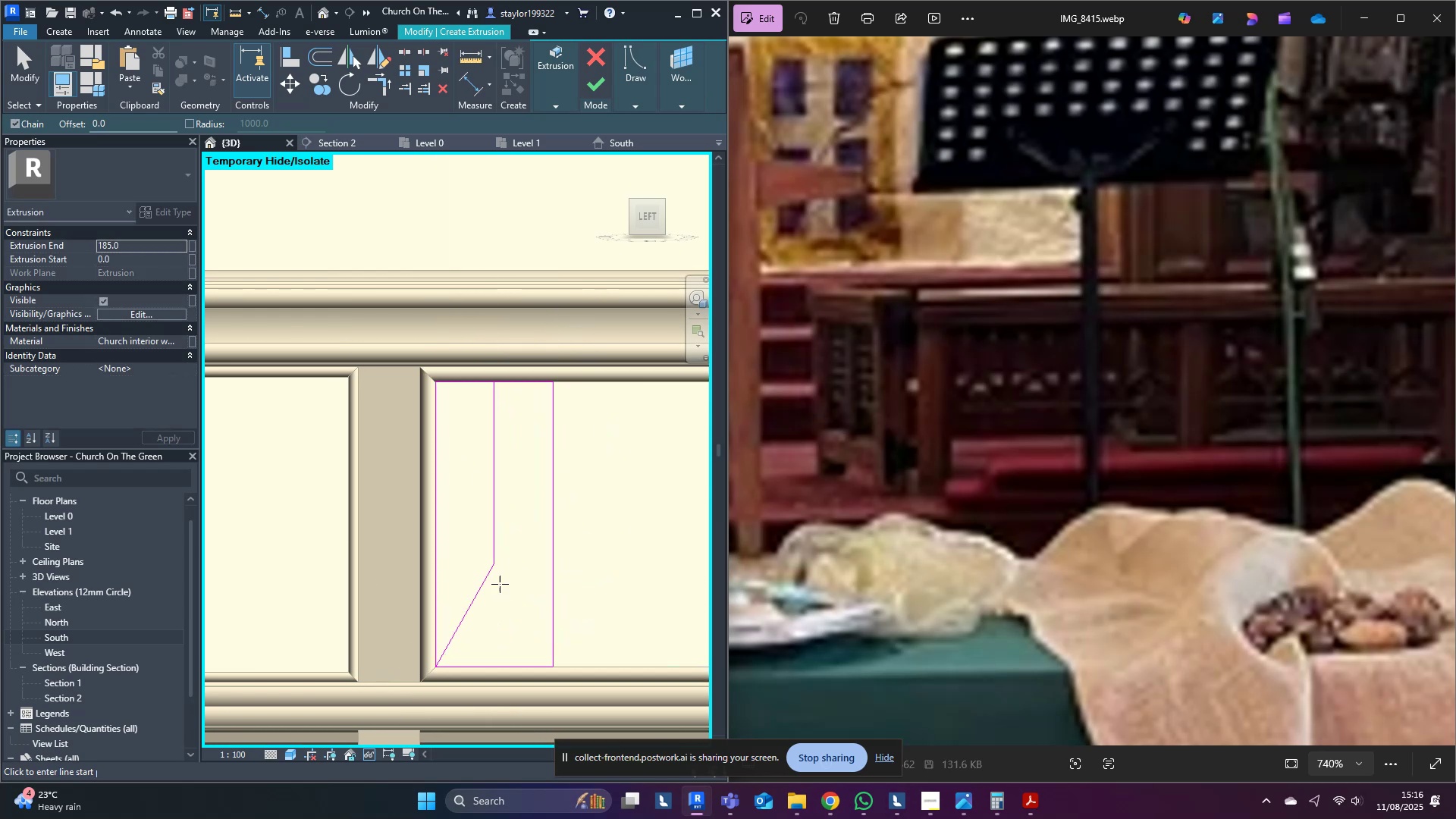 
left_click([493, 563])
 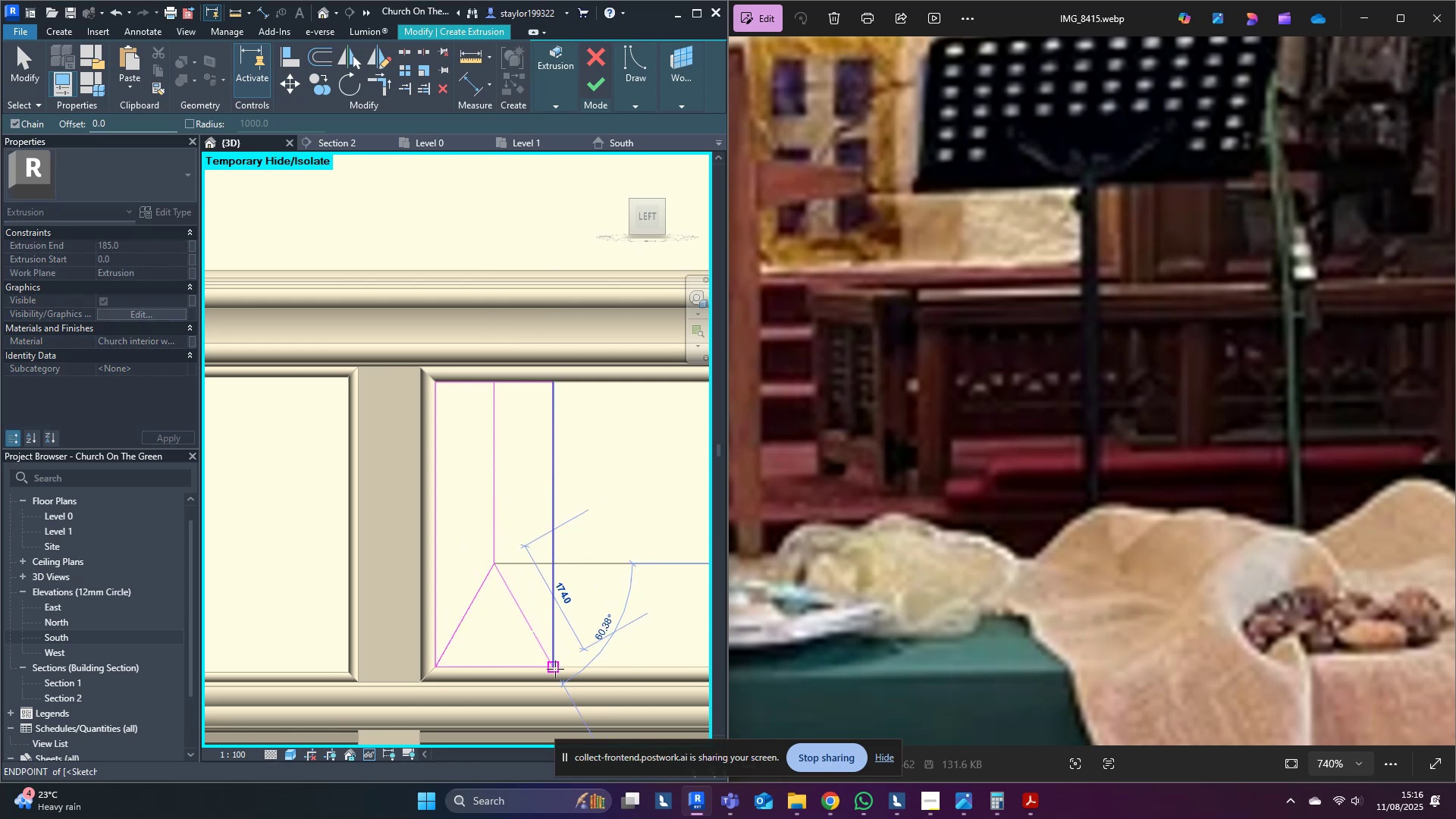 
left_click([555, 667])
 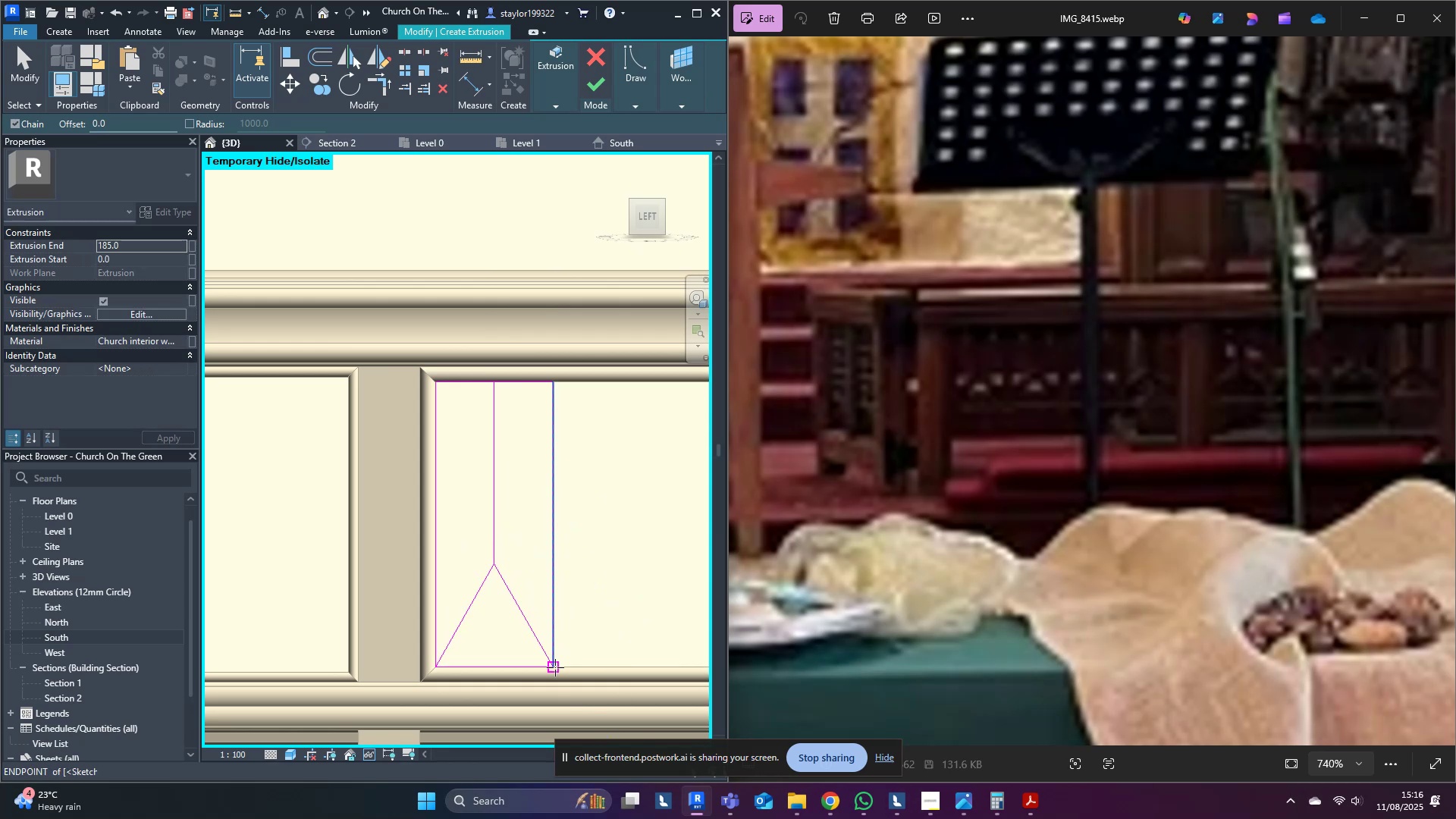 
key(Escape)
 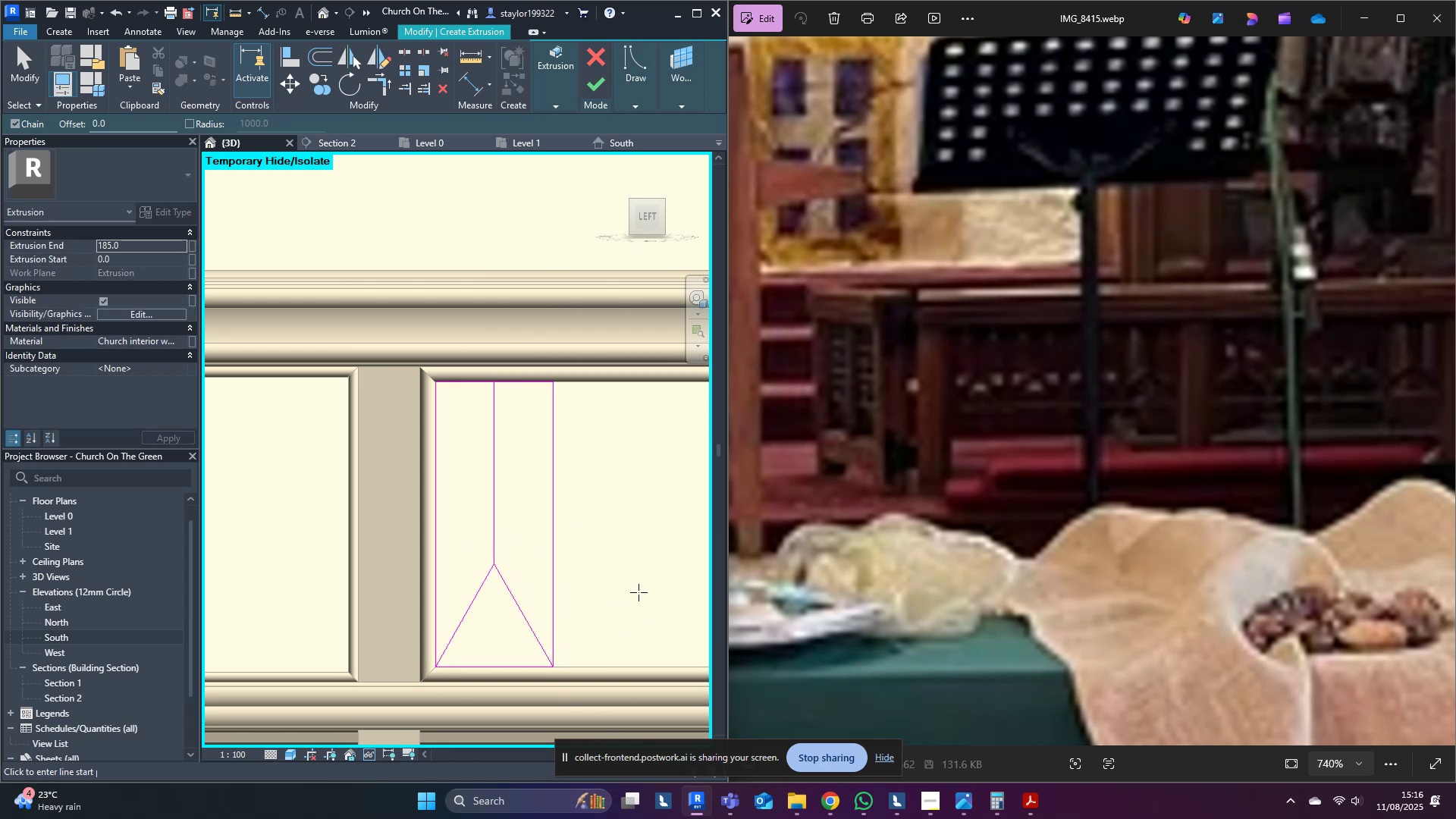 
middle_click([639, 592])
 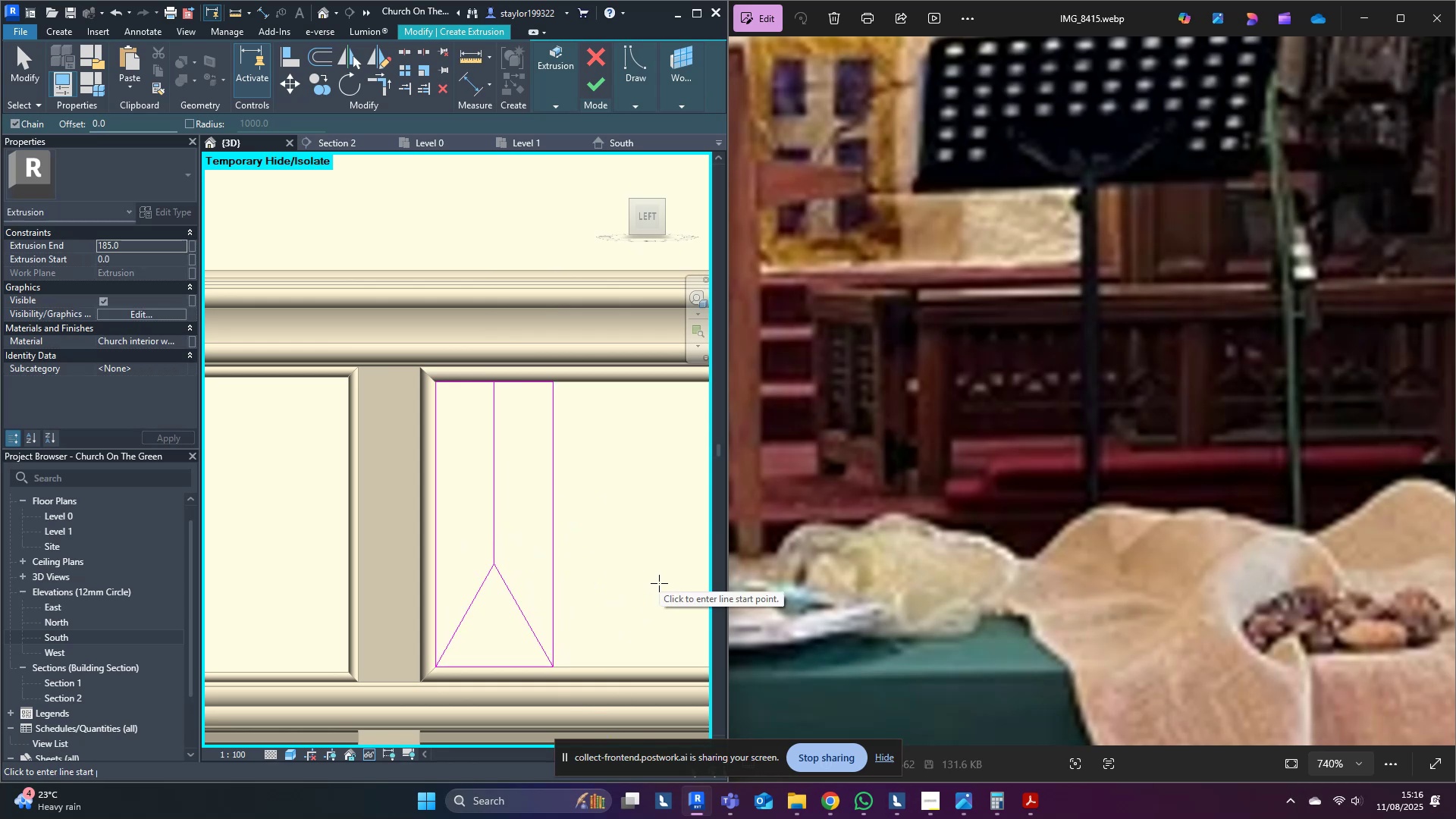 
type(of5)
 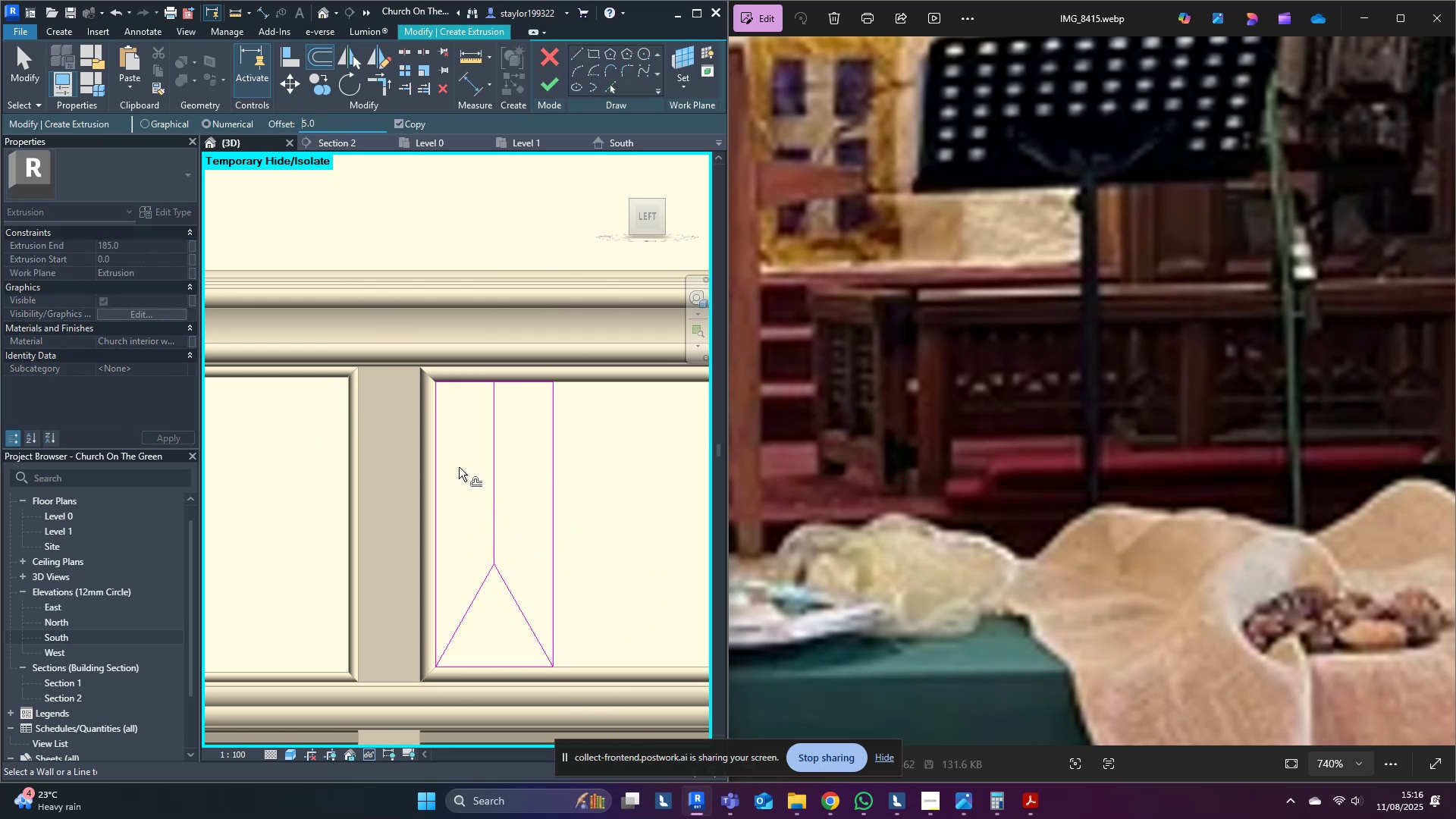 
left_click_drag(start_coordinate=[334, 130], to_coordinate=[259, 126])
 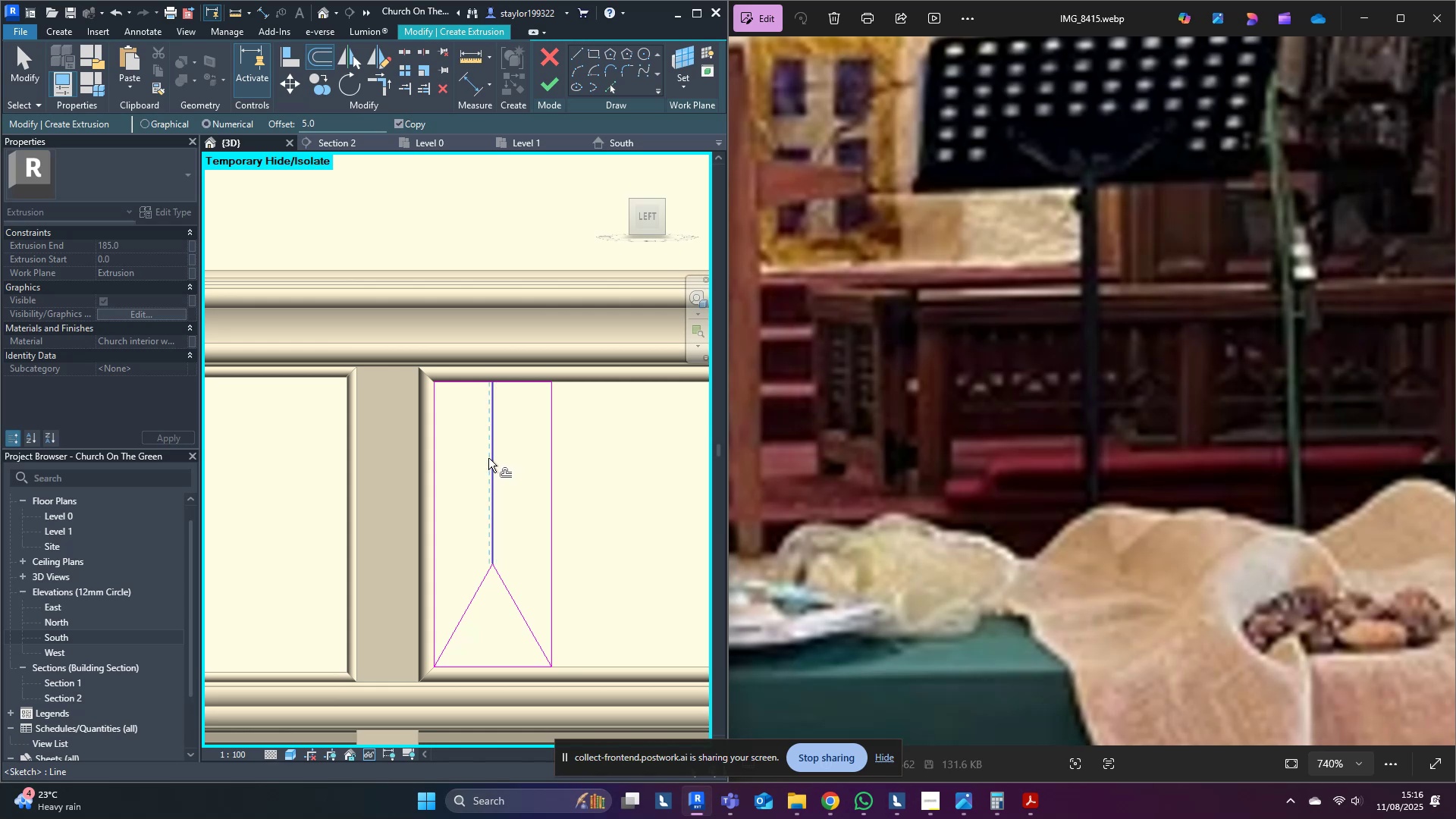 
left_click([488, 458])
 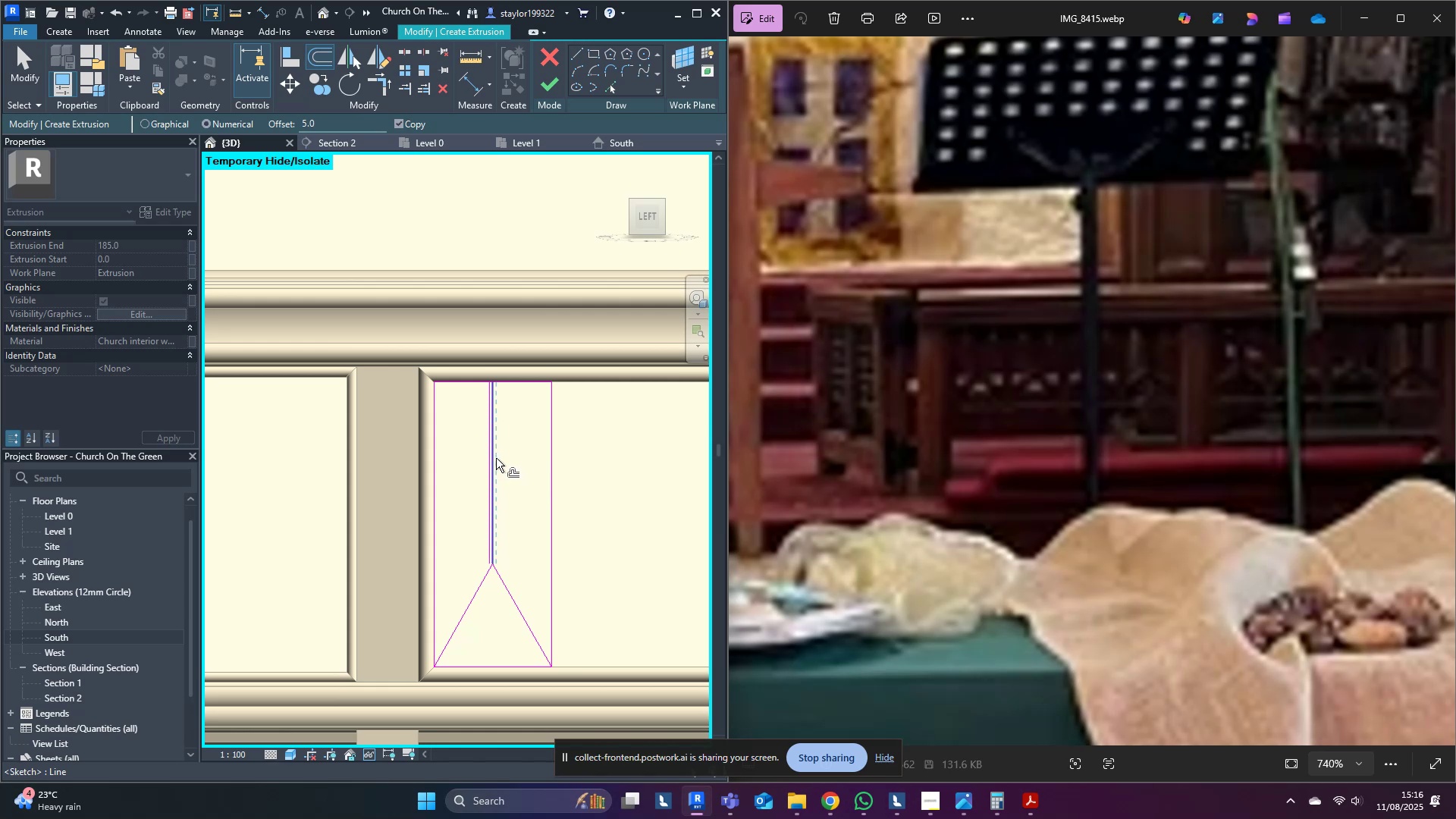 
left_click([496, 458])
 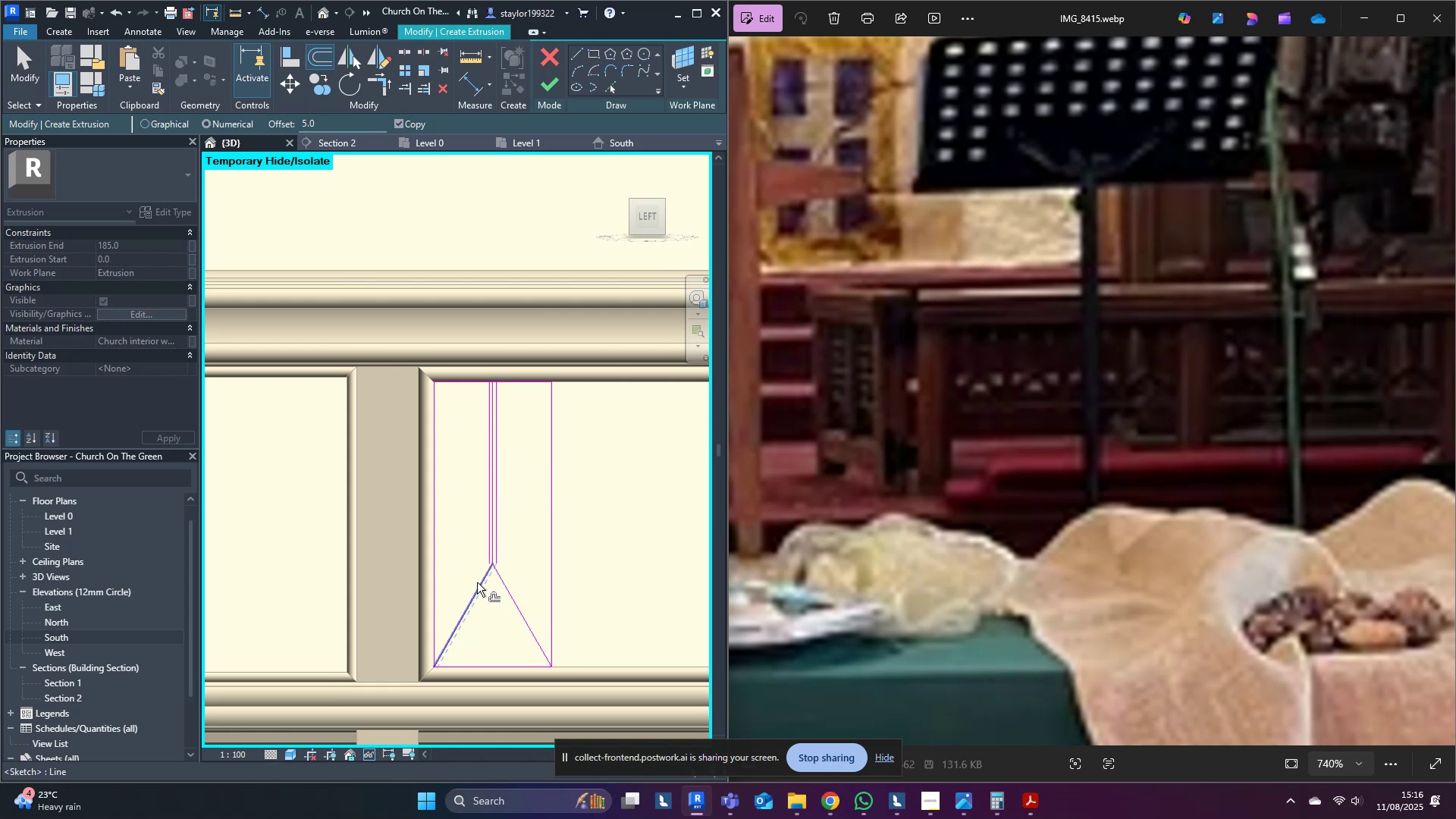 
left_click([477, 582])
 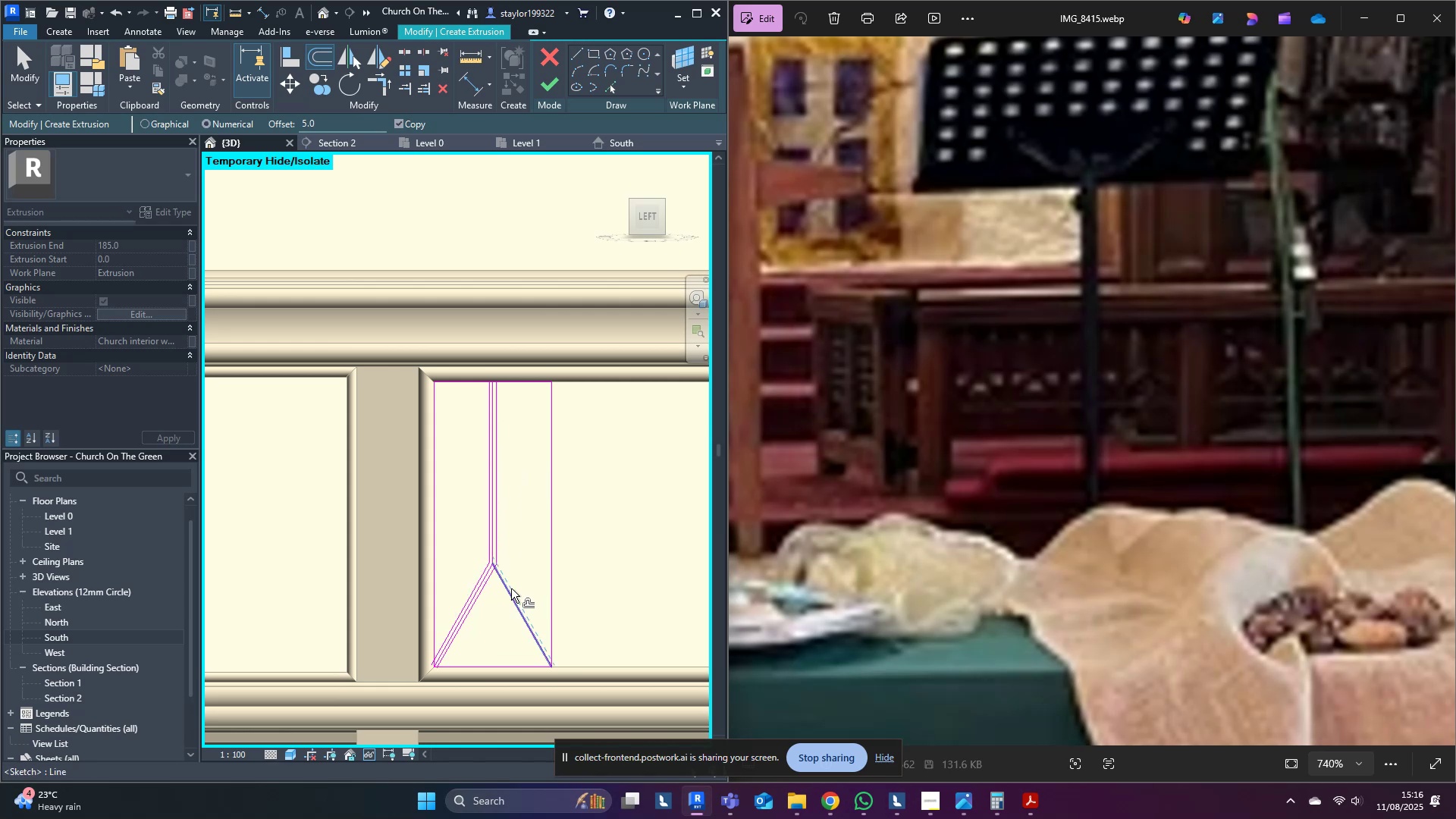 
left_click([505, 588])
 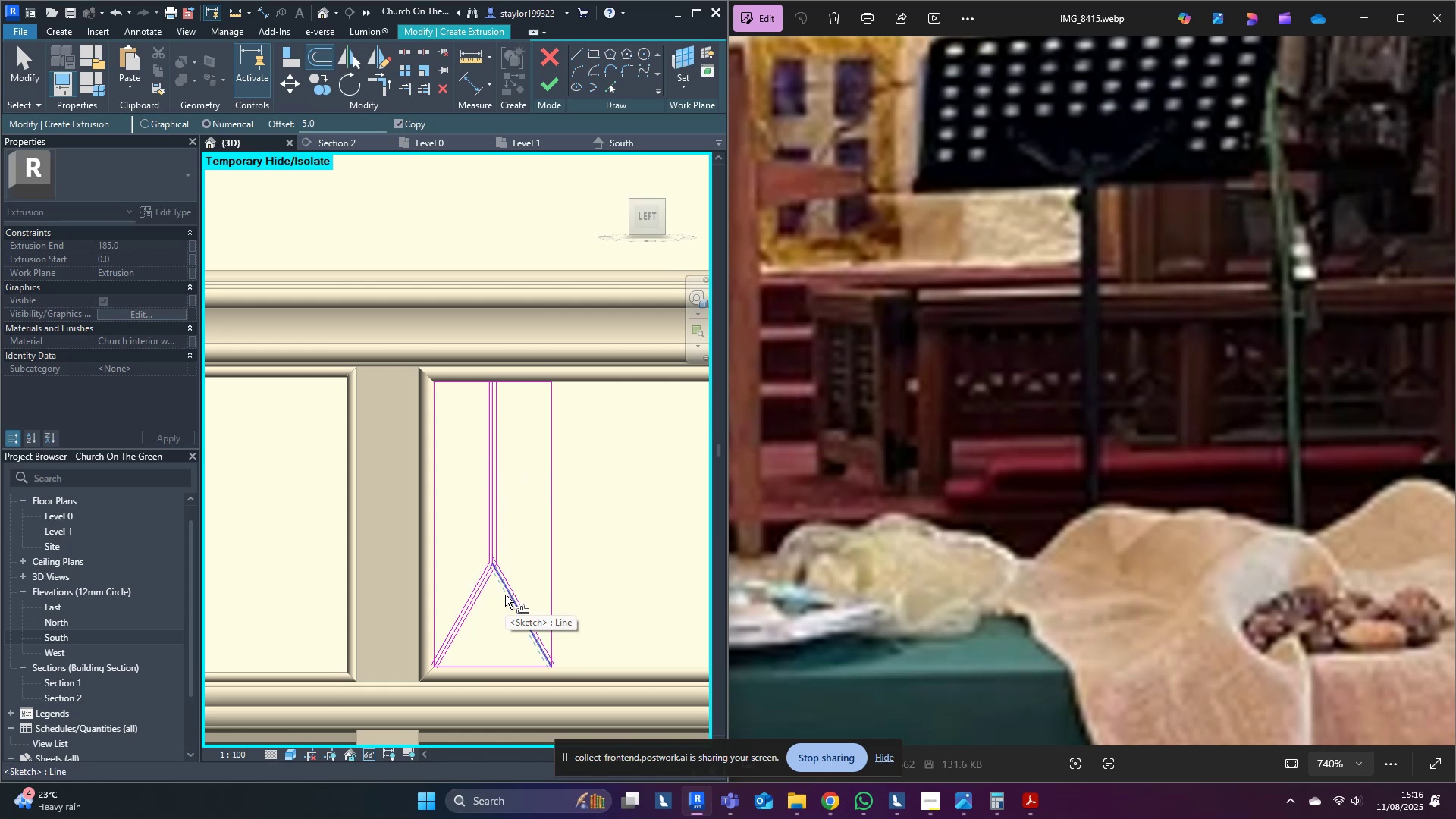 
left_click([505, 595])
 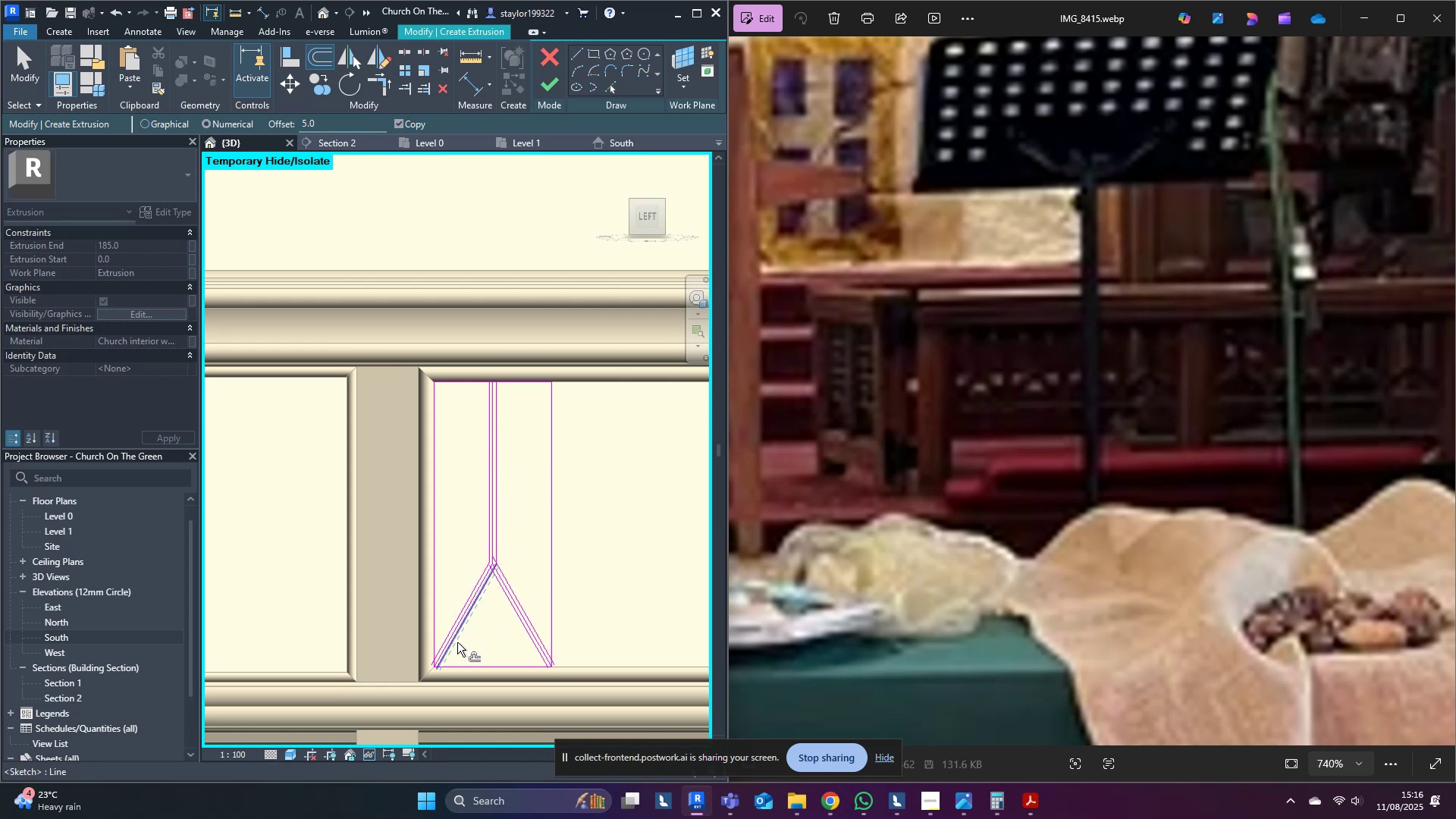 
scroll: coordinate [450, 542], scroll_direction: up, amount: 14.0
 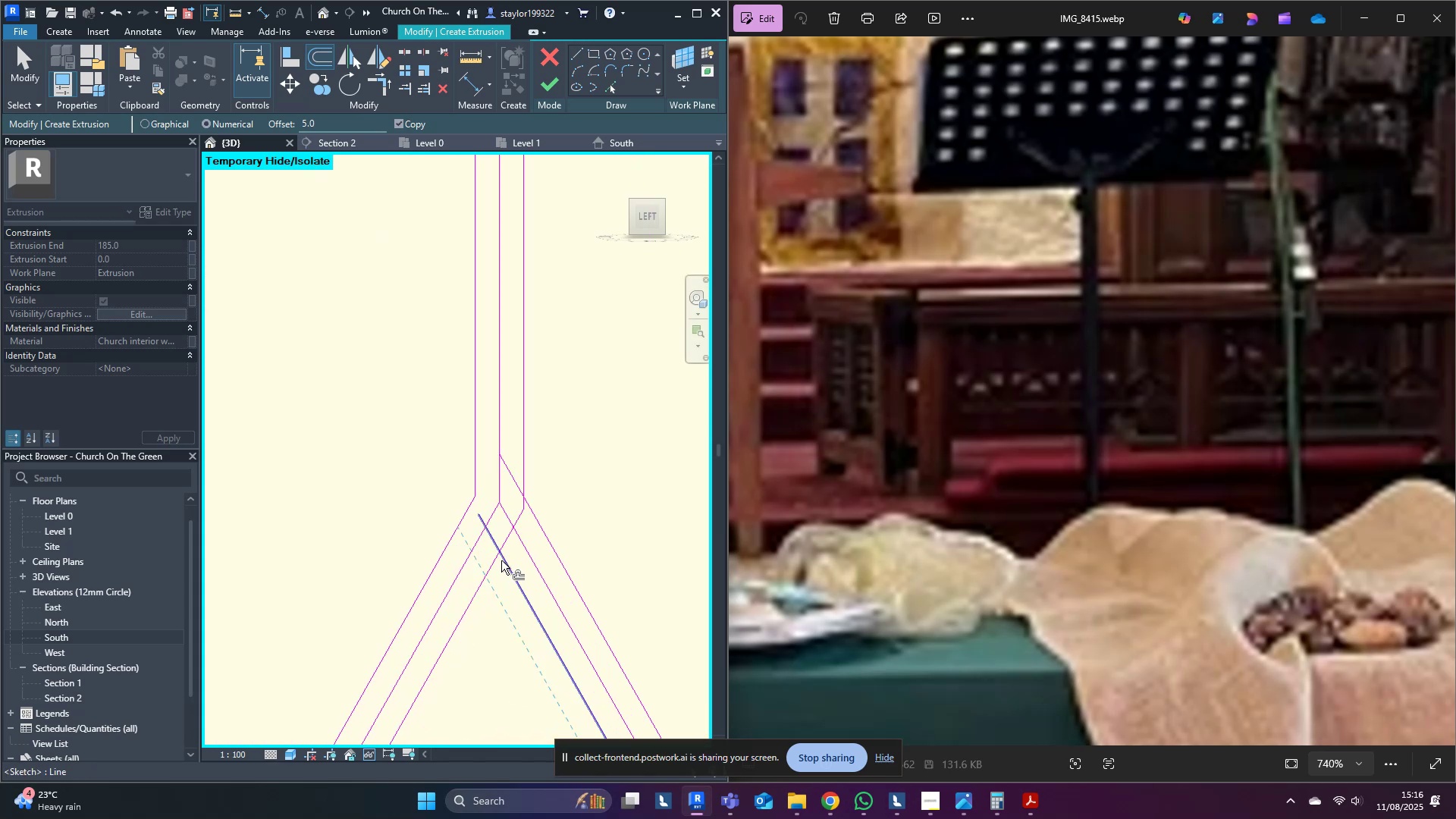 
key(R)
 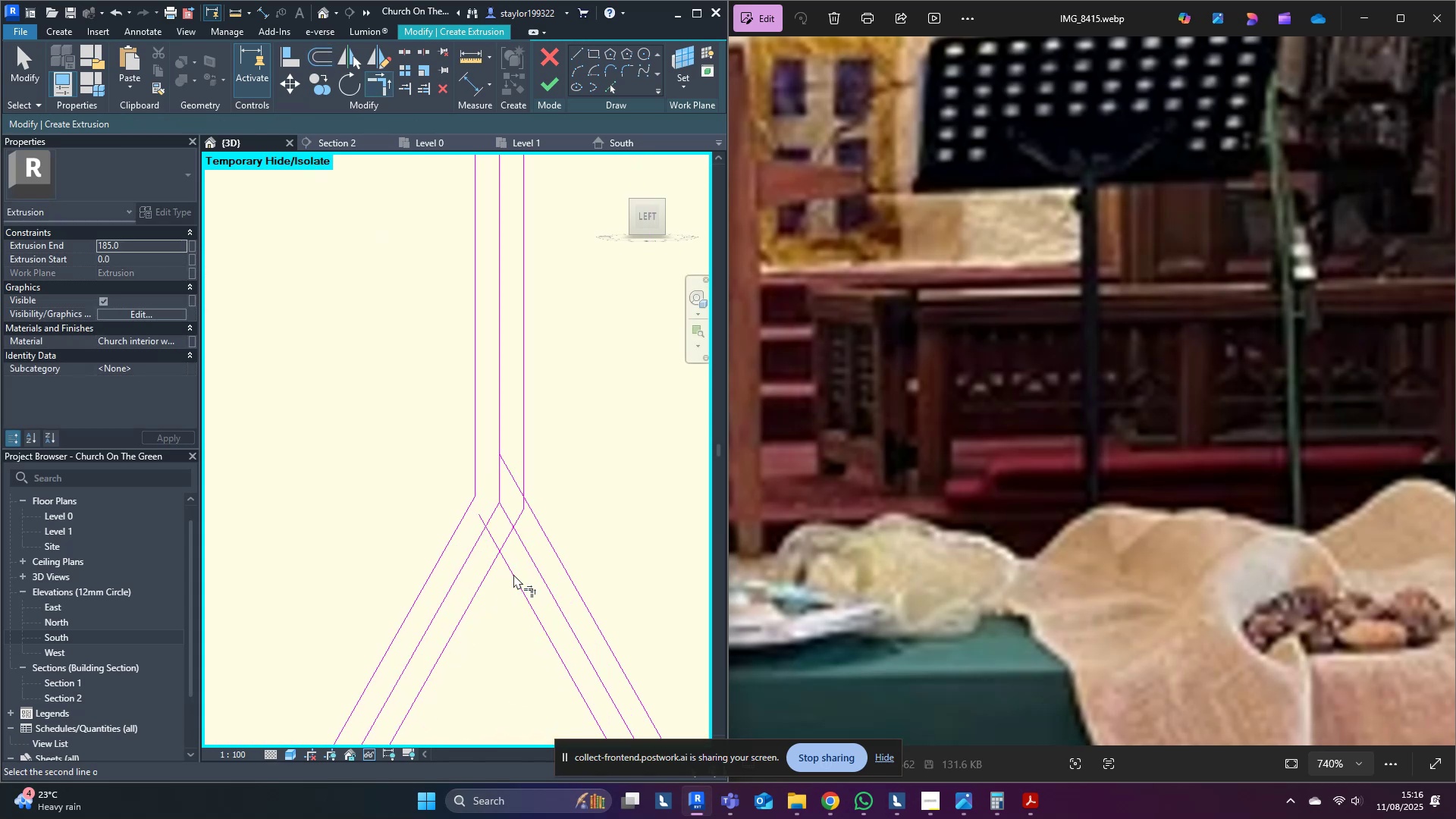 
double_click([486, 566])
 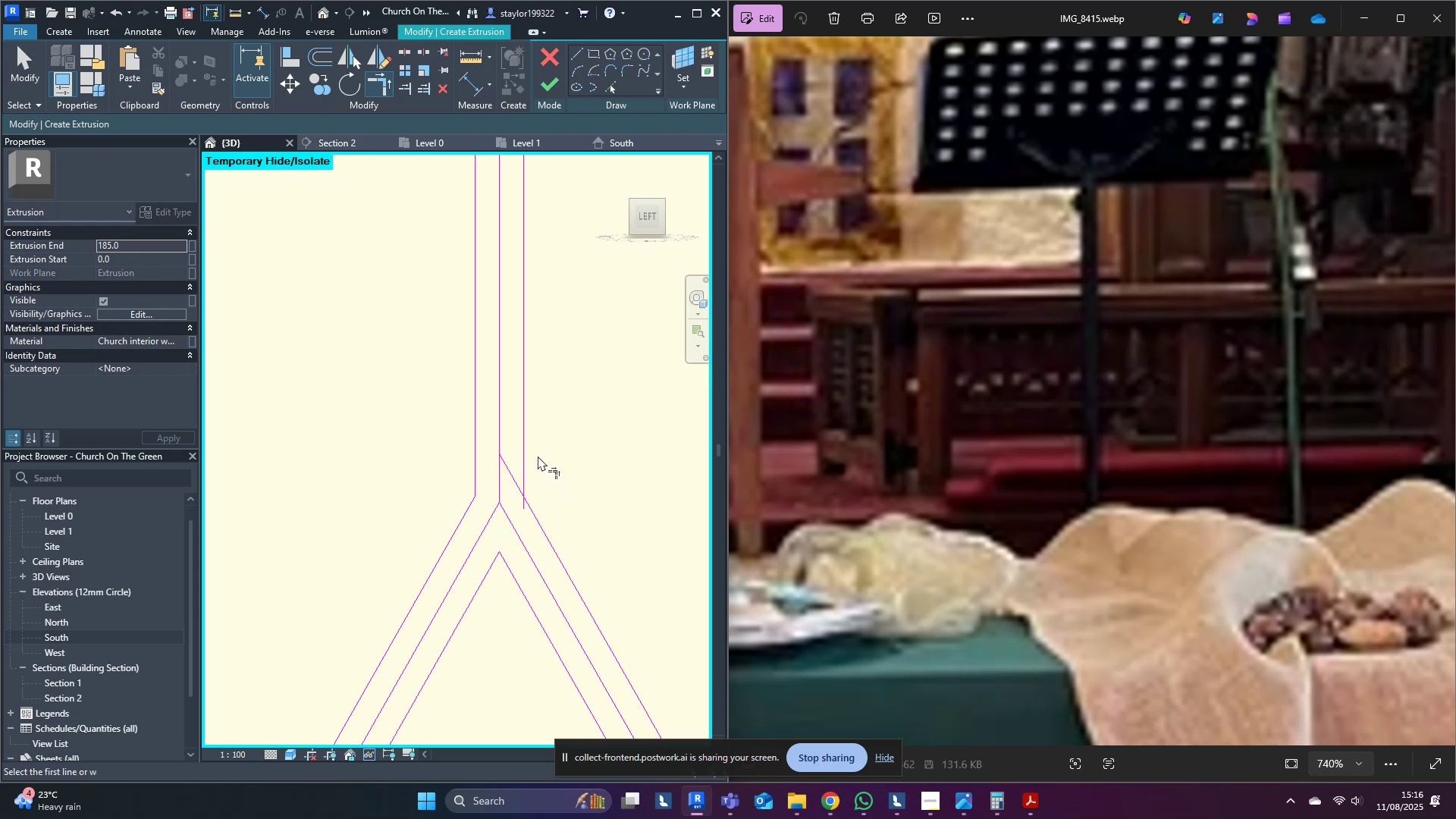 
left_click([519, 448])
 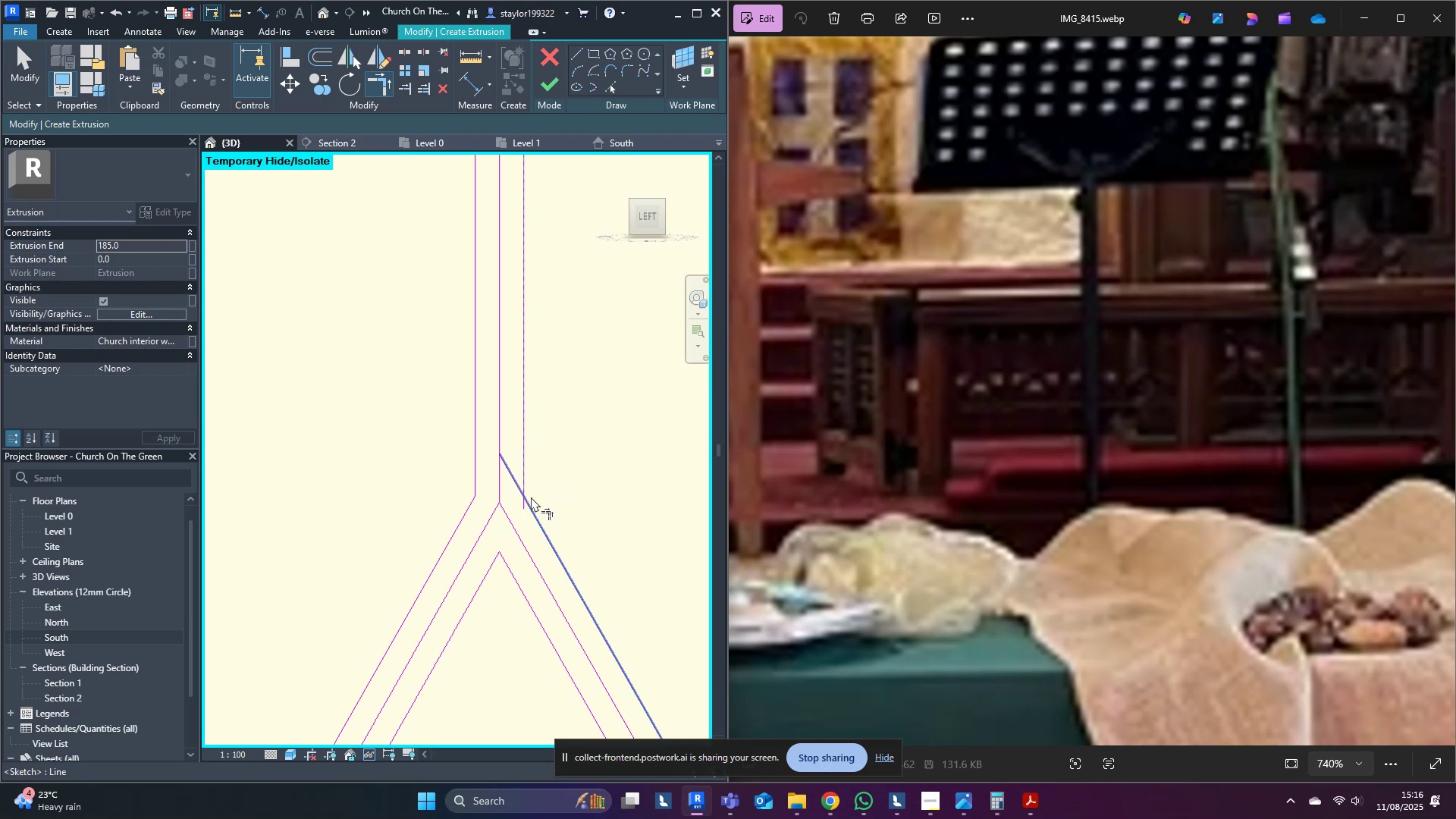 
left_click([531, 510])
 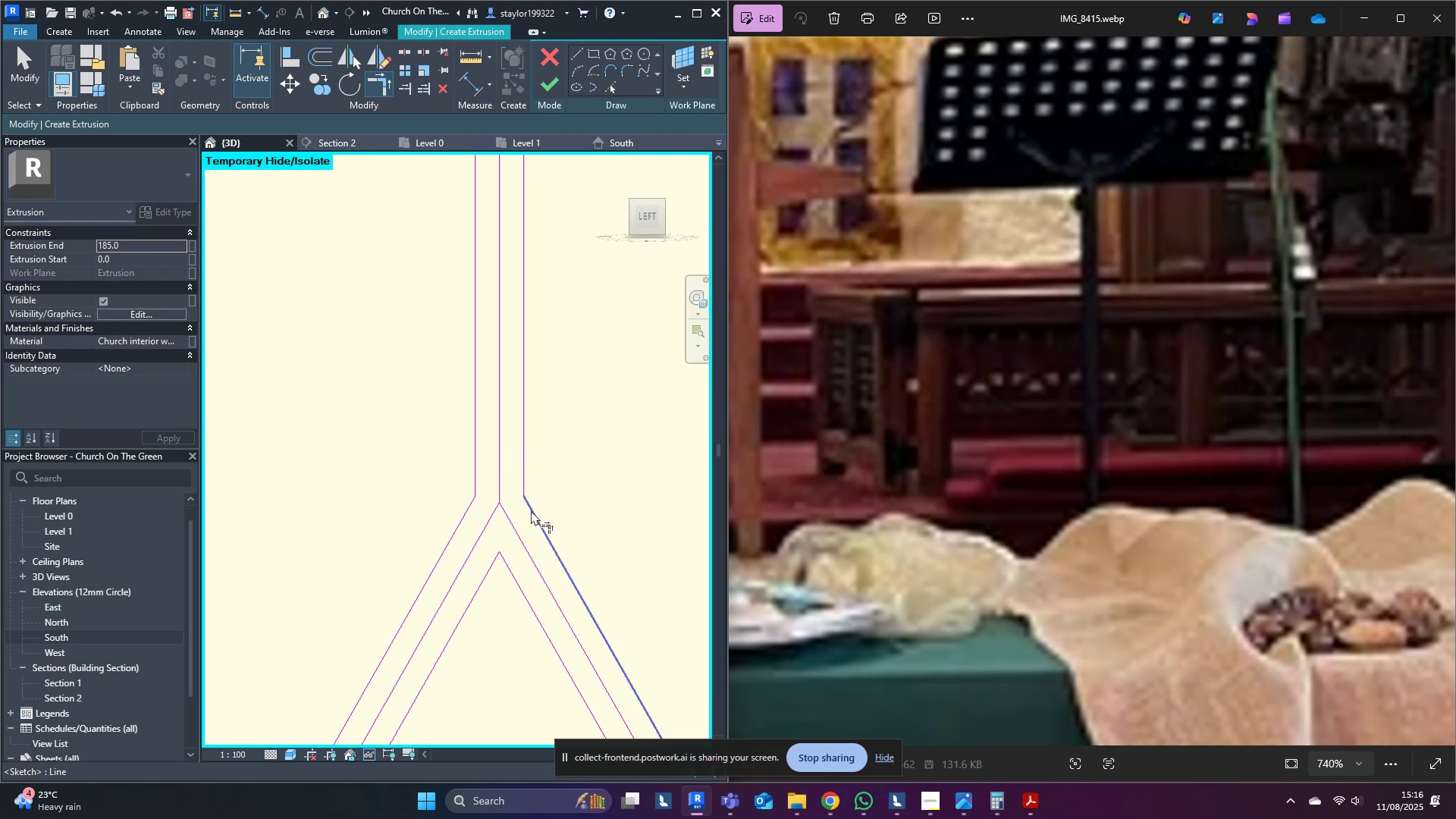 
type(md[Delete])
 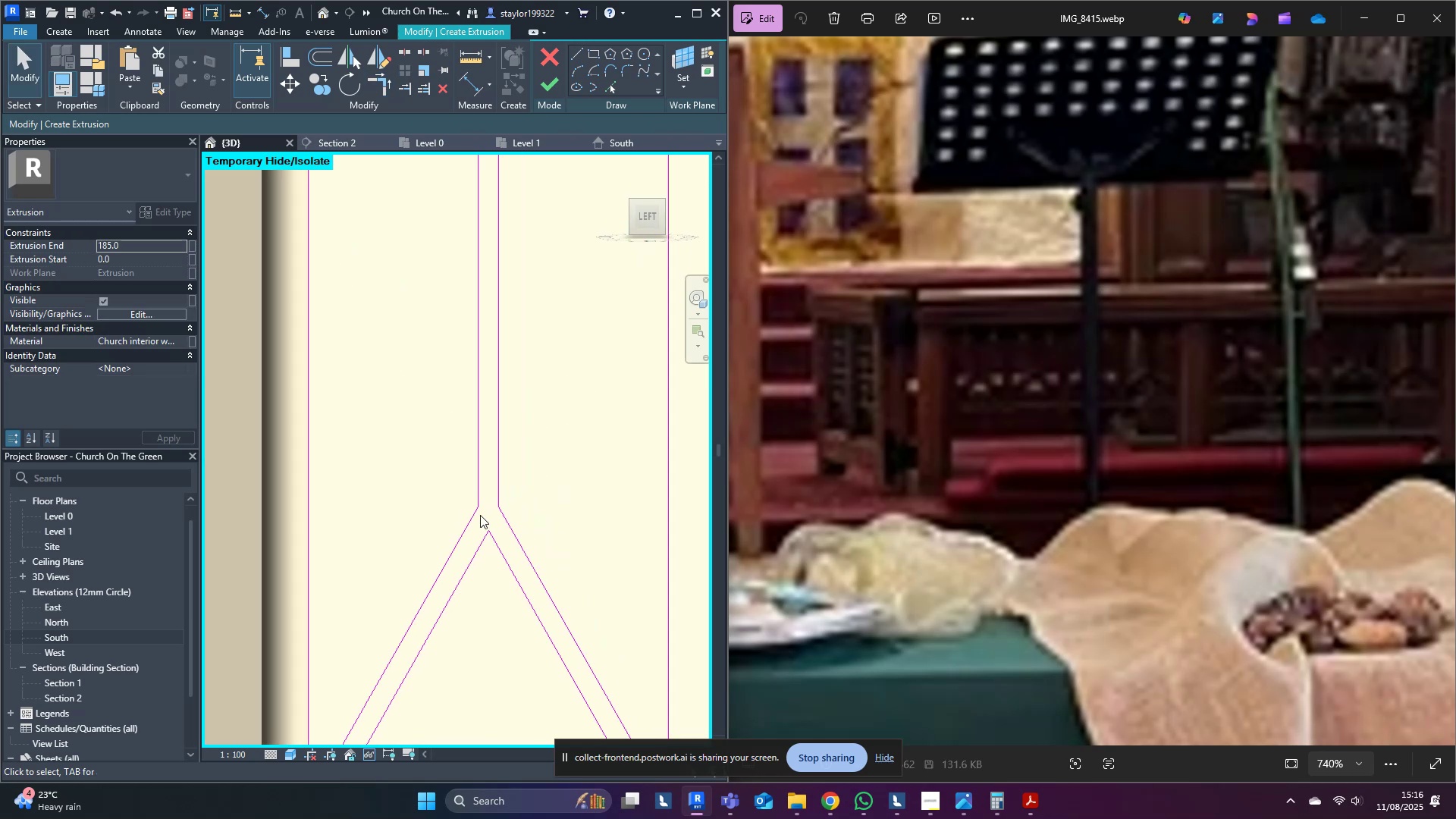 
left_click_drag(start_coordinate=[511, 485], to_coordinate=[486, 521])
 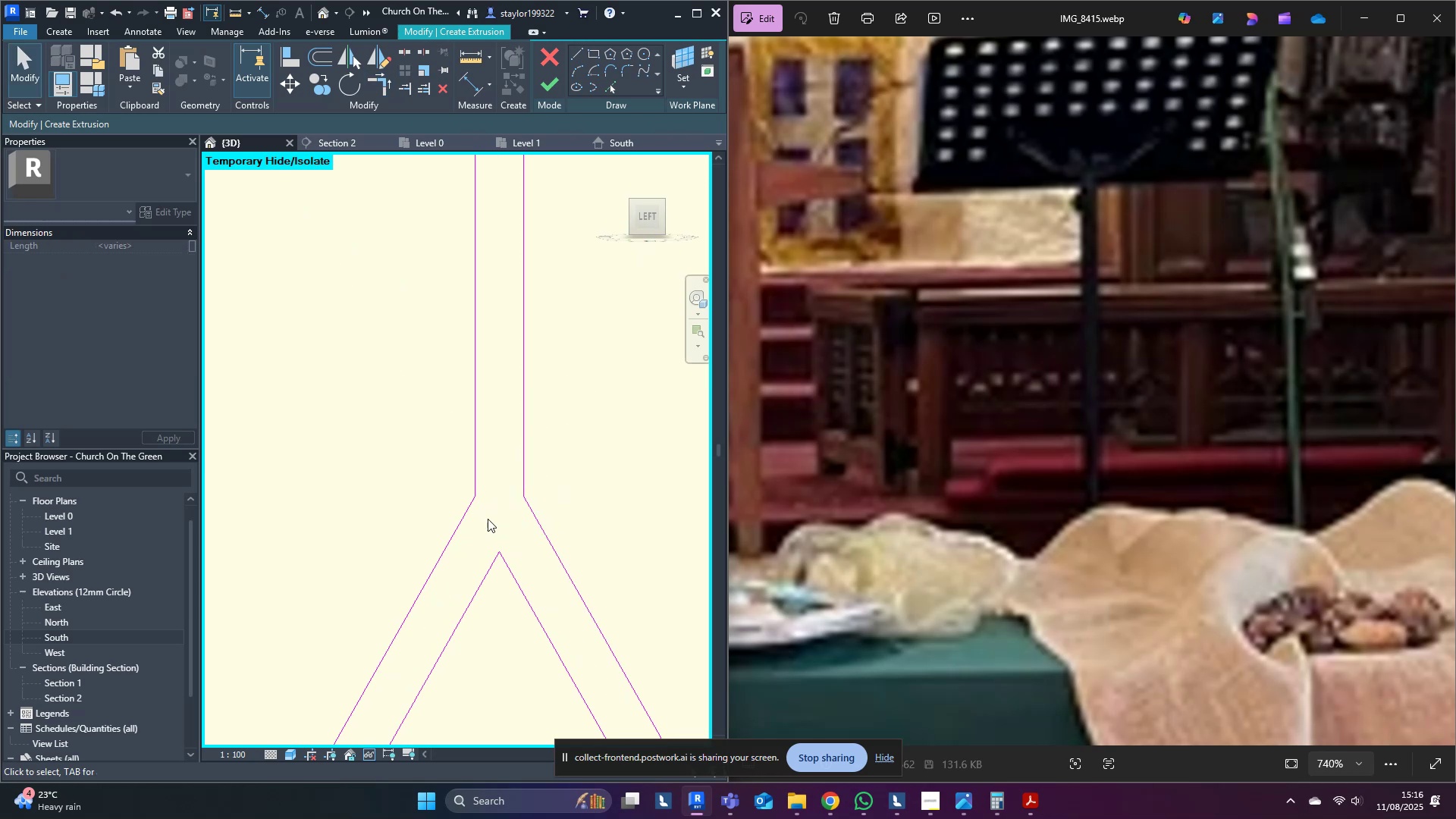 
scroll: coordinate [480, 515], scroll_direction: down, amount: 13.0
 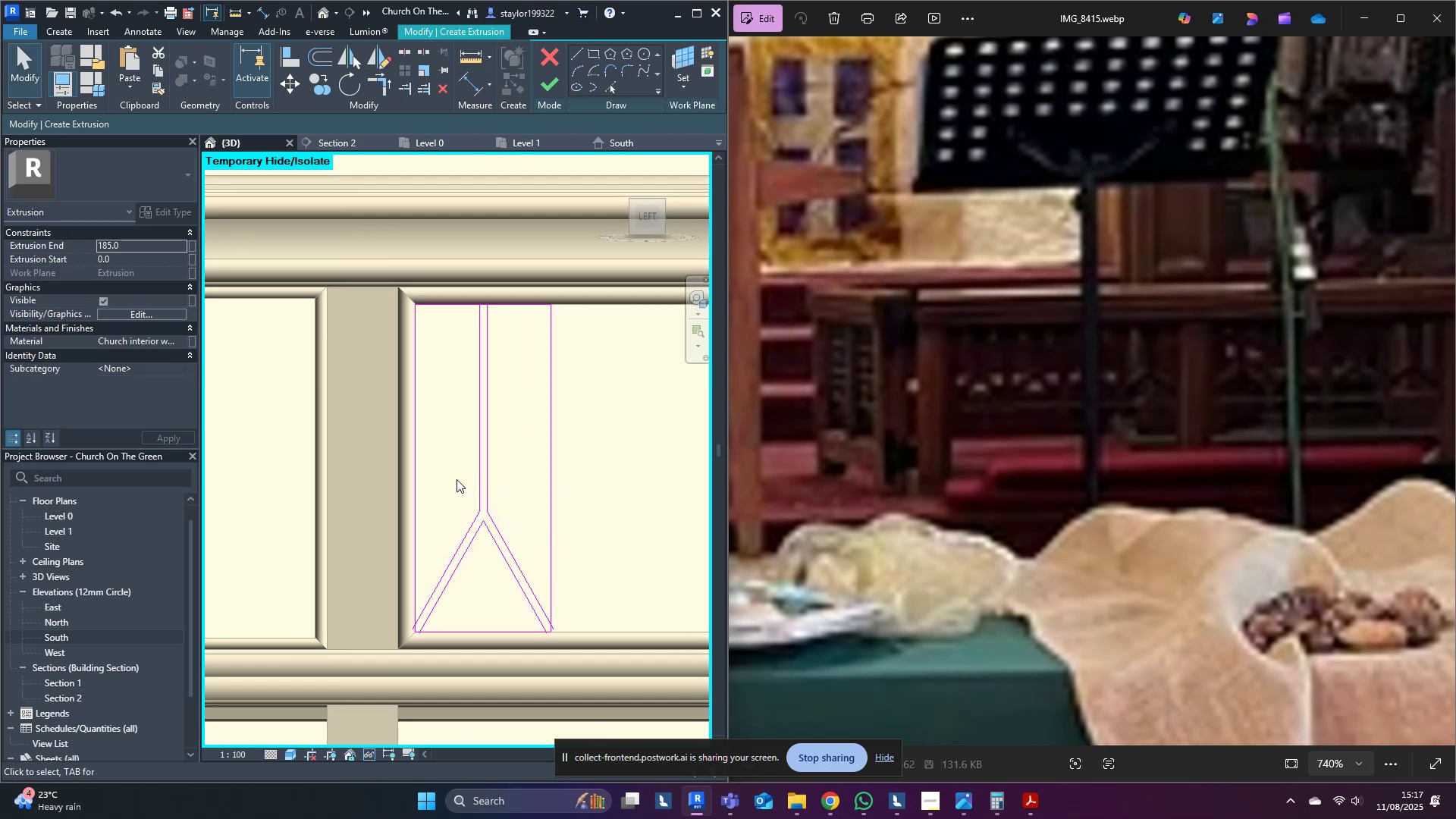 
left_click([469, 472])
 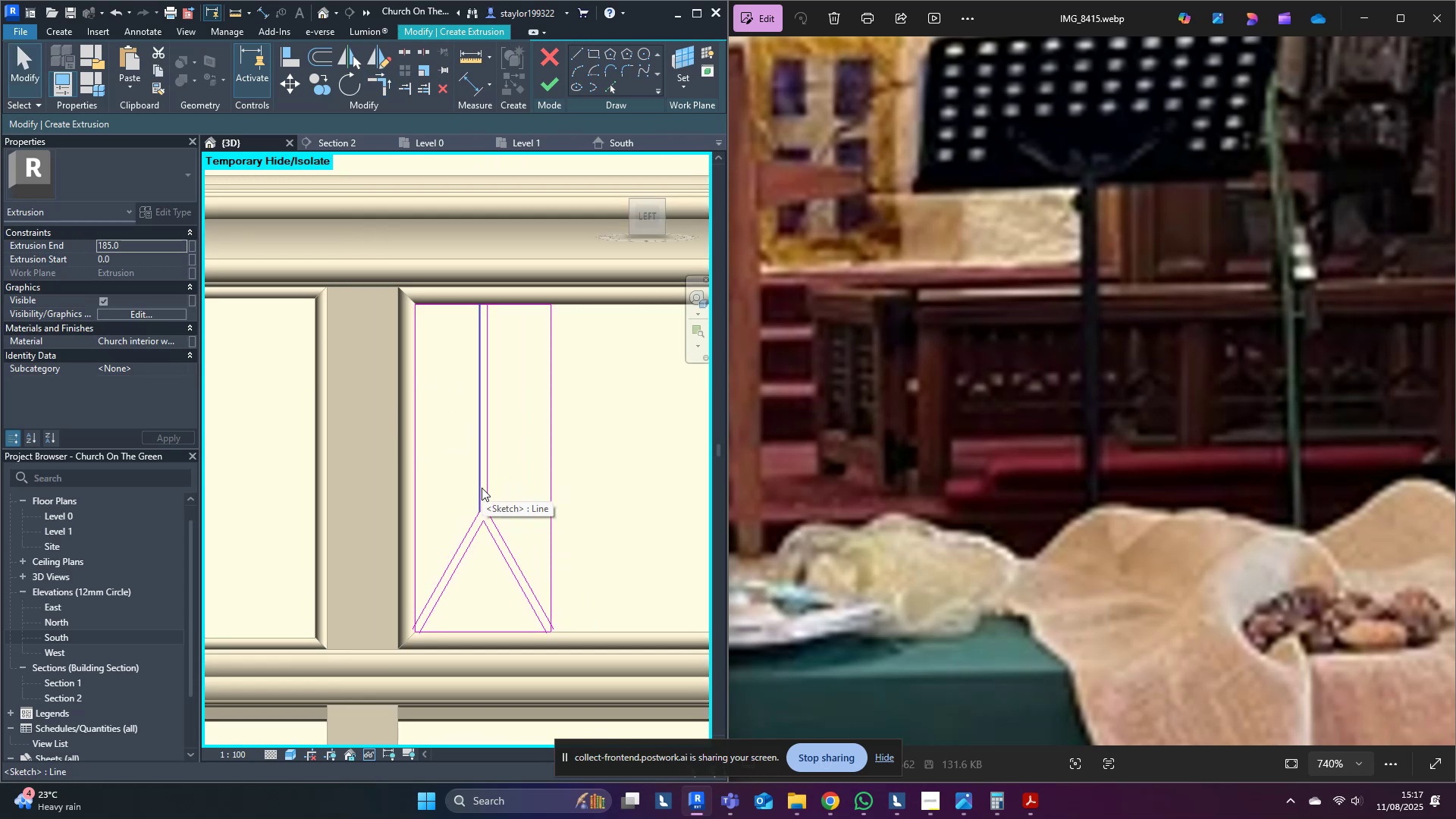 
key(Control+Z)
 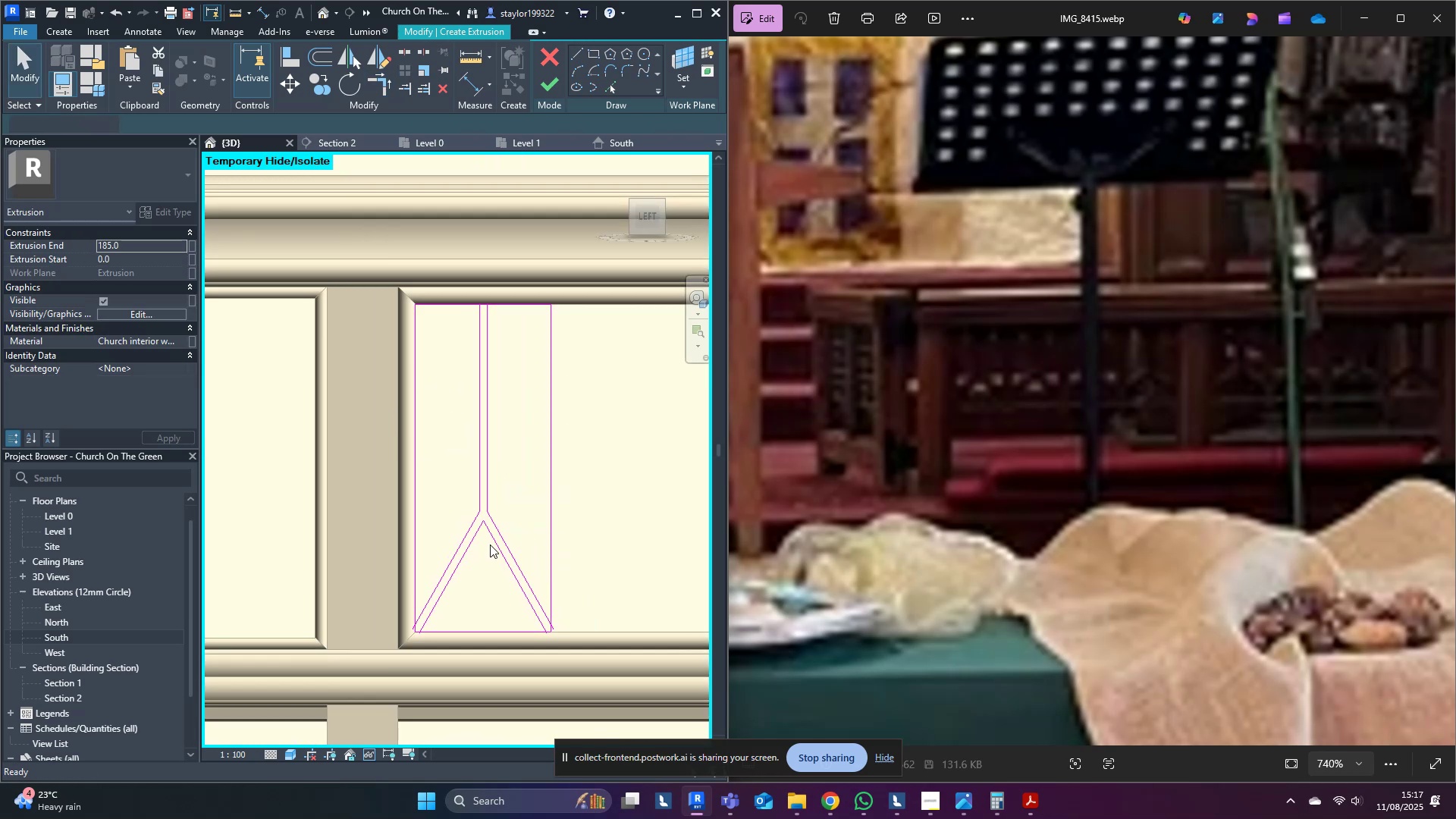 
key(Control+Z)
 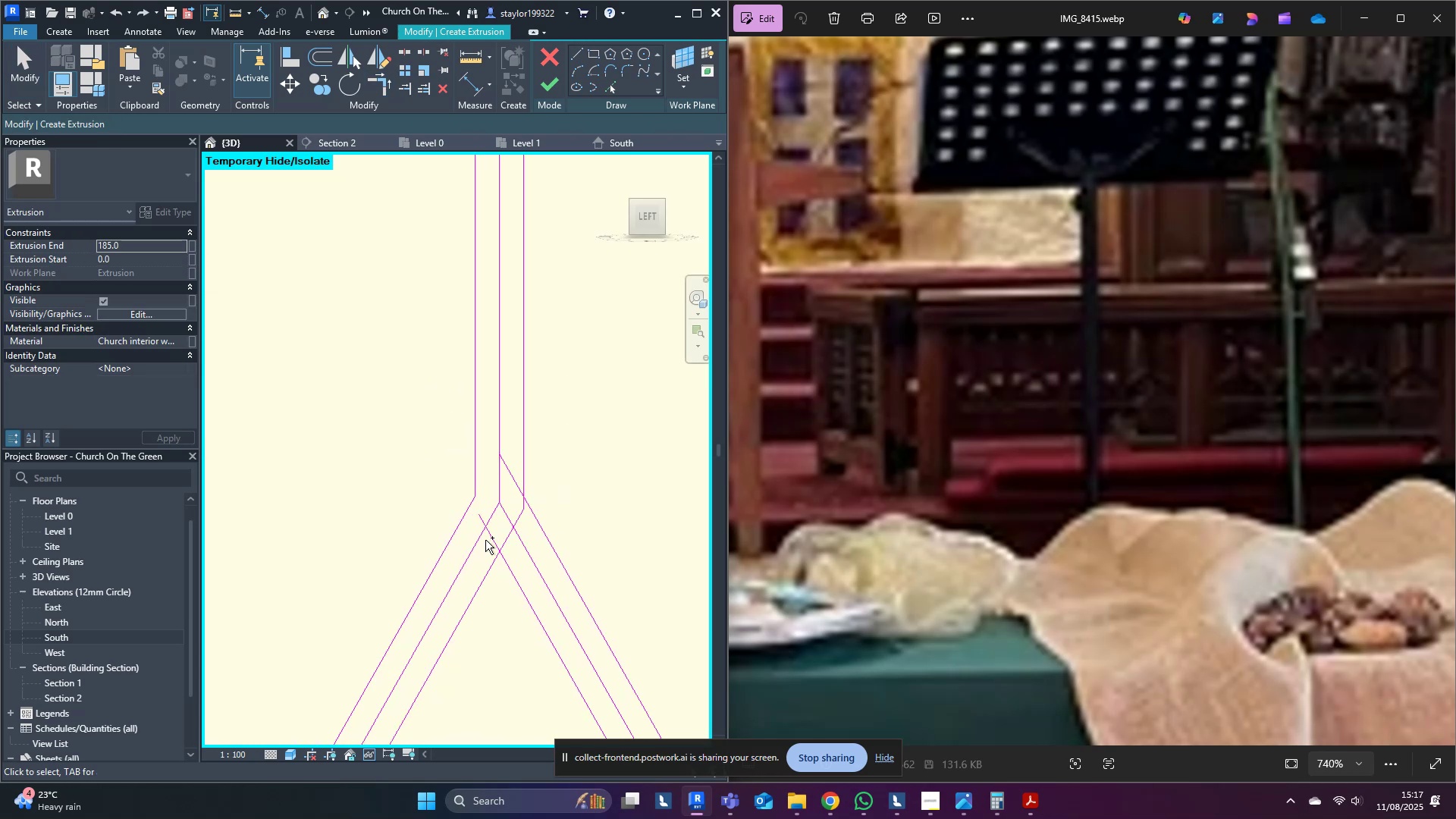 
key(Control+Z)
 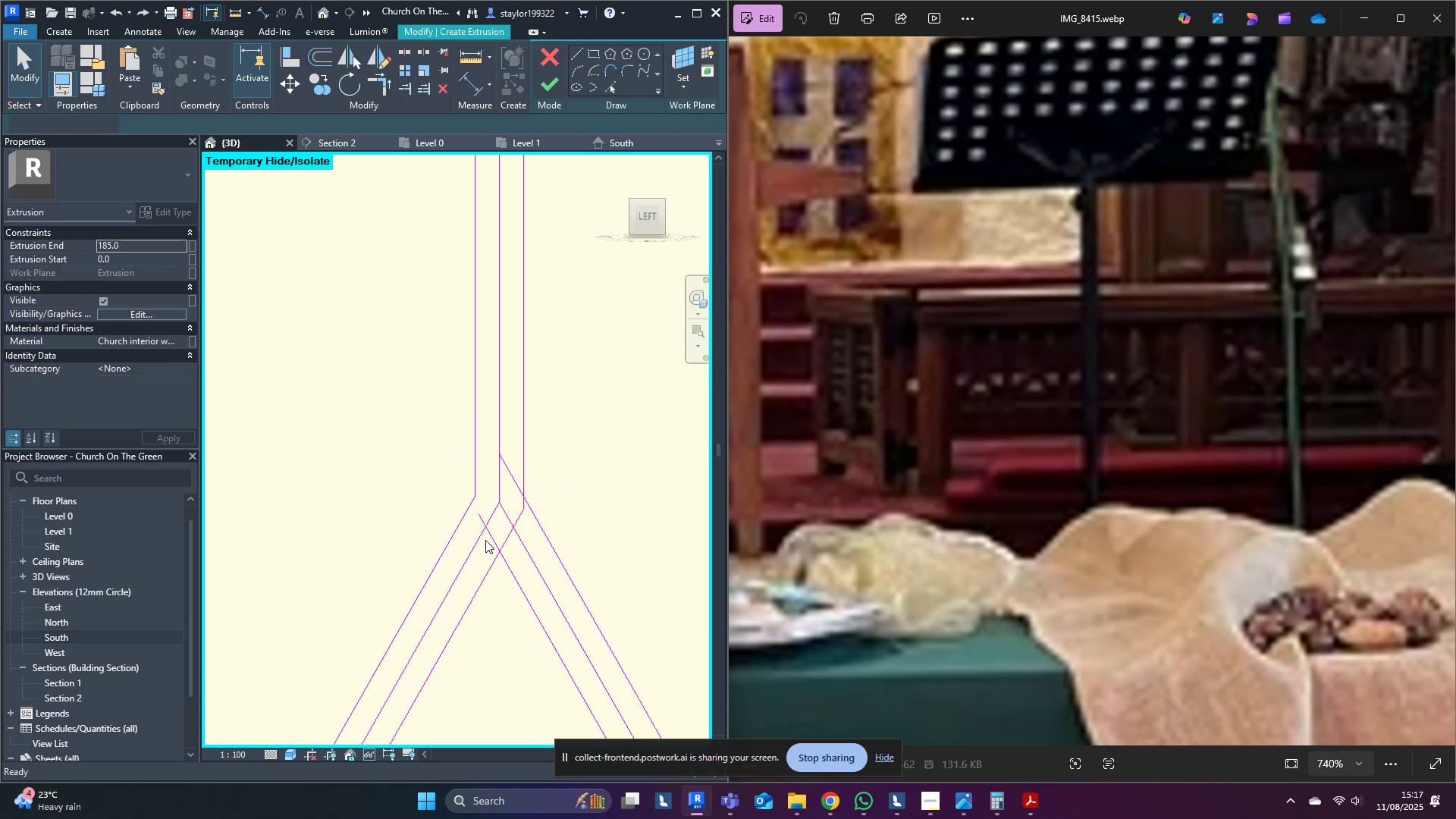 
key(Control+Z)
 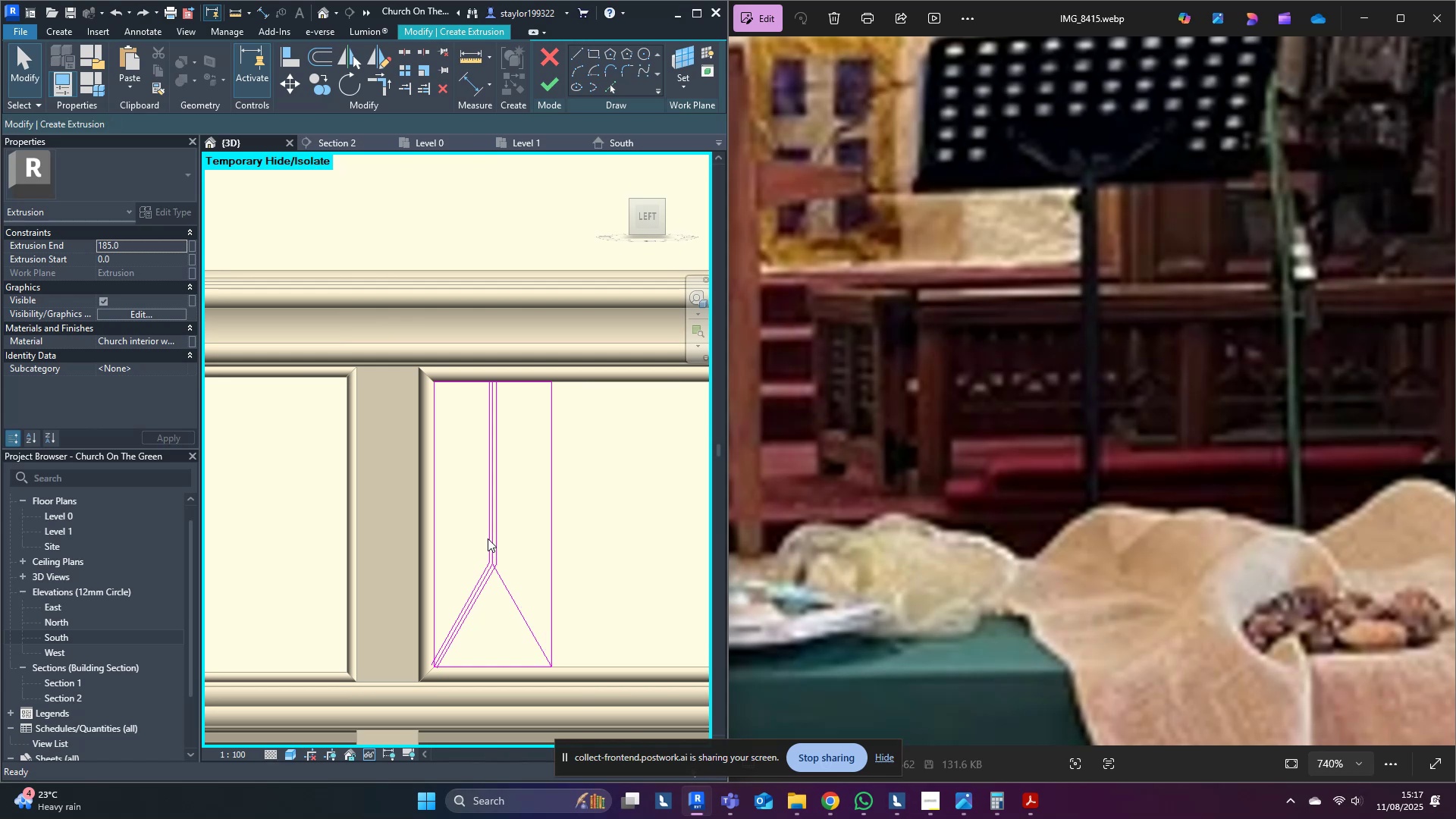 
key(Control+Z)
 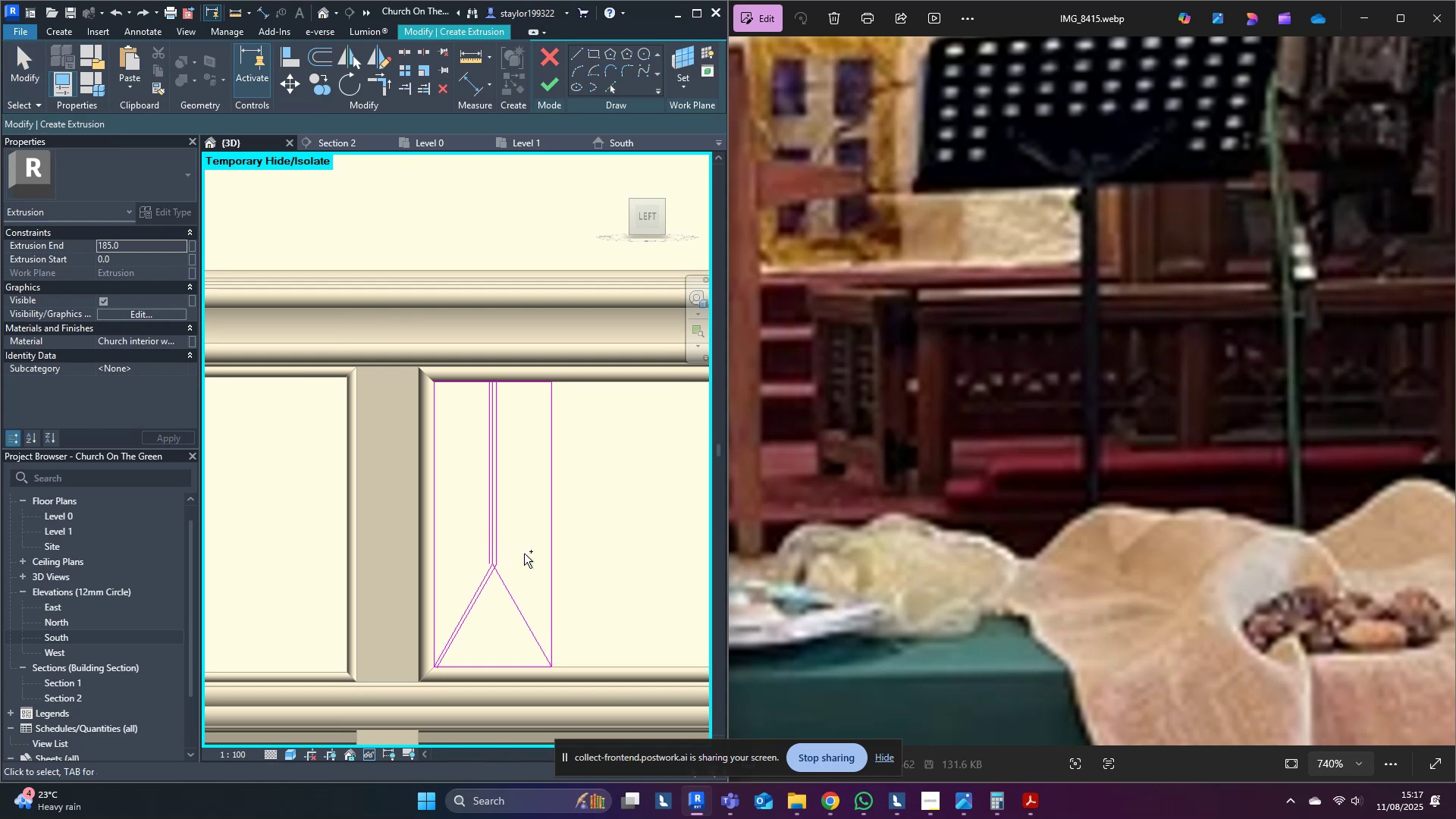 
key(Control+Z)
 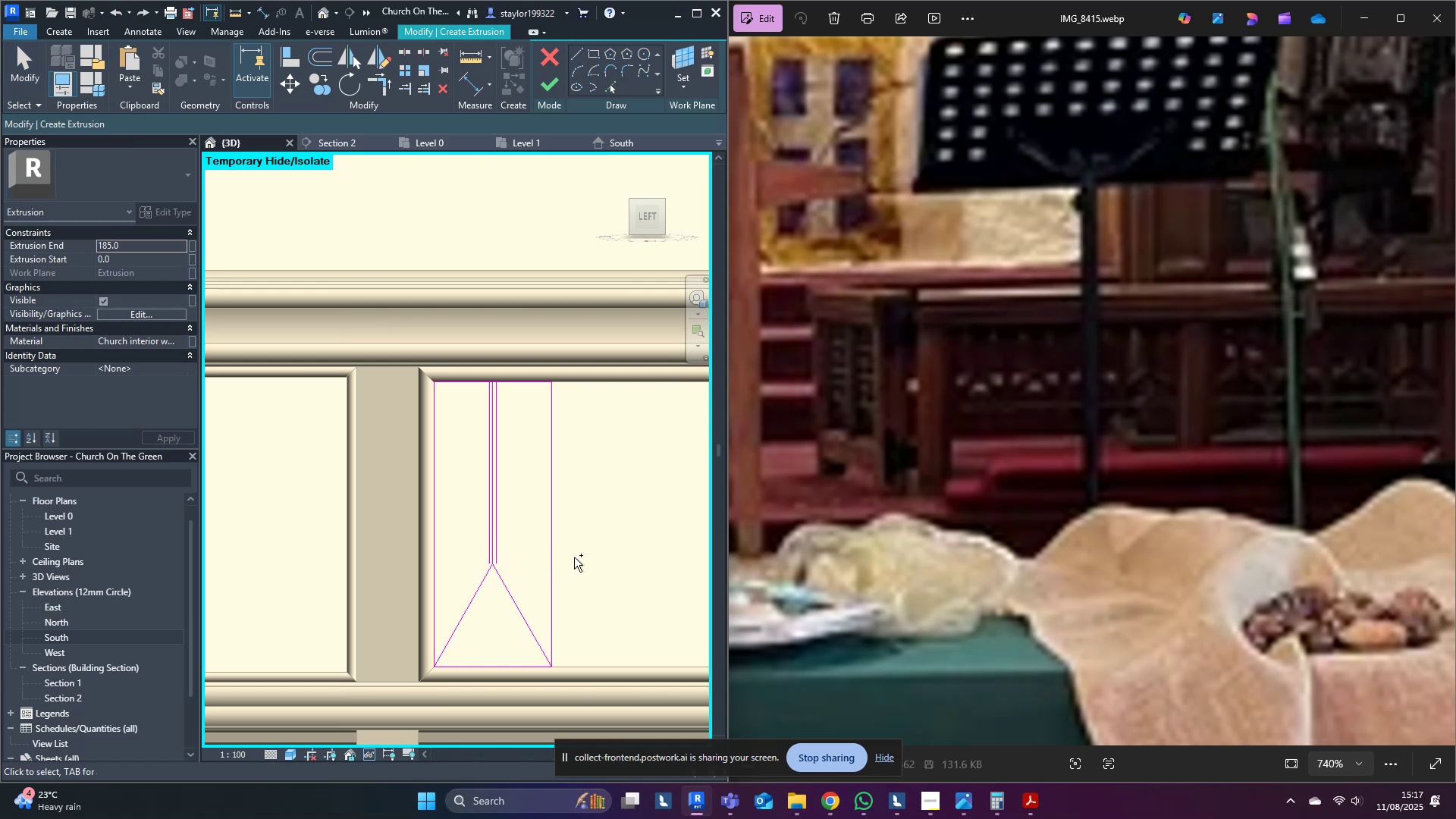 
key(Control+Z)
 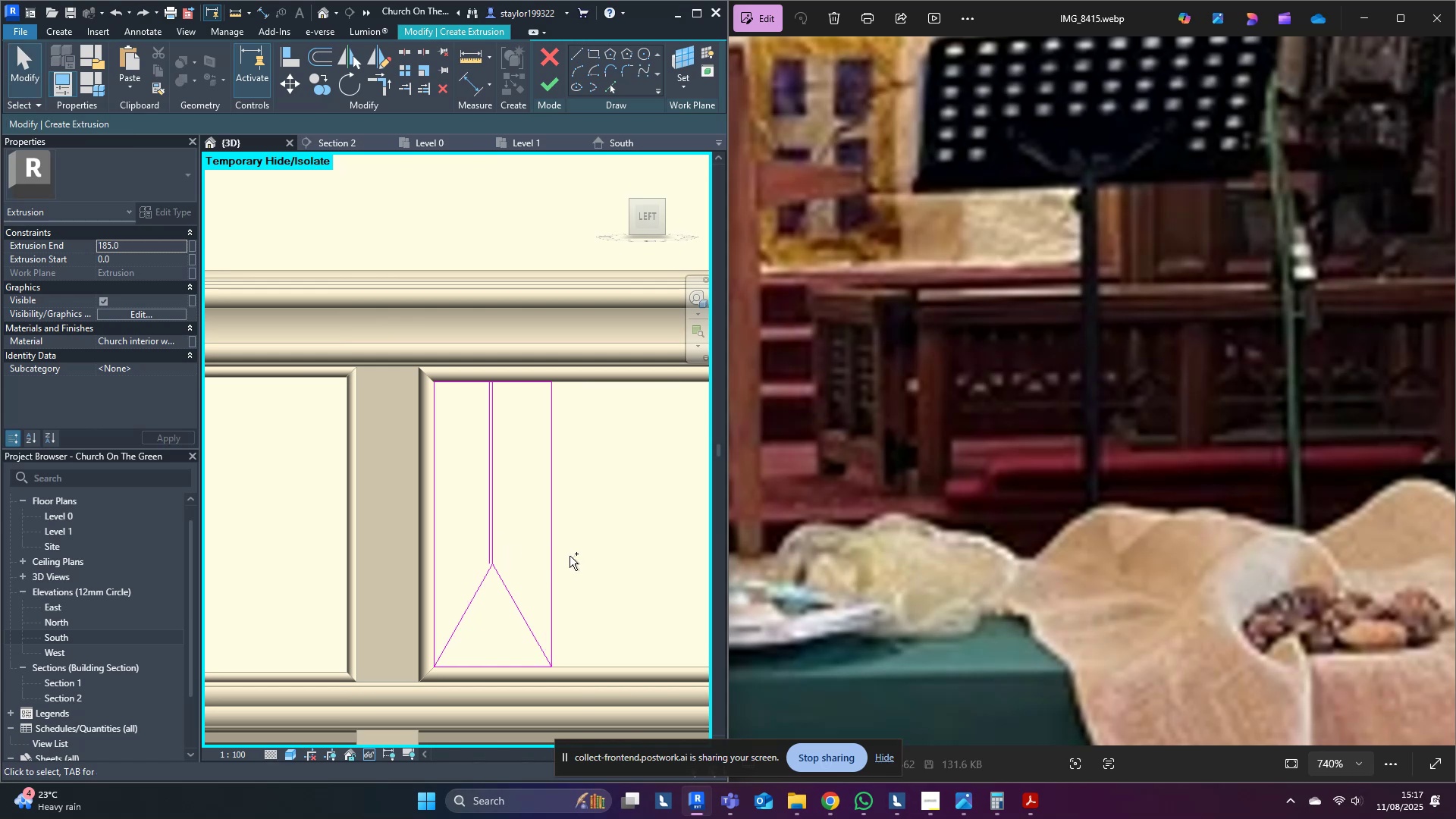 
key(Control+Z)
 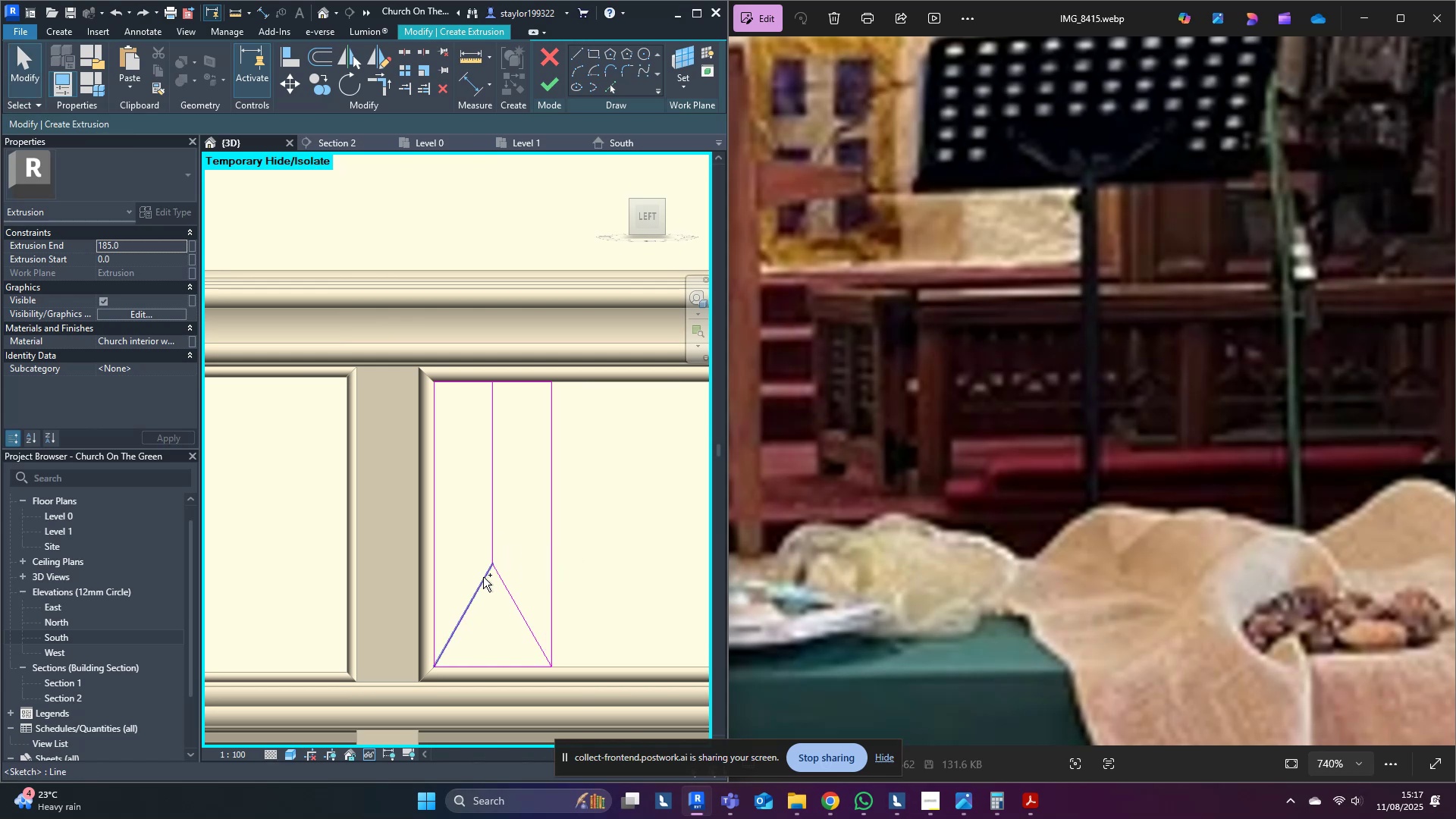 
left_click([485, 546])
 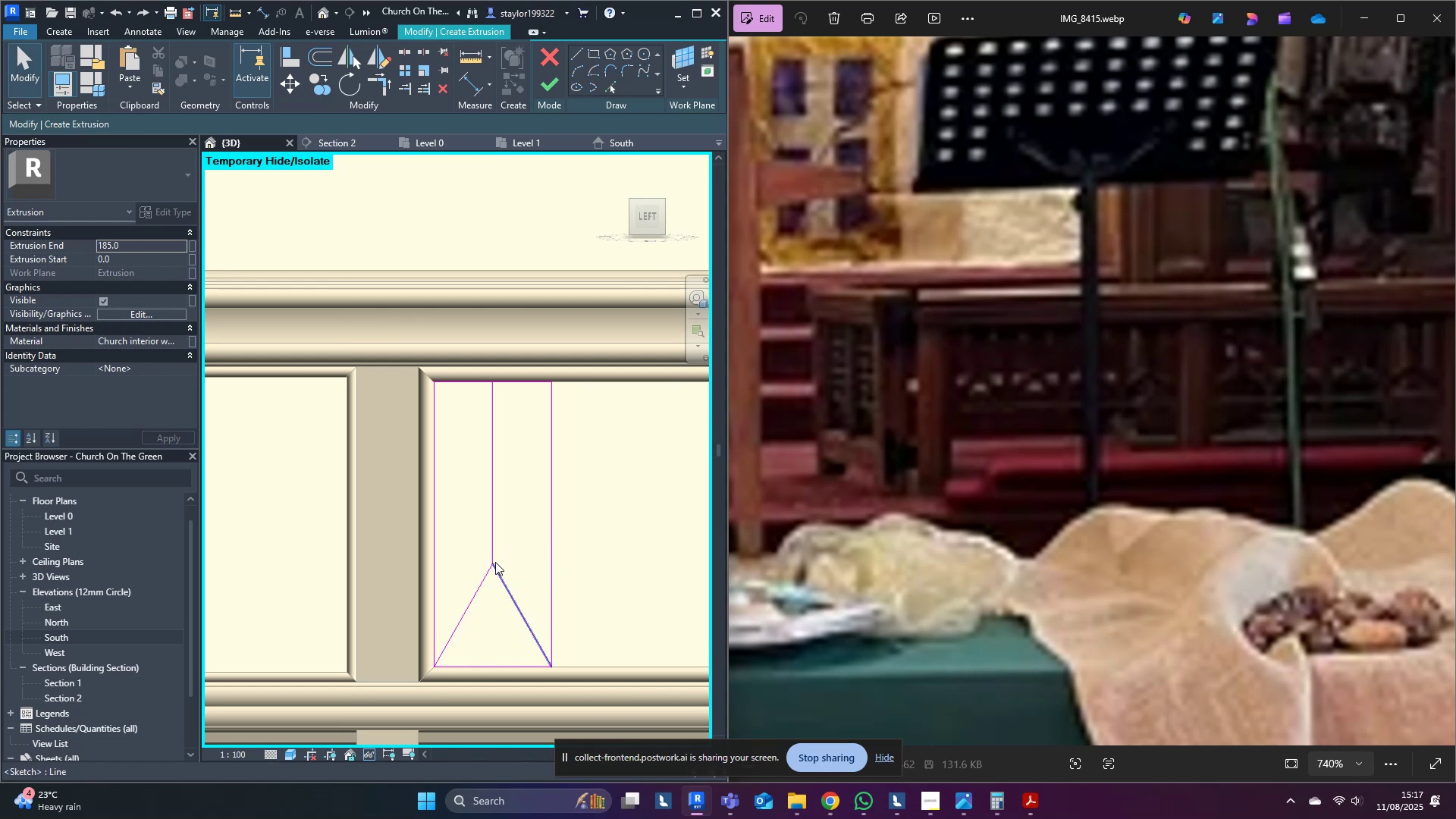 
left_click([489, 545])
 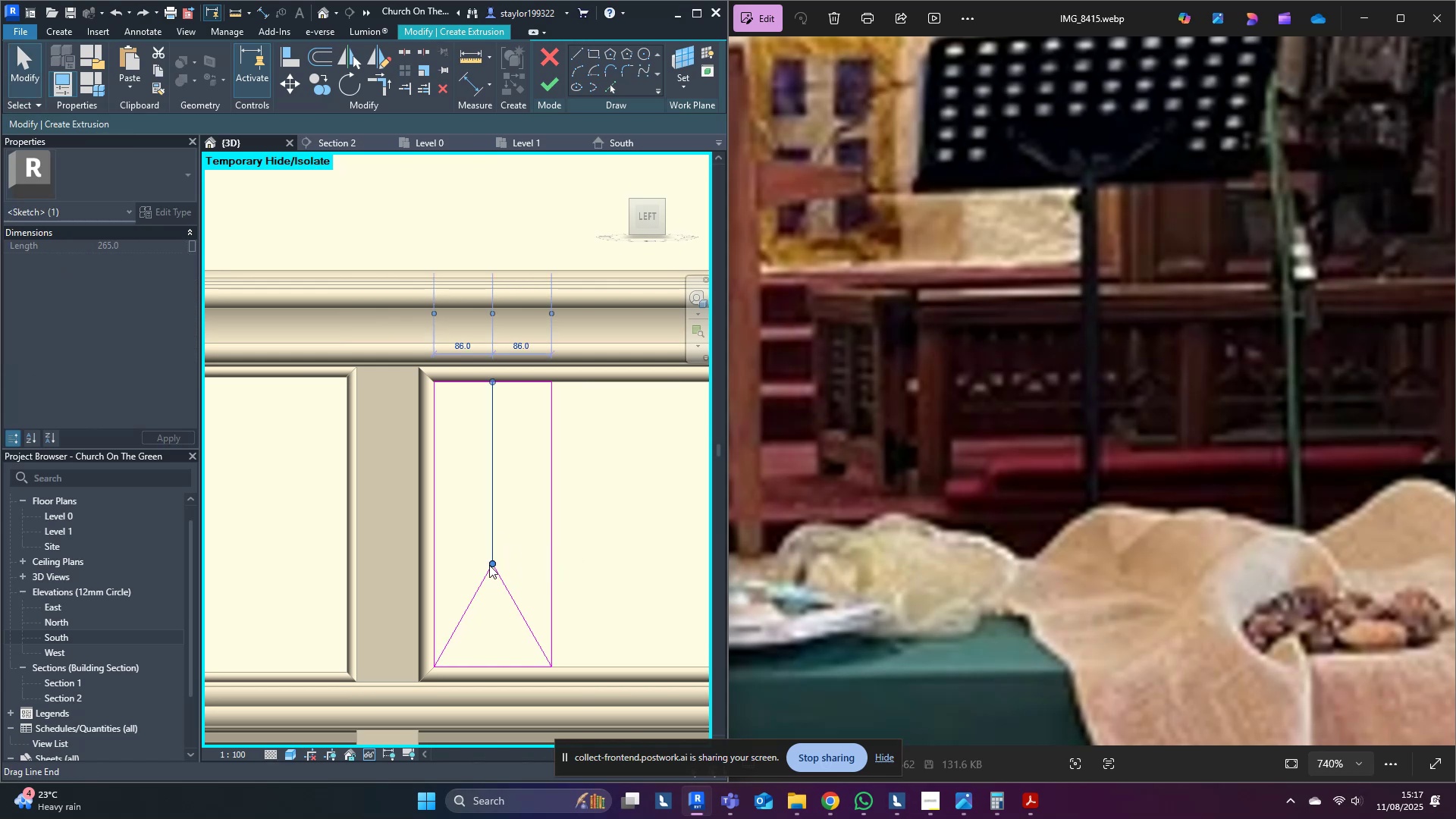 
left_click_drag(start_coordinate=[489, 566], to_coordinate=[491, 595])
 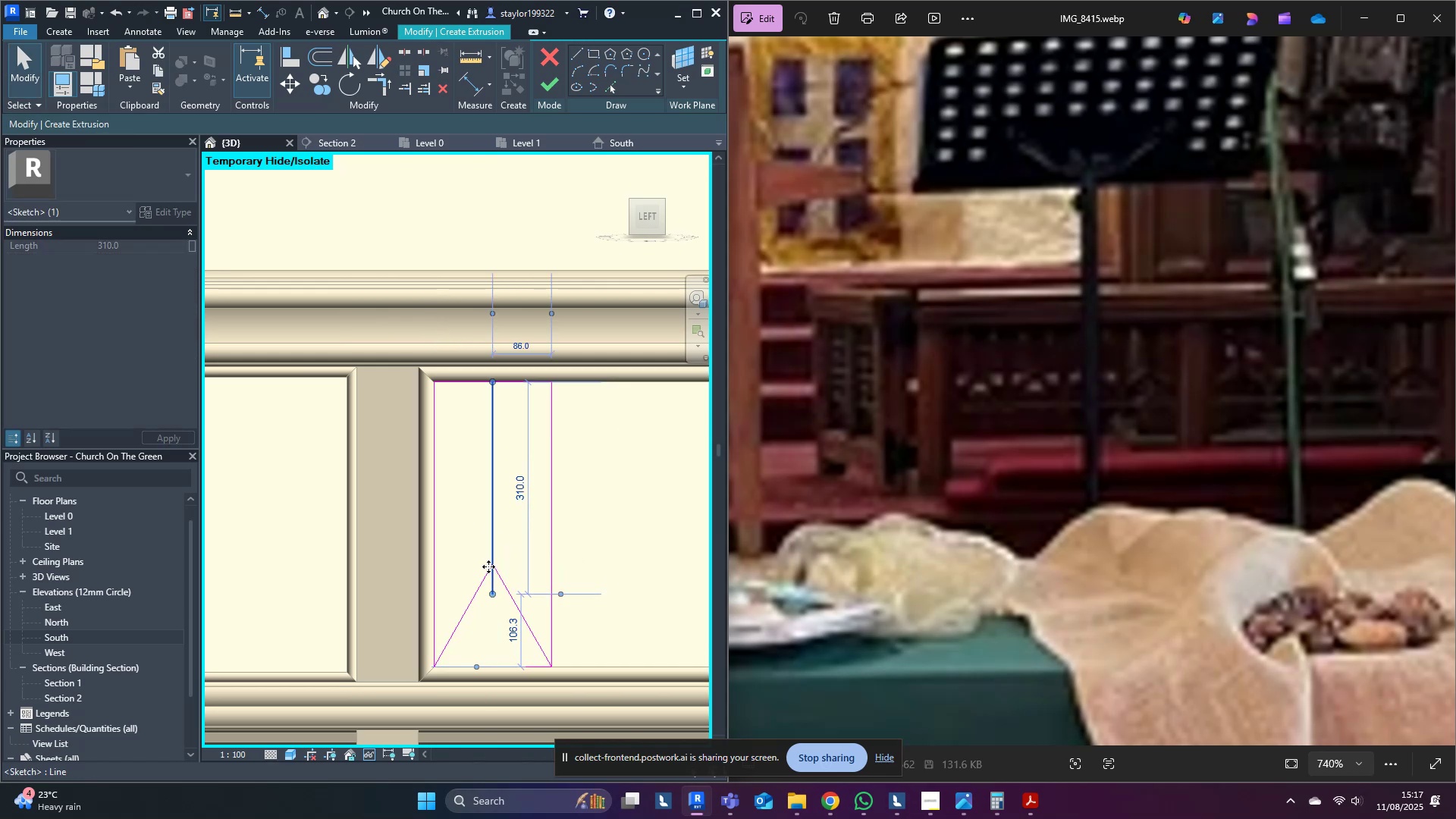 
left_click([476, 595])
 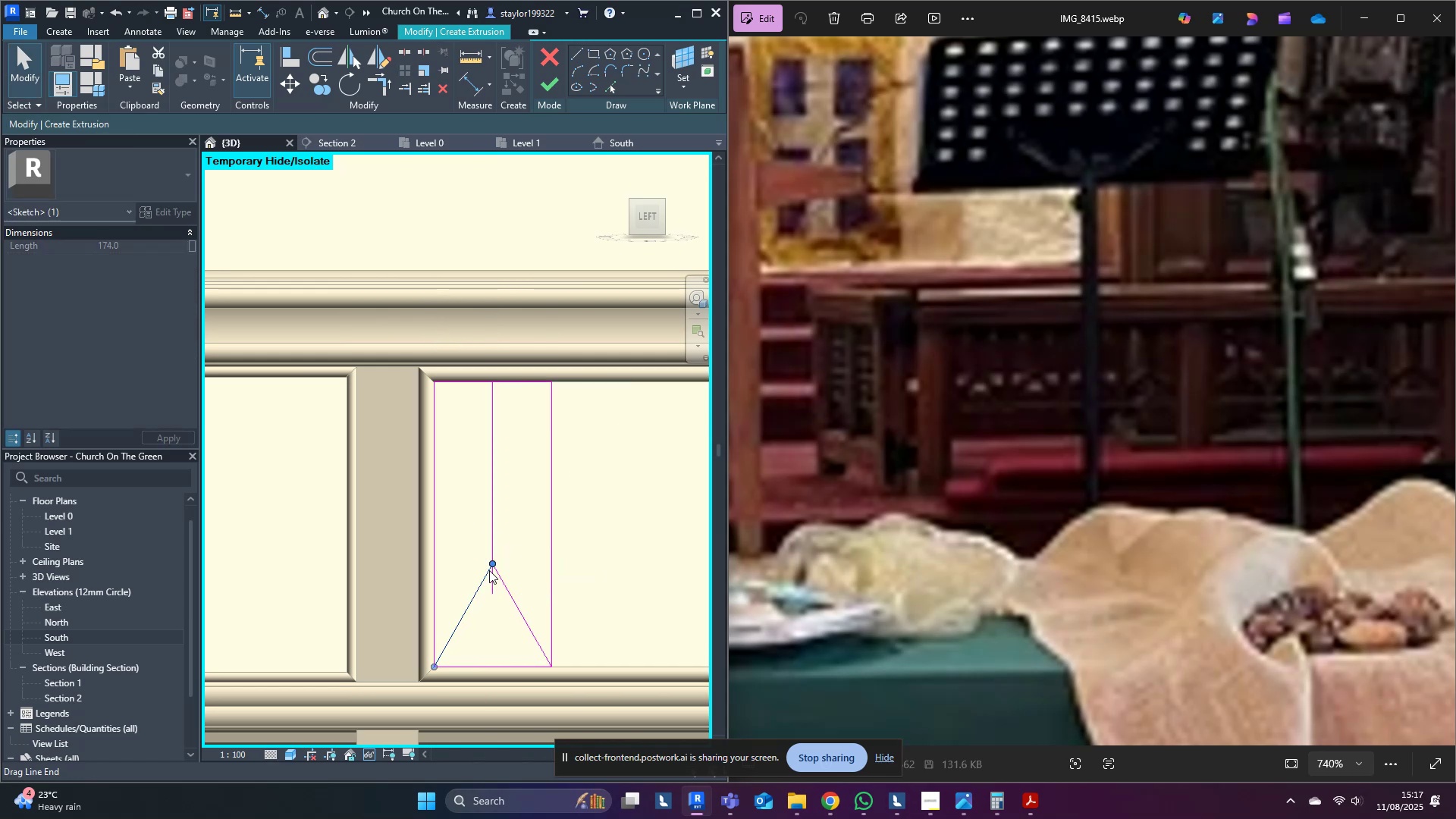 
left_click_drag(start_coordinate=[494, 567], to_coordinate=[491, 592])
 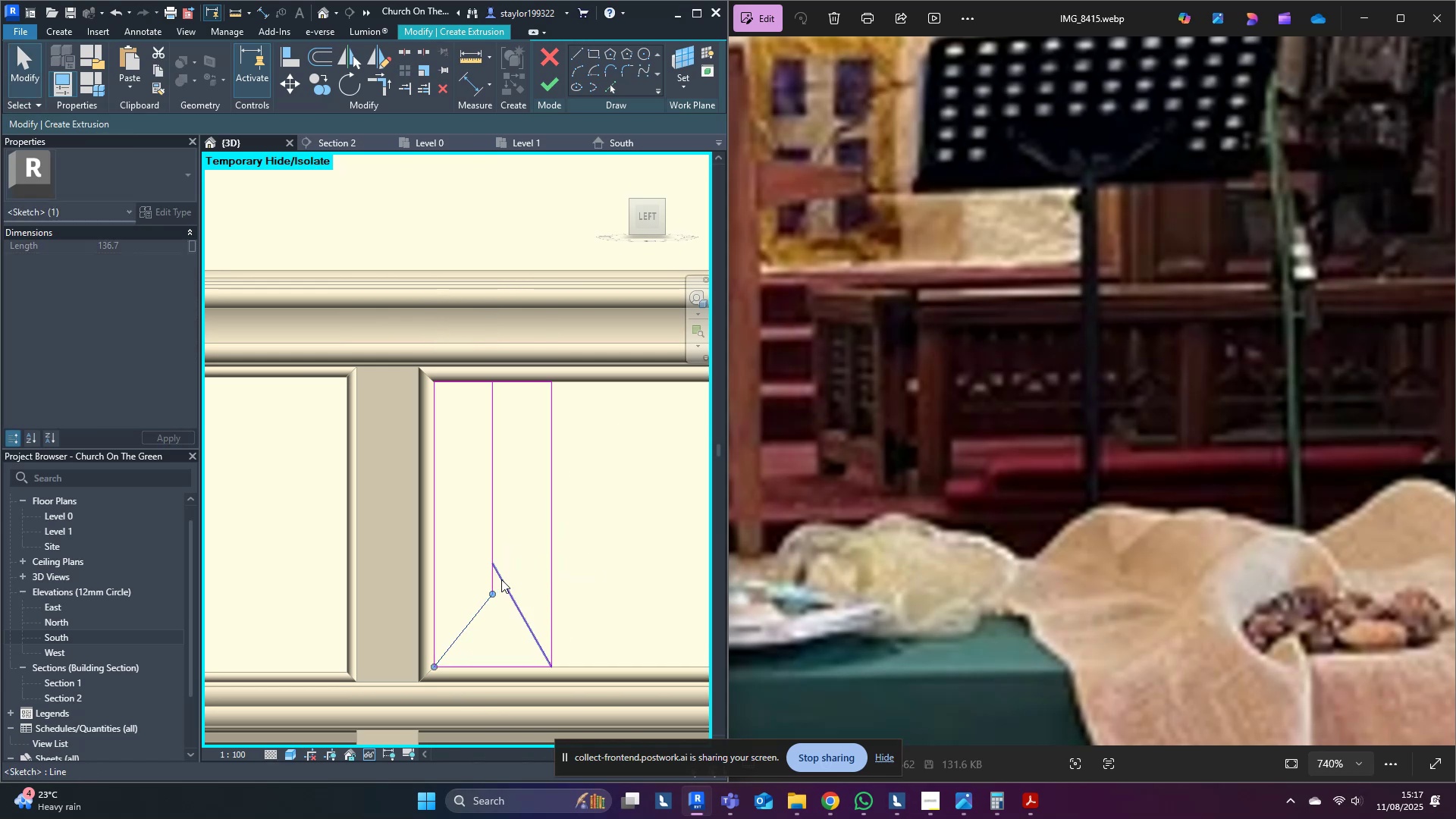 
left_click([501, 577])
 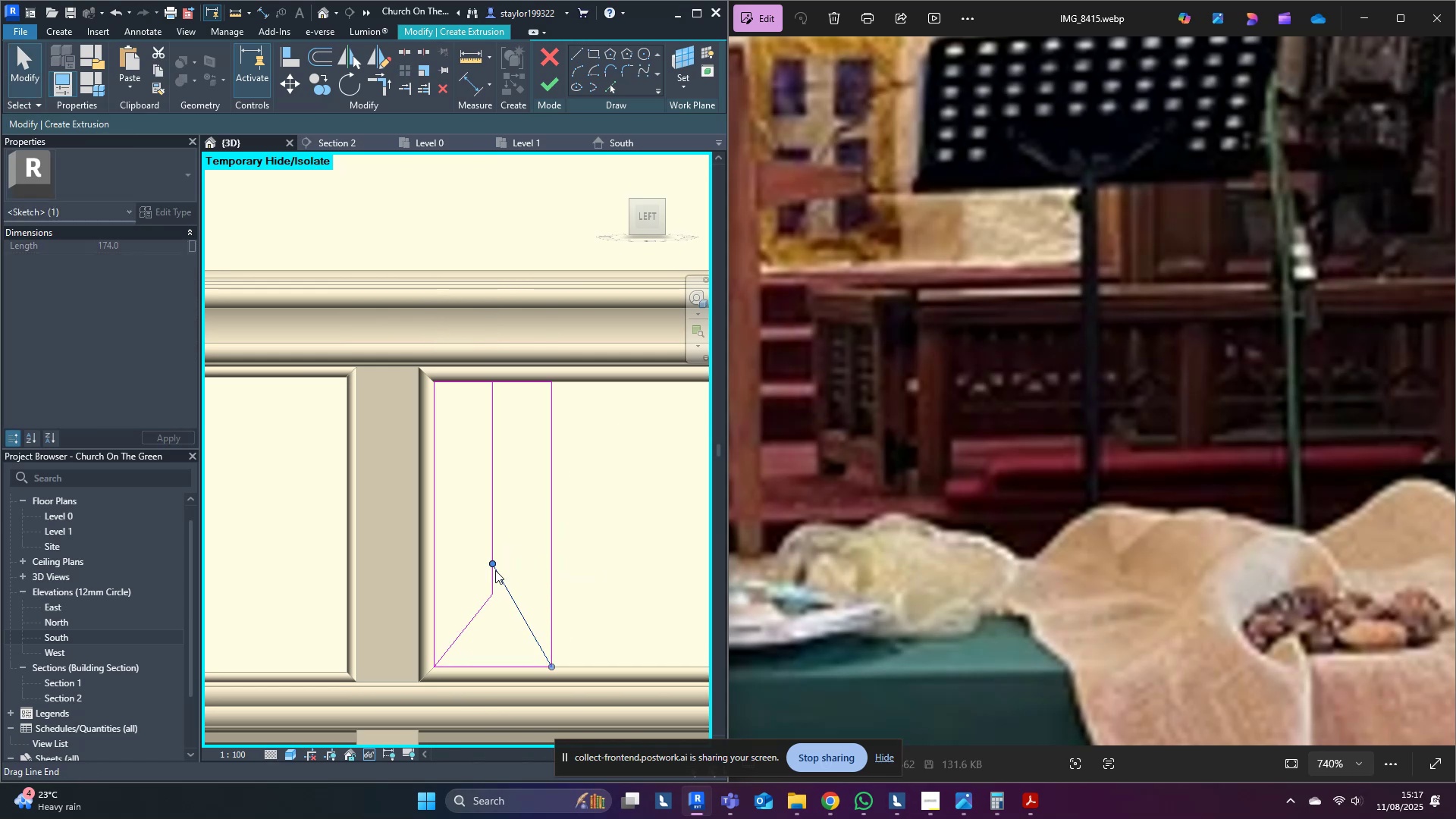 
left_click_drag(start_coordinate=[491, 564], to_coordinate=[496, 598])
 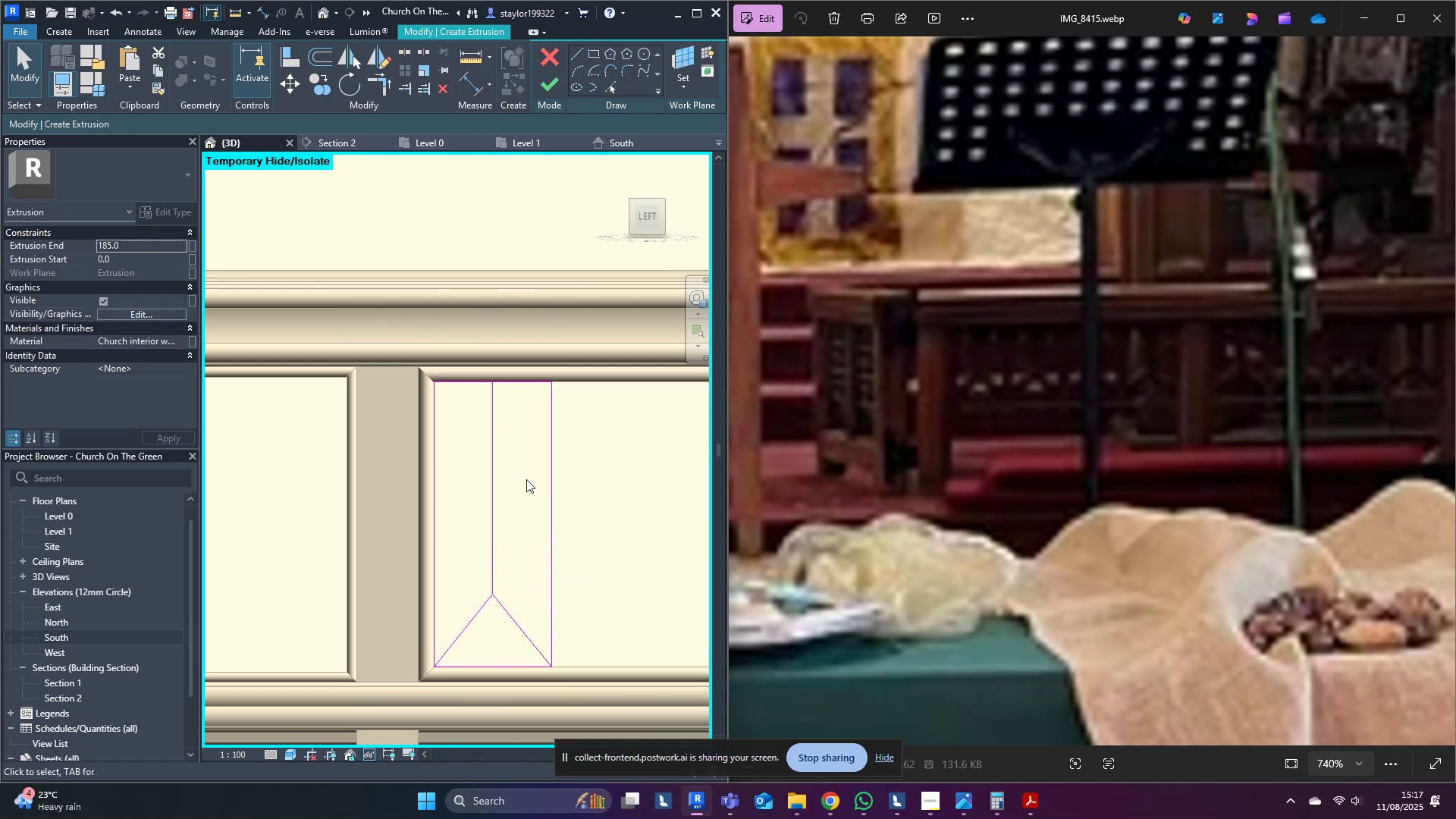 
double_click([527, 476])
 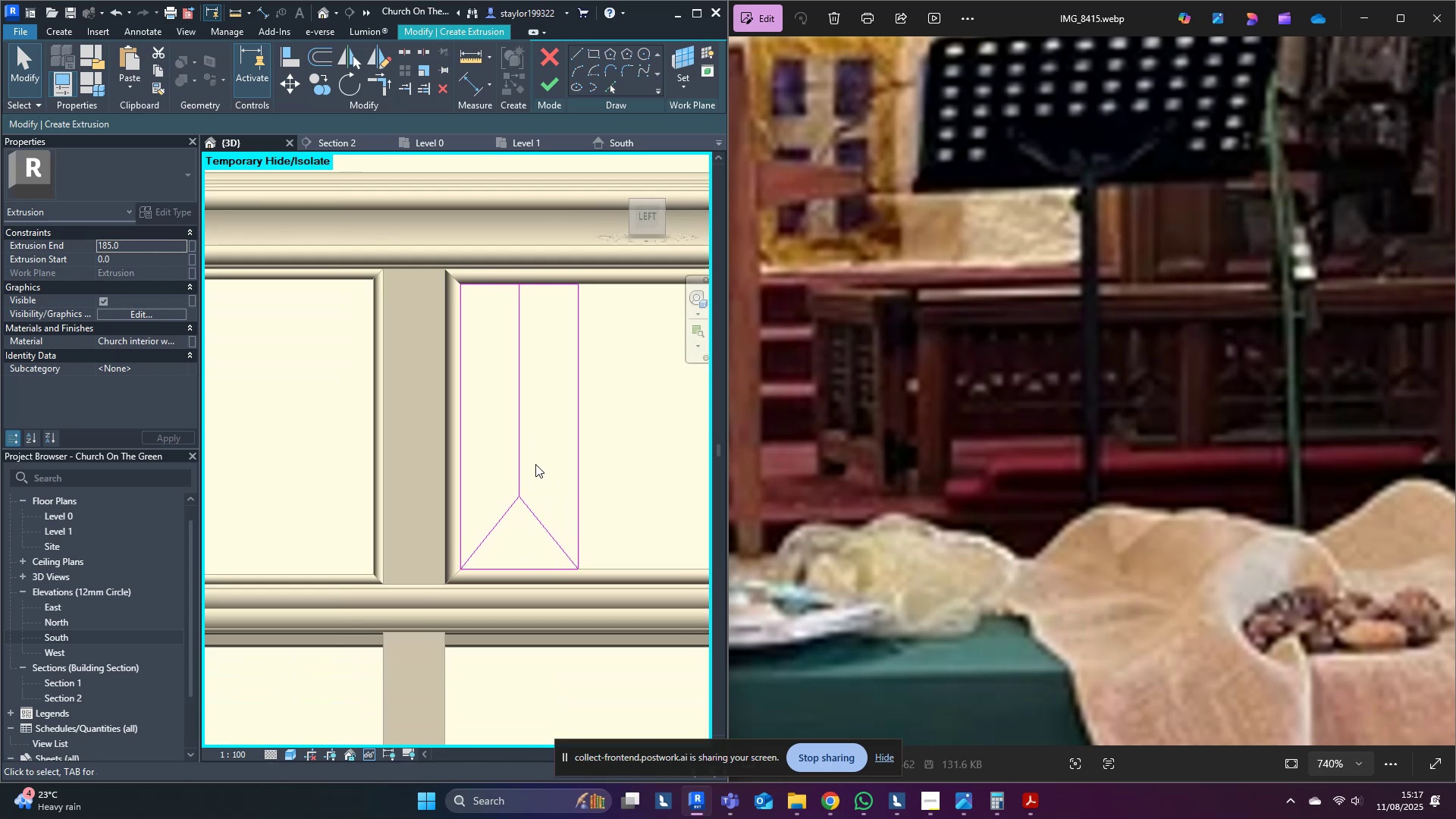 
type(of)
 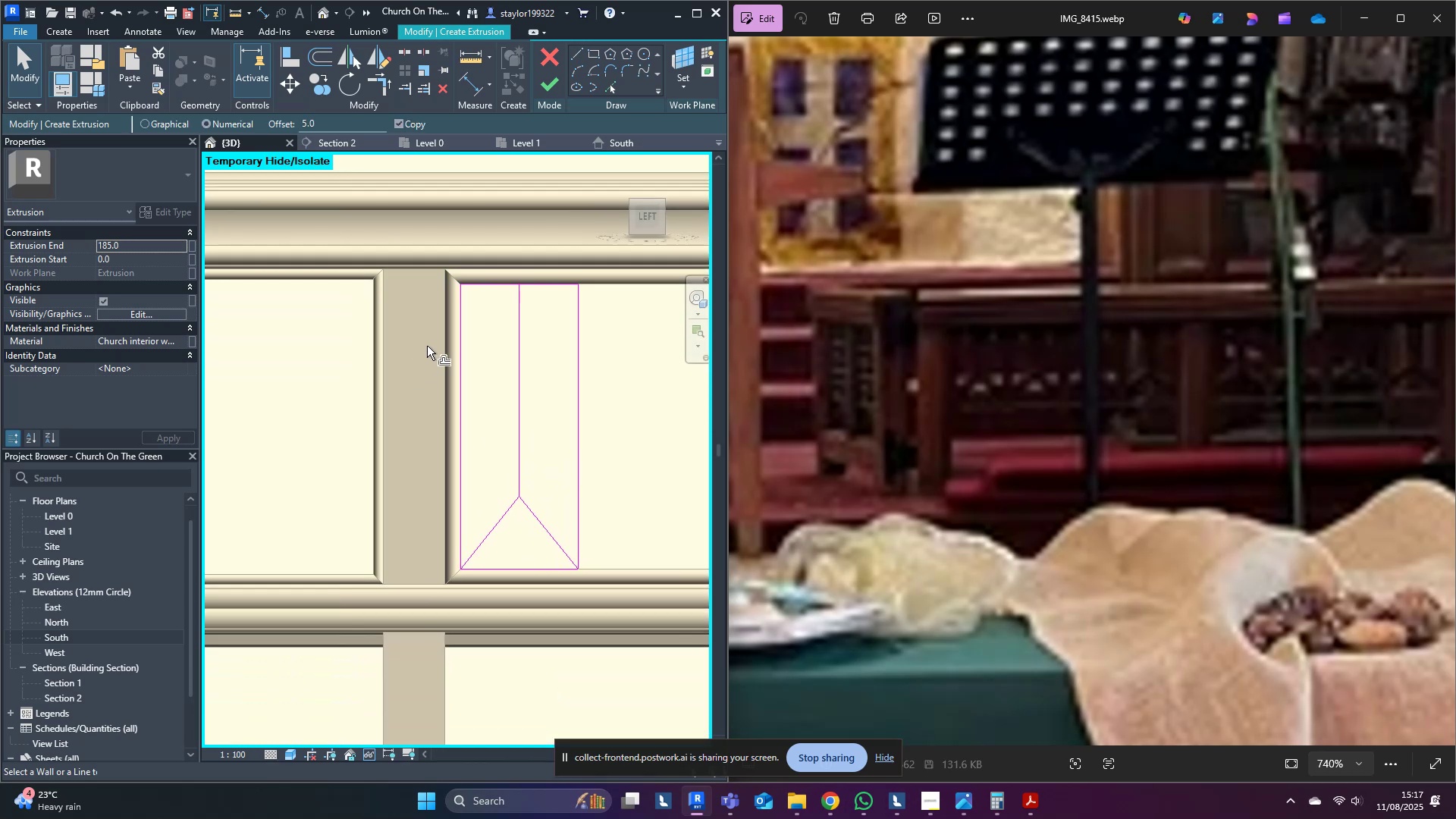 
scroll: coordinate [624, 422], scroll_direction: up, amount: 2.0
 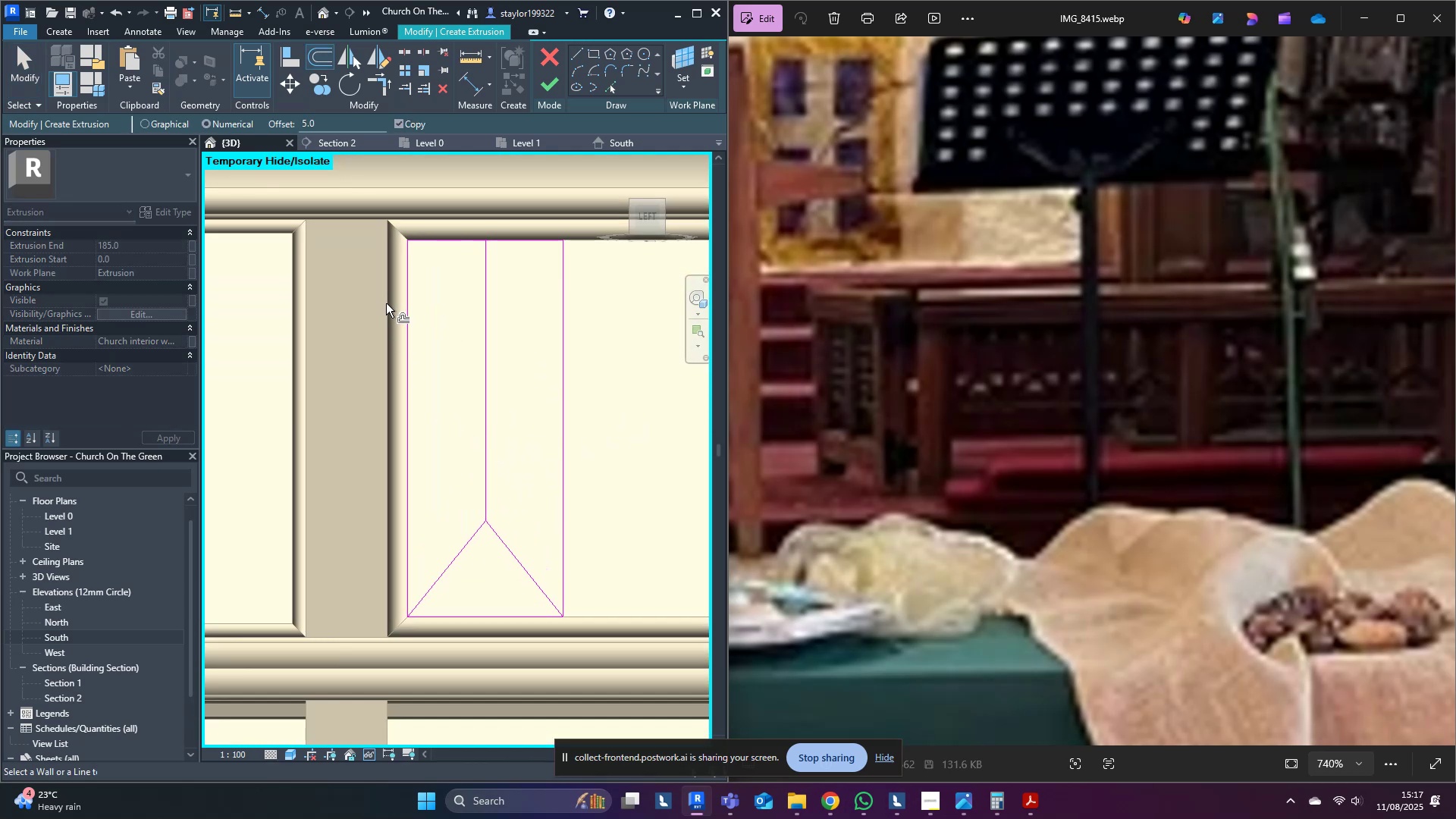 
left_click_drag(start_coordinate=[323, 121], to_coordinate=[275, 113])
 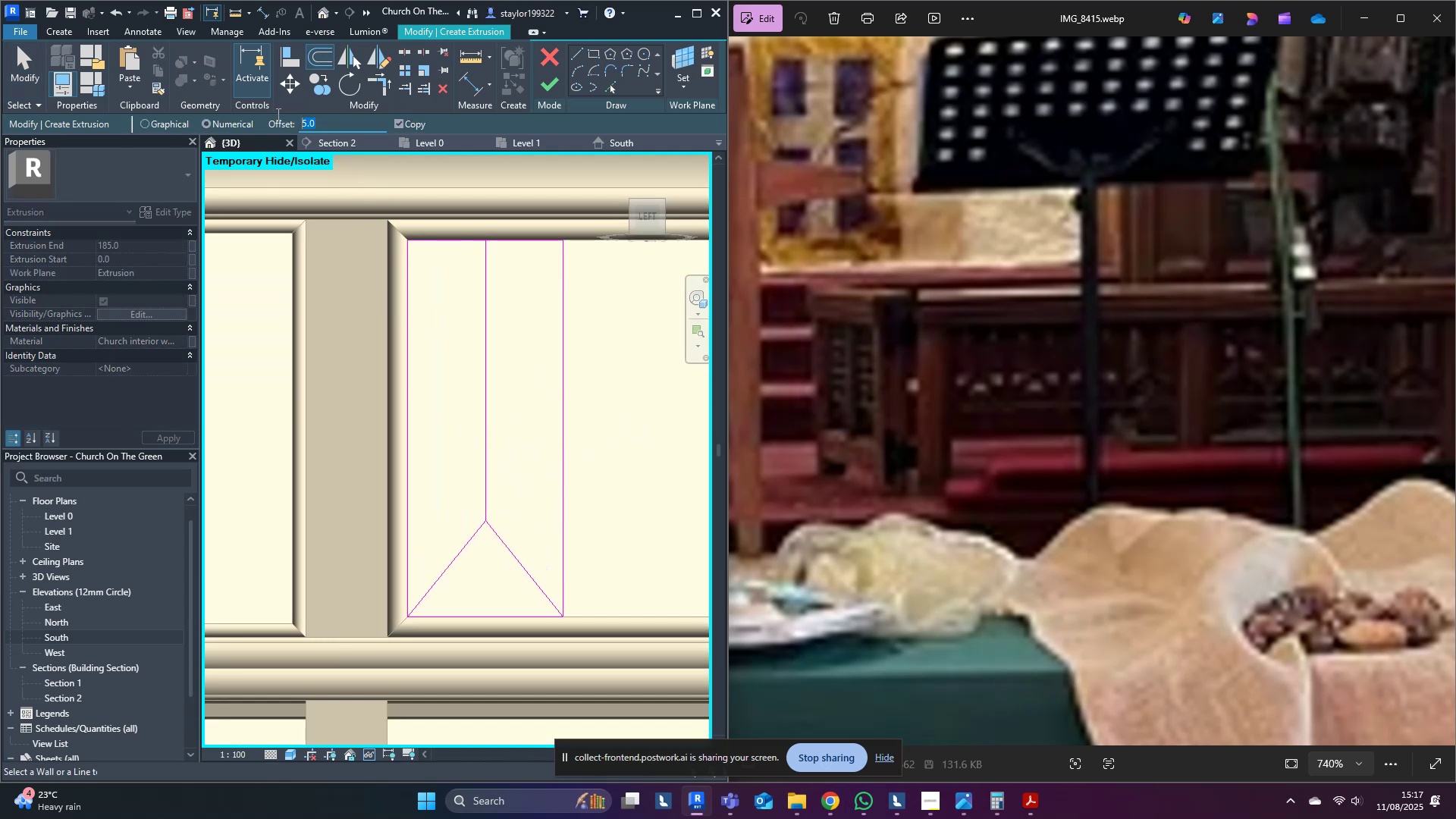 
key(7)
 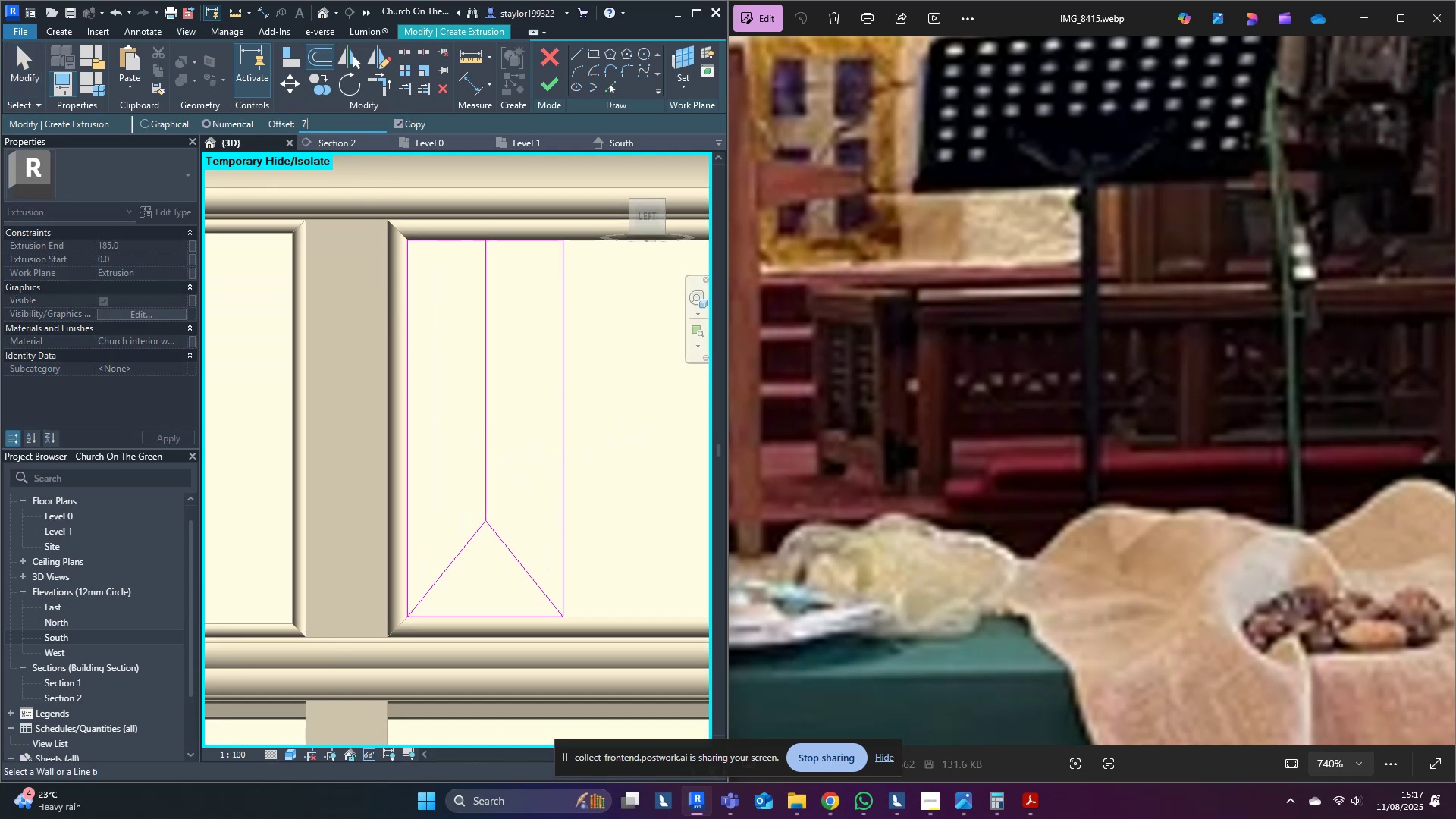 
key(Period)
 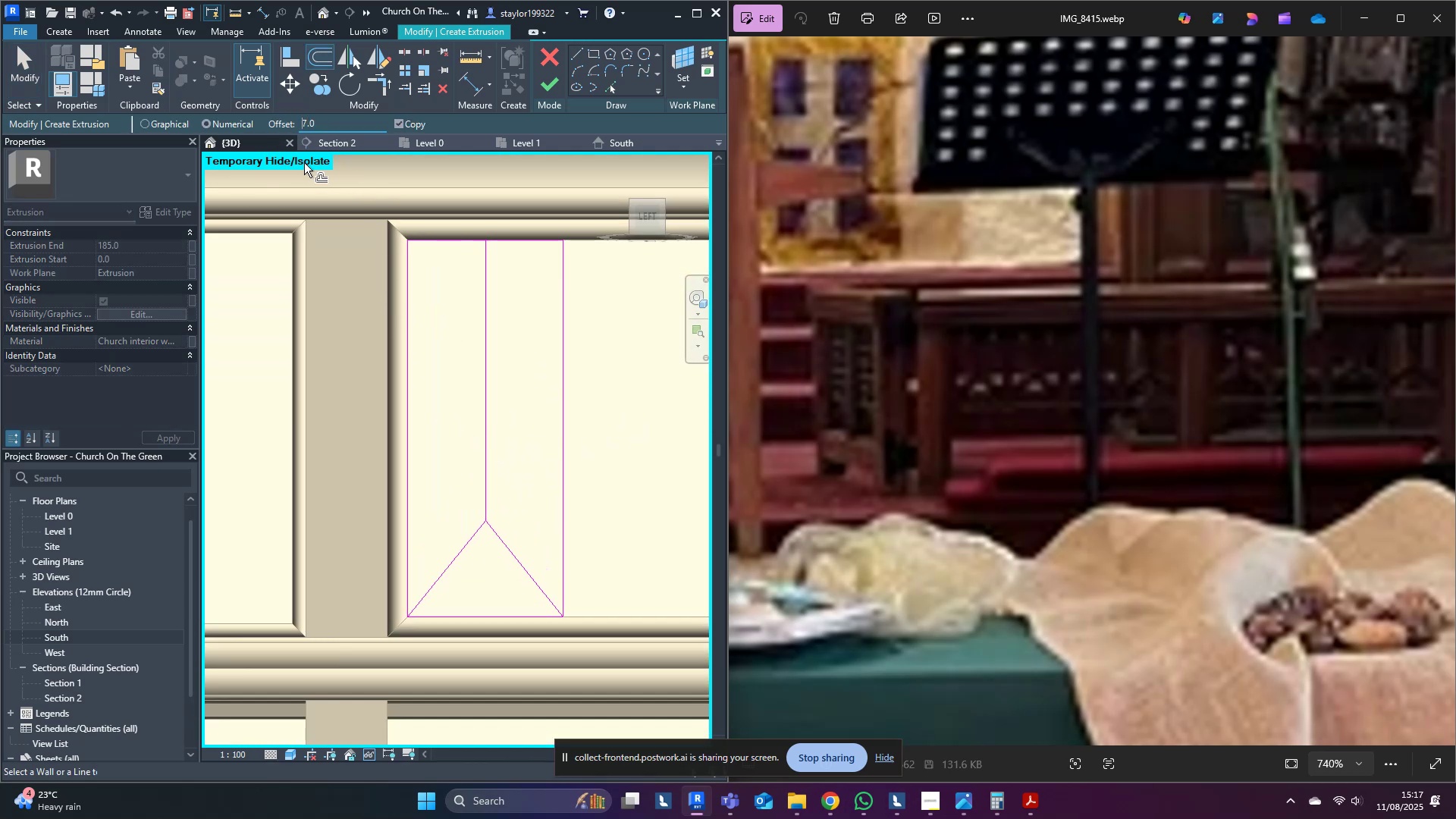 
key(5)
 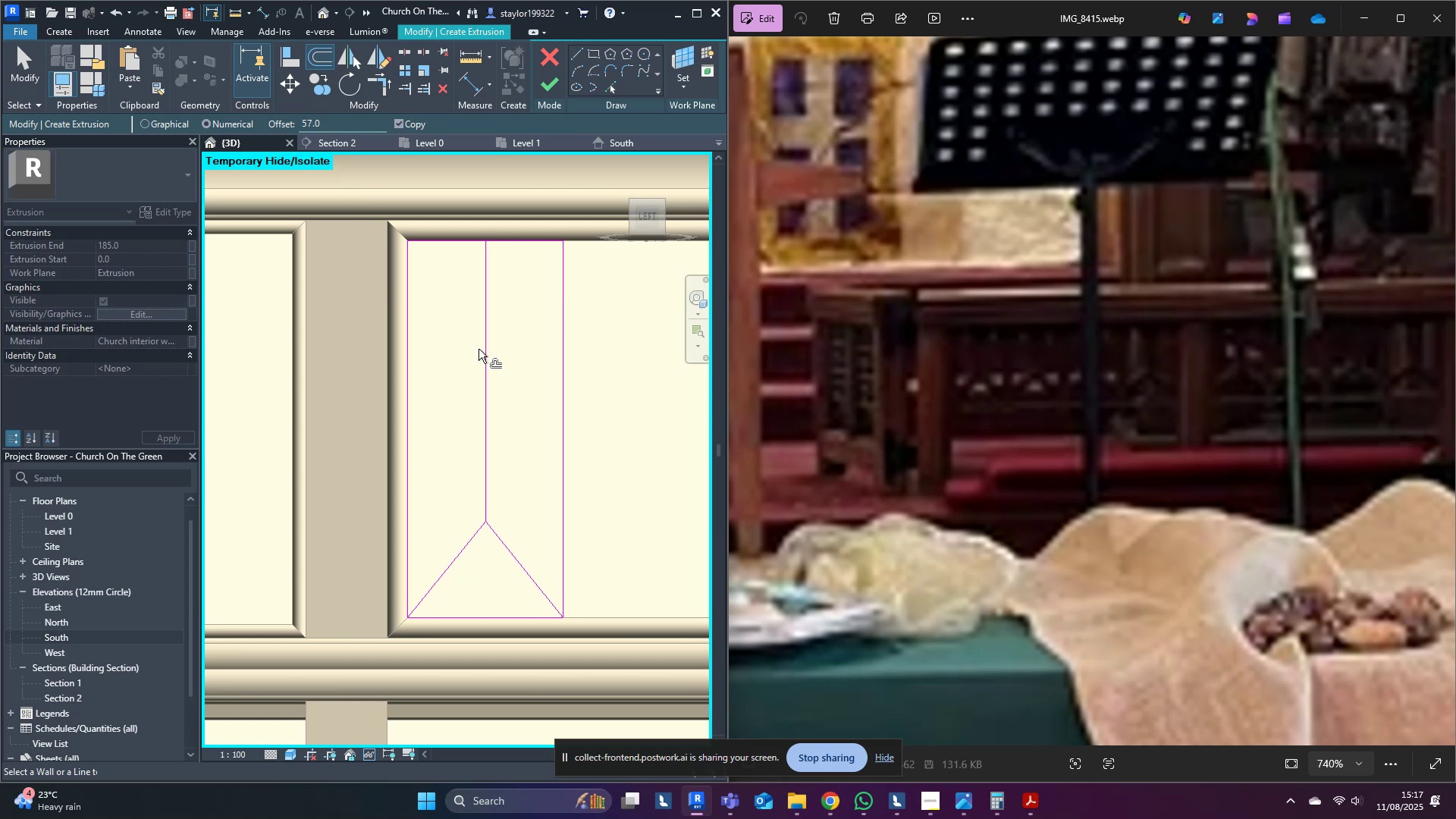 
left_click_drag(start_coordinate=[322, 127], to_coordinate=[291, 117])
 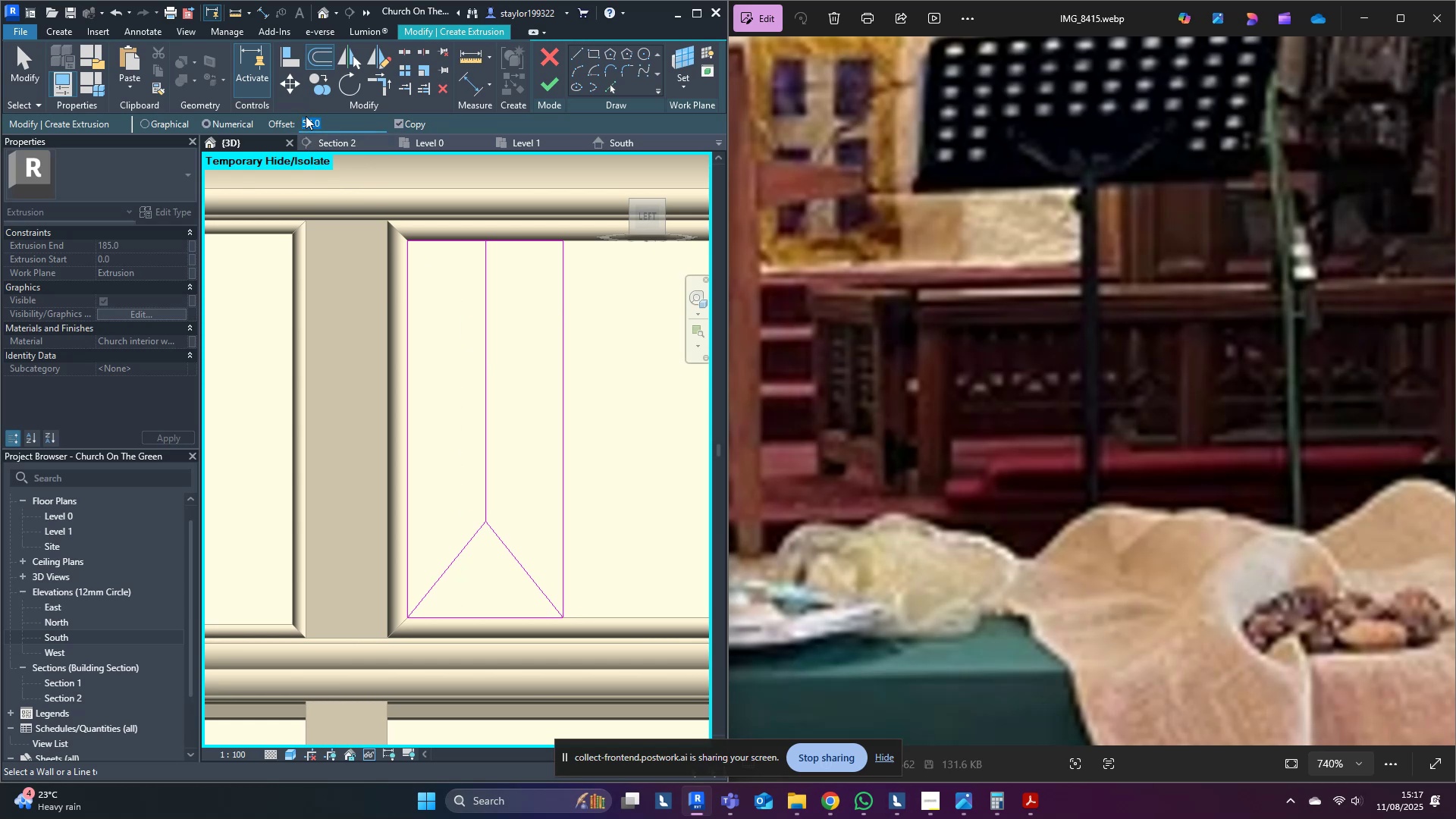 
key(7)
 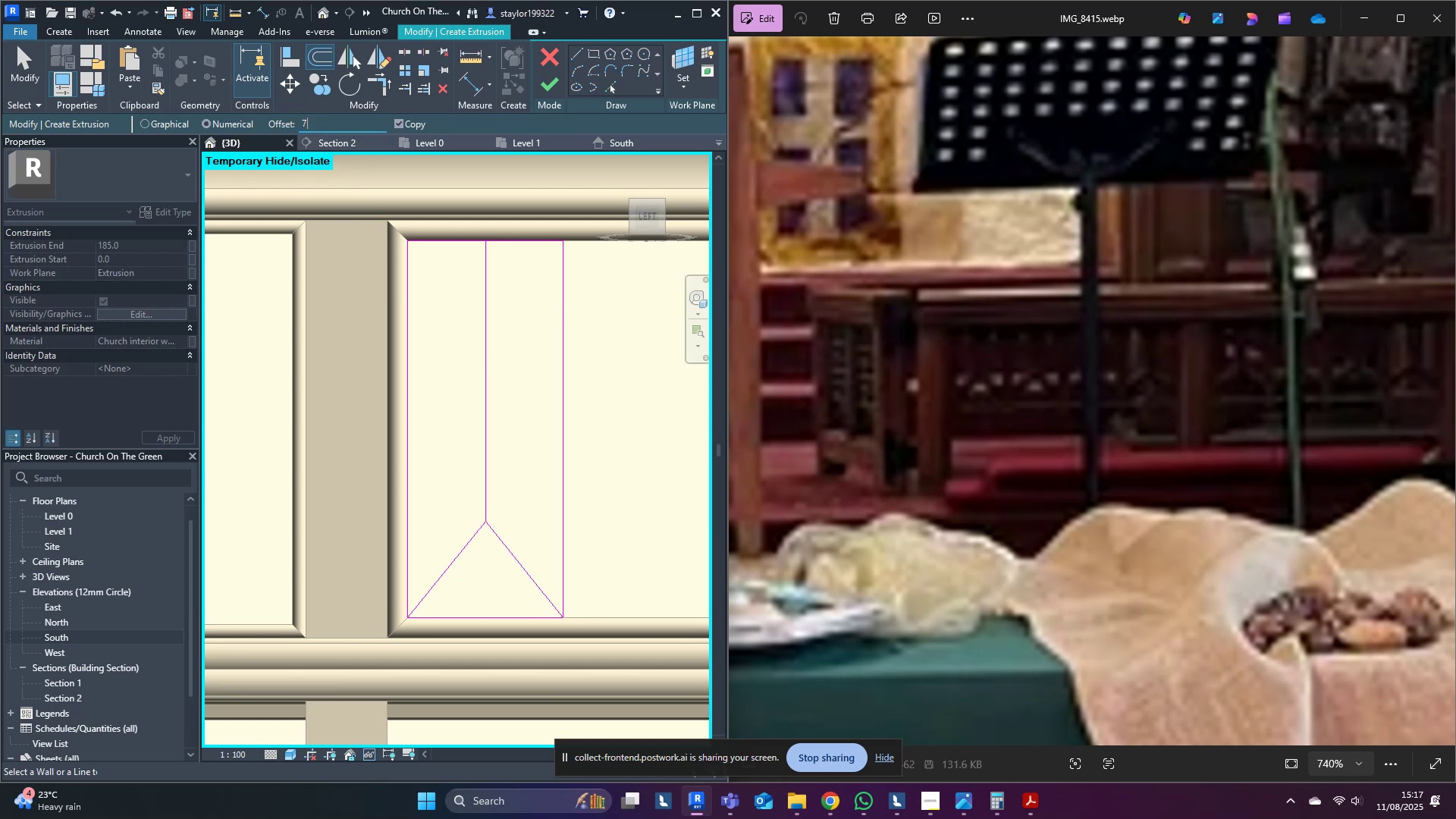 
key(Period)
 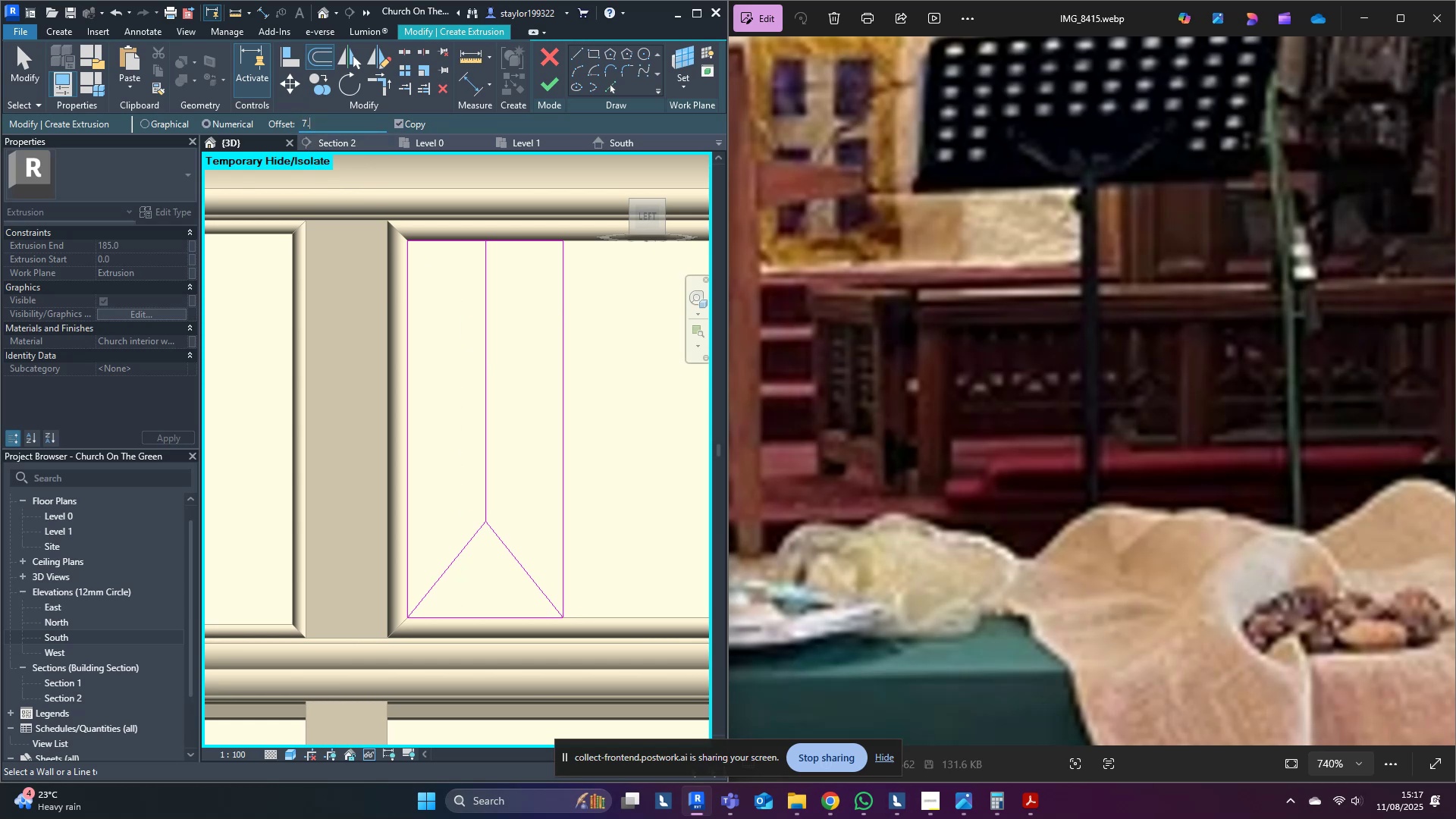 
key(5)
 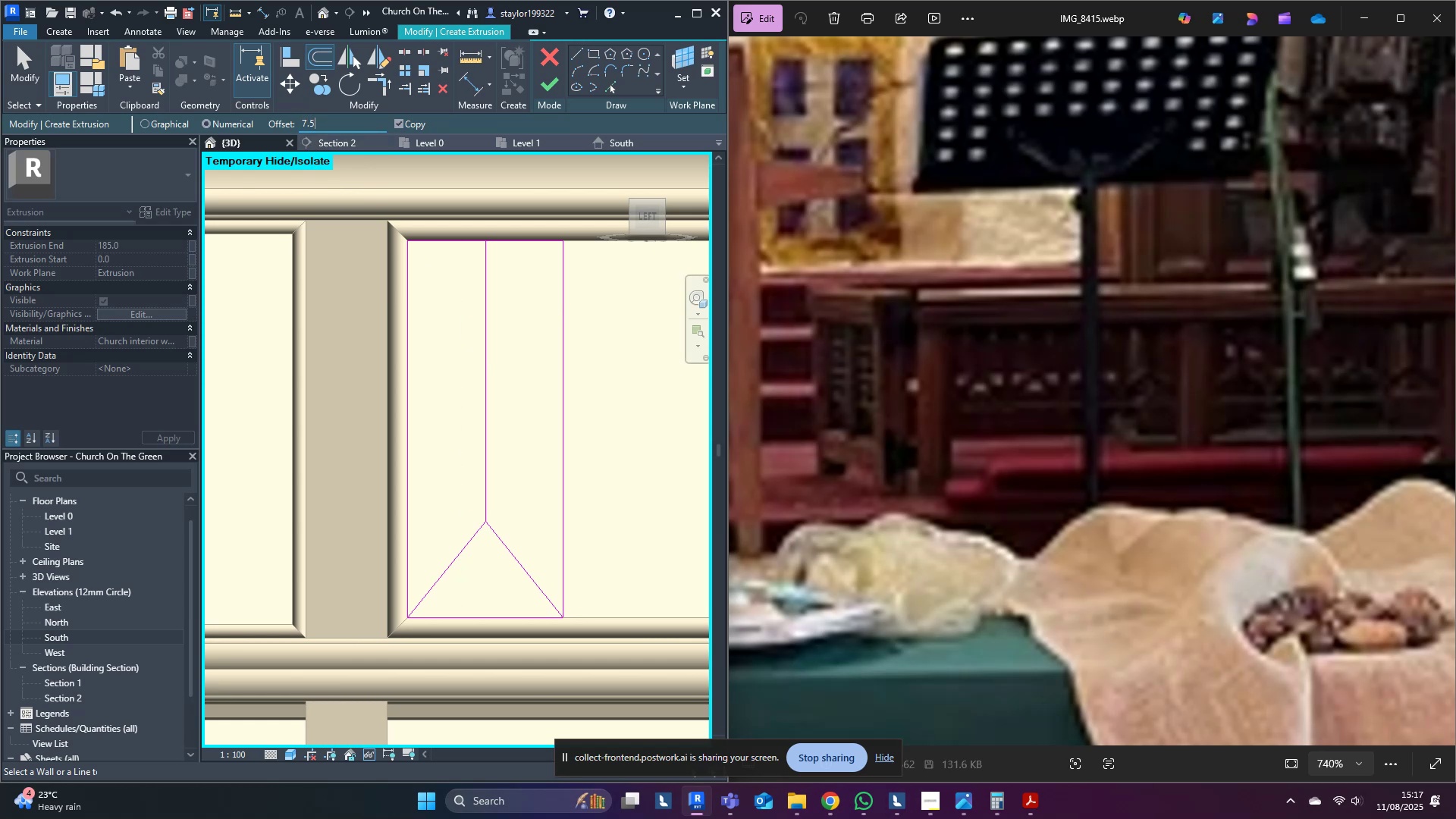 
key(Enter)
 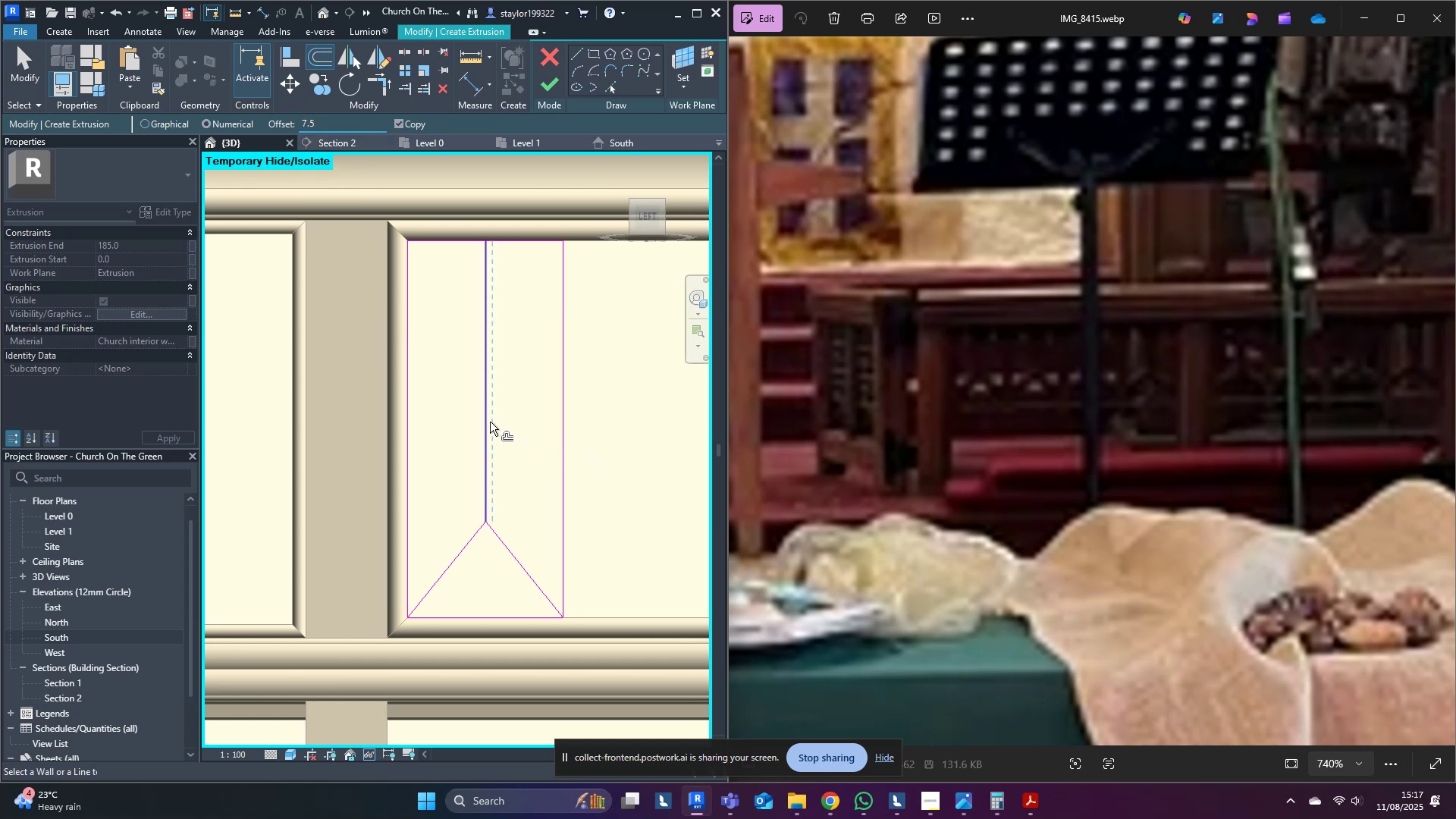 
left_click([484, 419])
 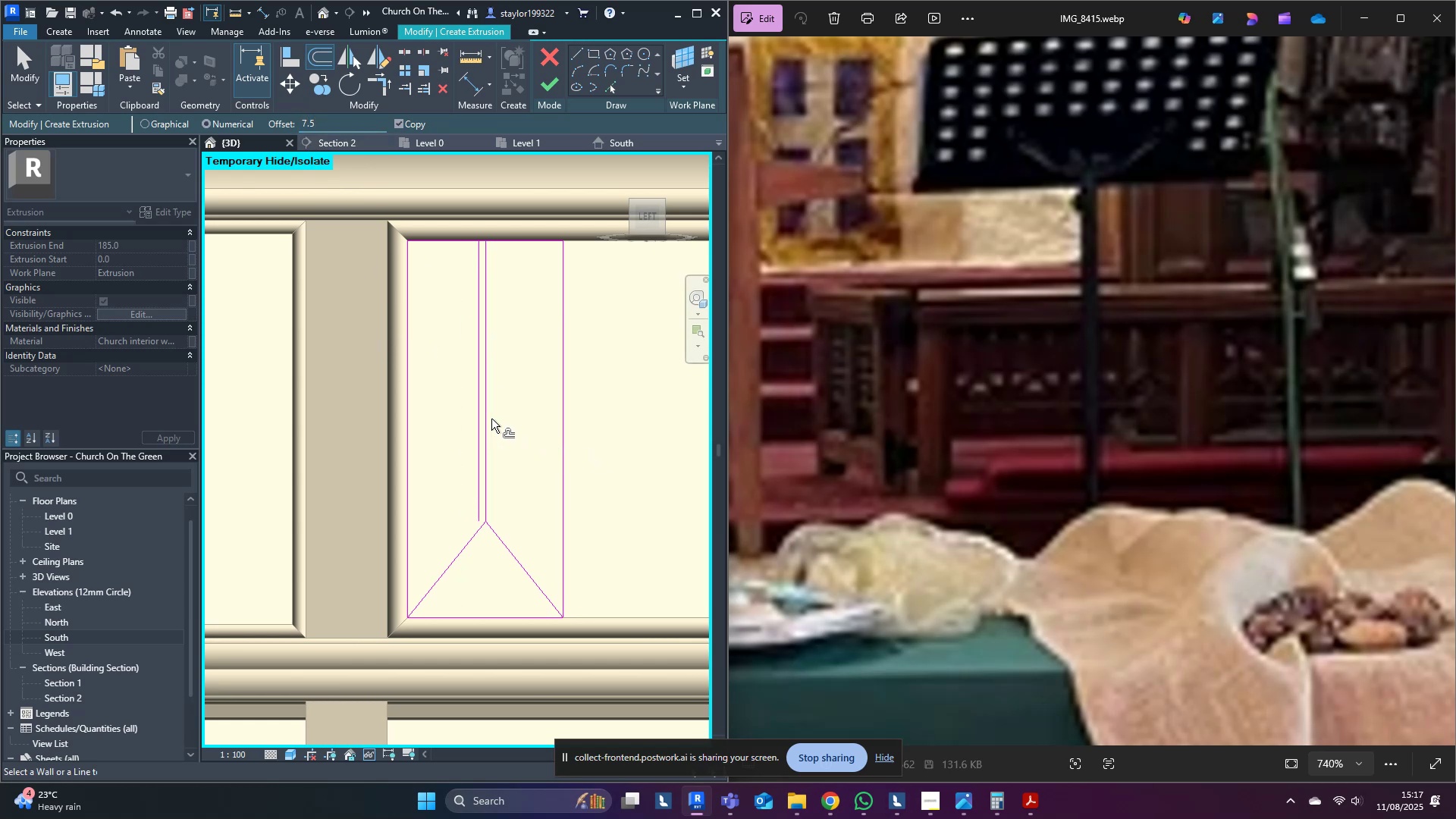 
hold_key(key=ControlLeft, duration=0.6)
left_click([488, 419])
 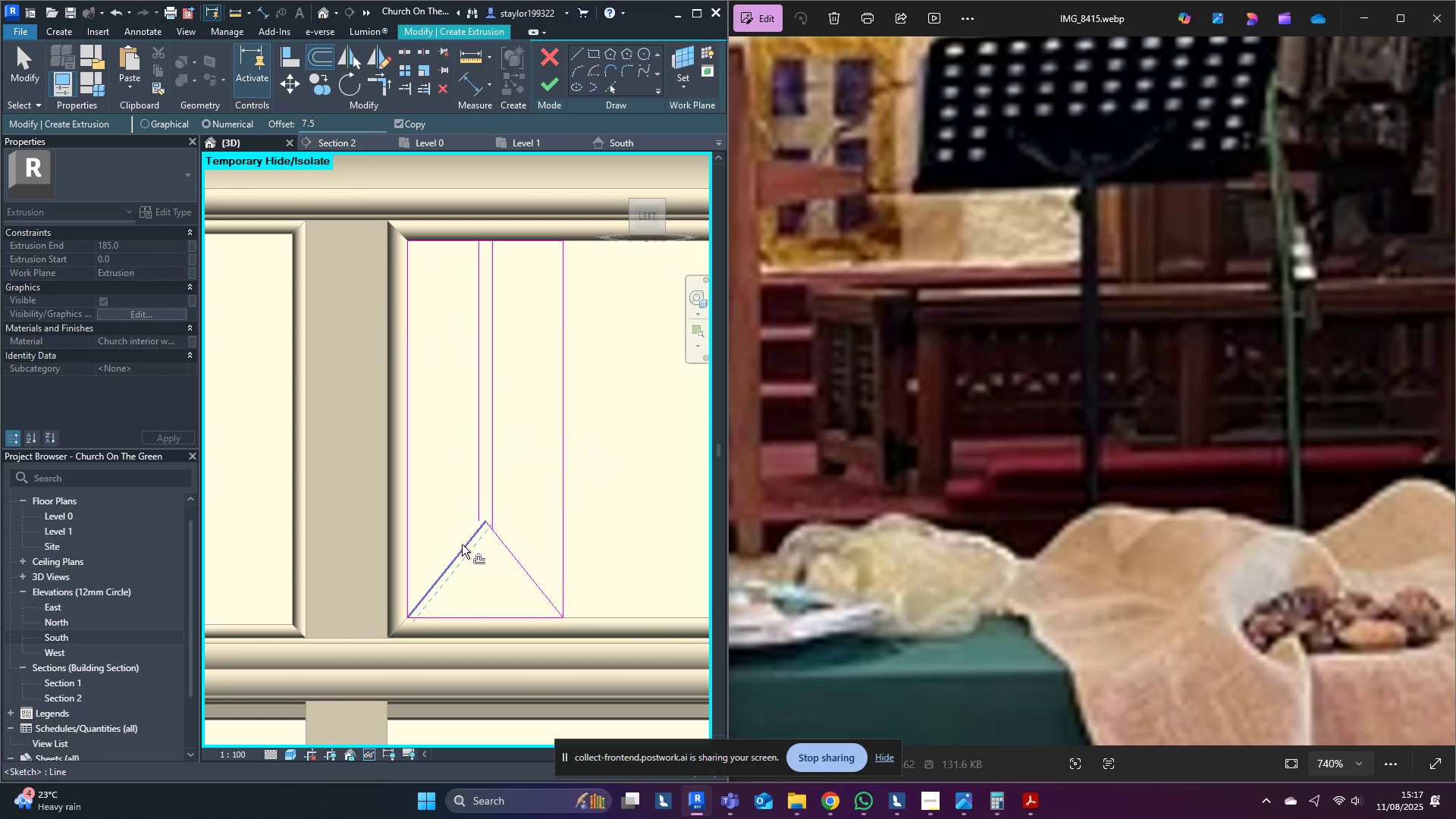 
left_click([462, 544])
 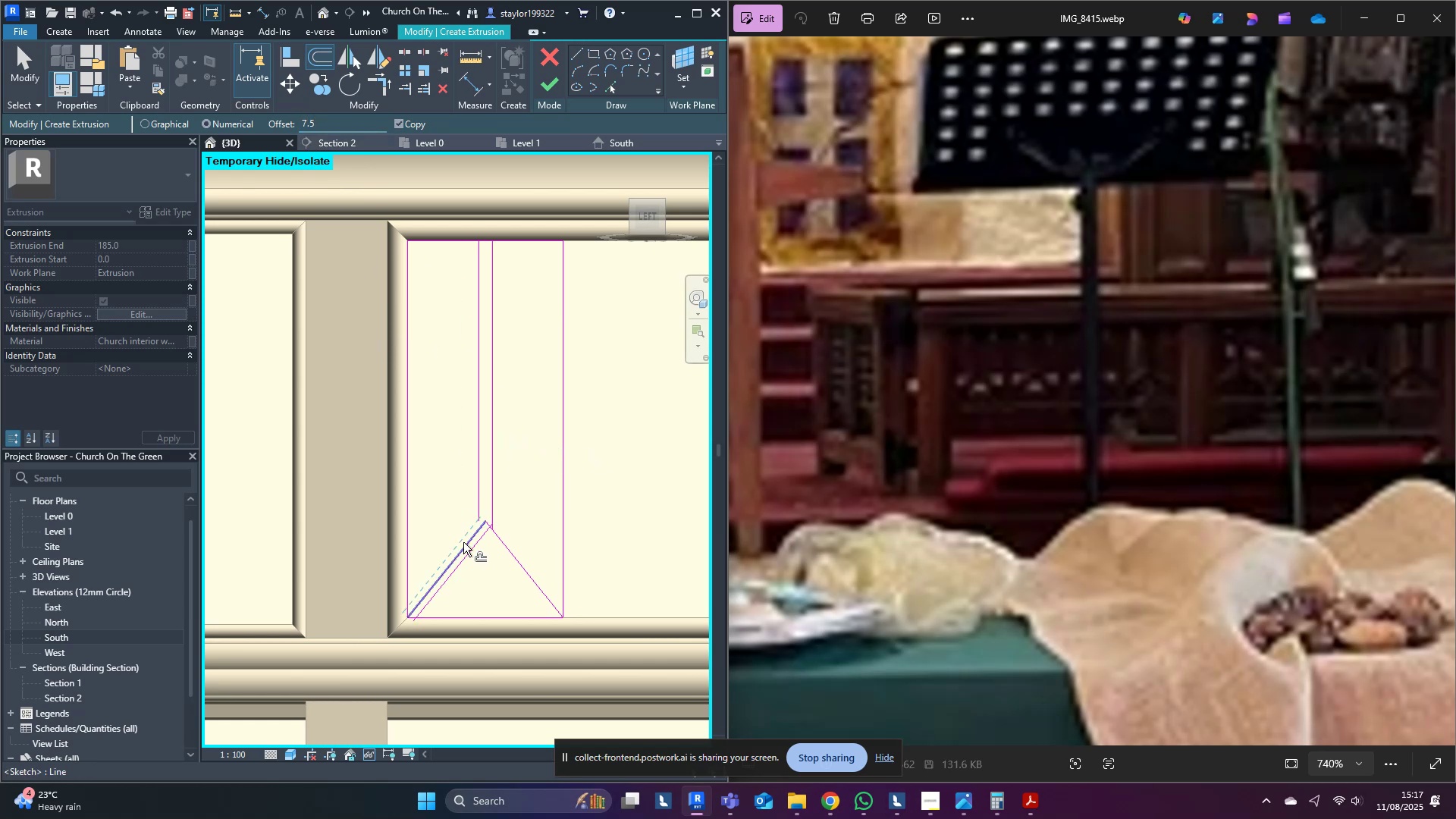 
hold_key(key=ControlLeft, duration=0.45)
left_click([464, 543])
 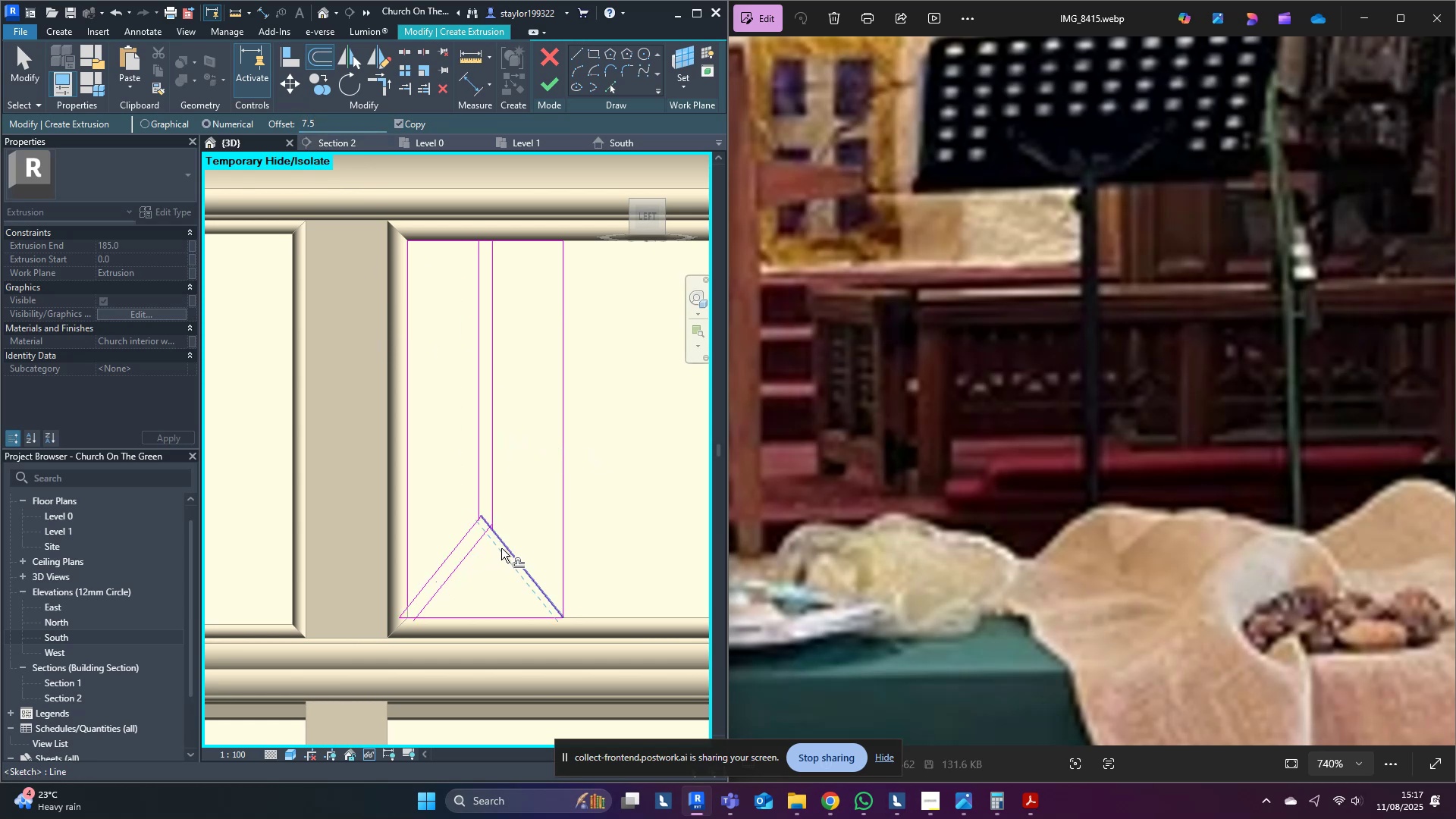 
left_click([503, 548])
 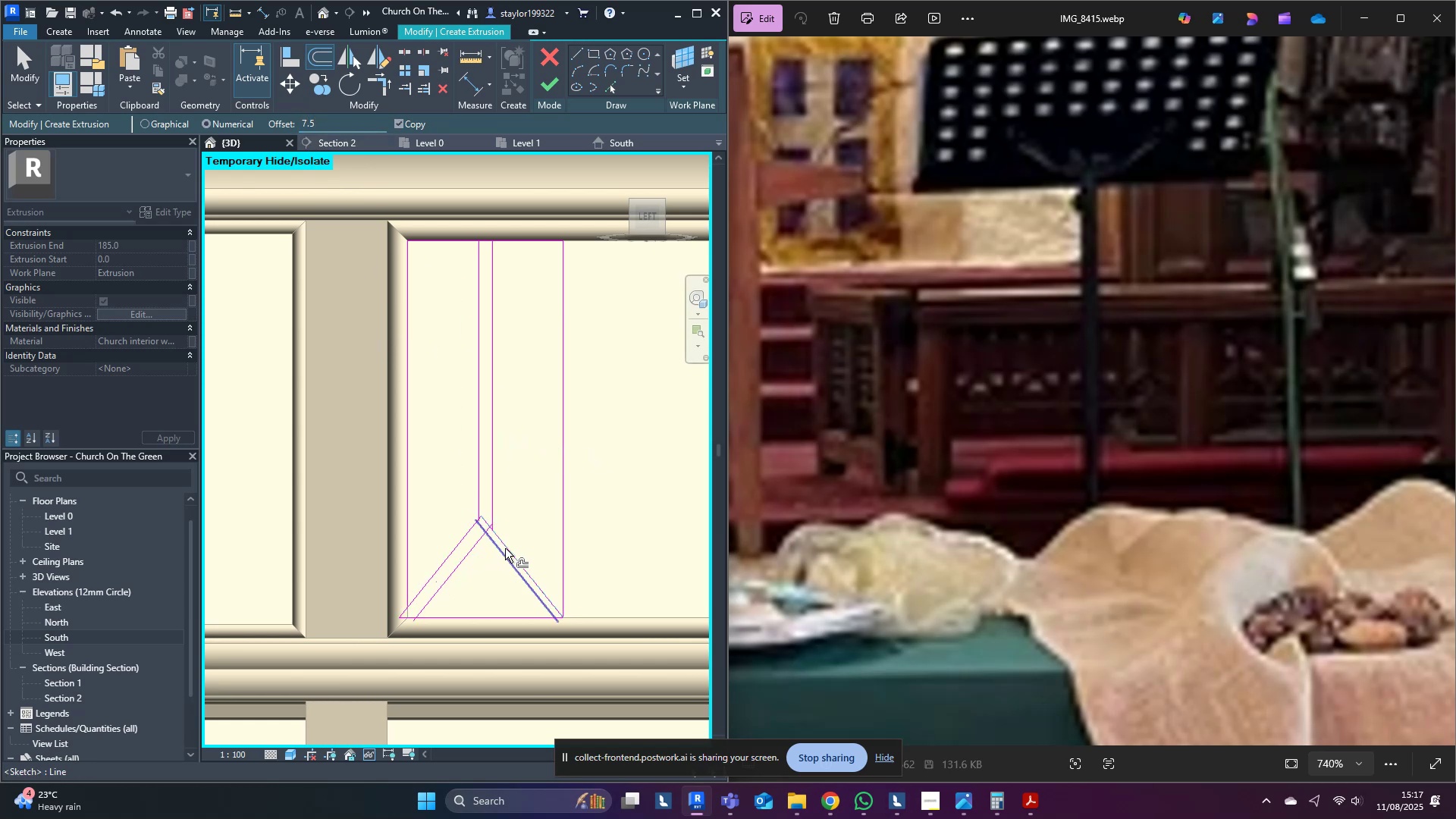 
hold_key(key=ControlLeft, duration=0.52)
left_click([509, 549])
 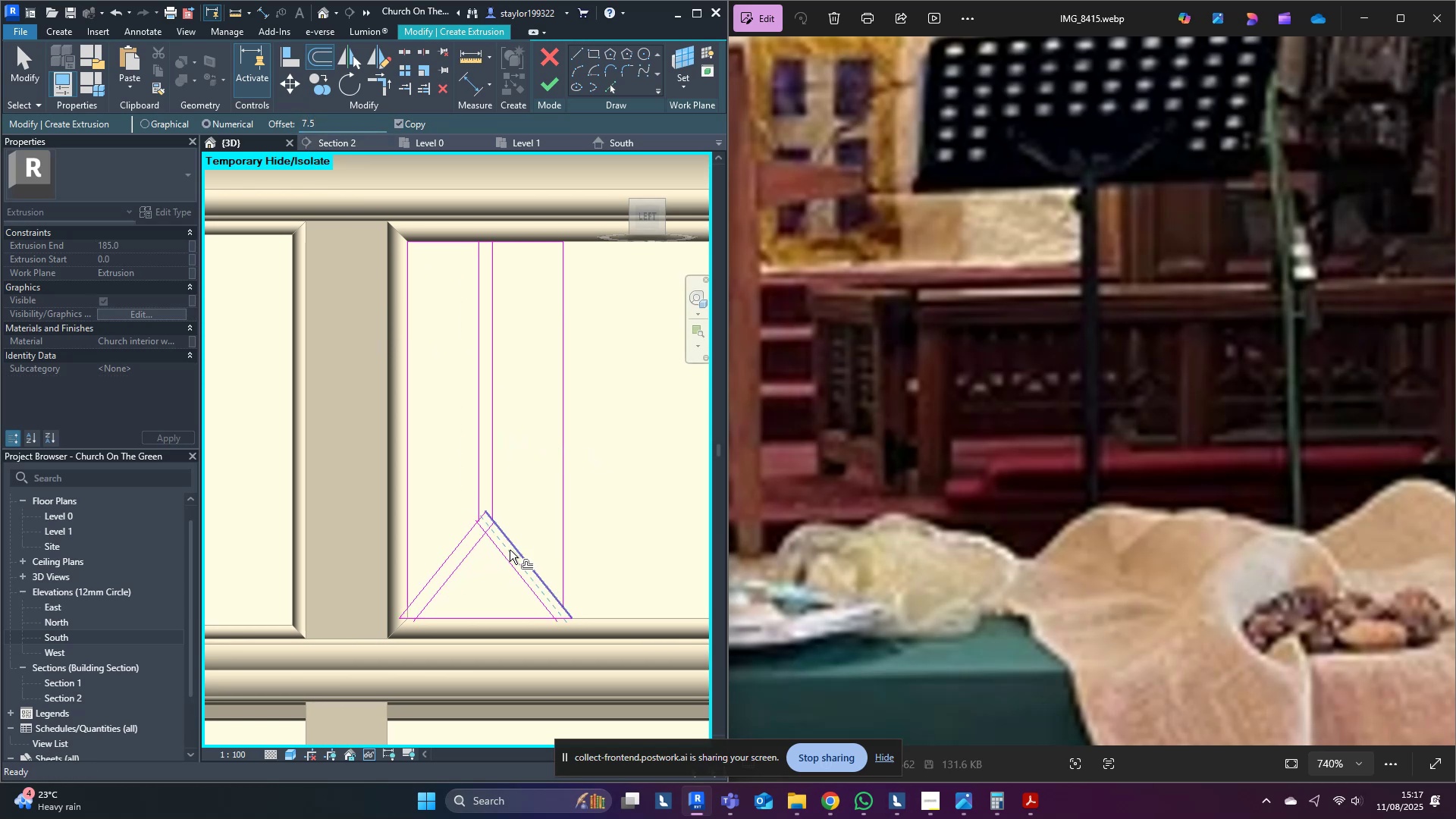 
scroll: coordinate [501, 534], scroll_direction: up, amount: 4.0
 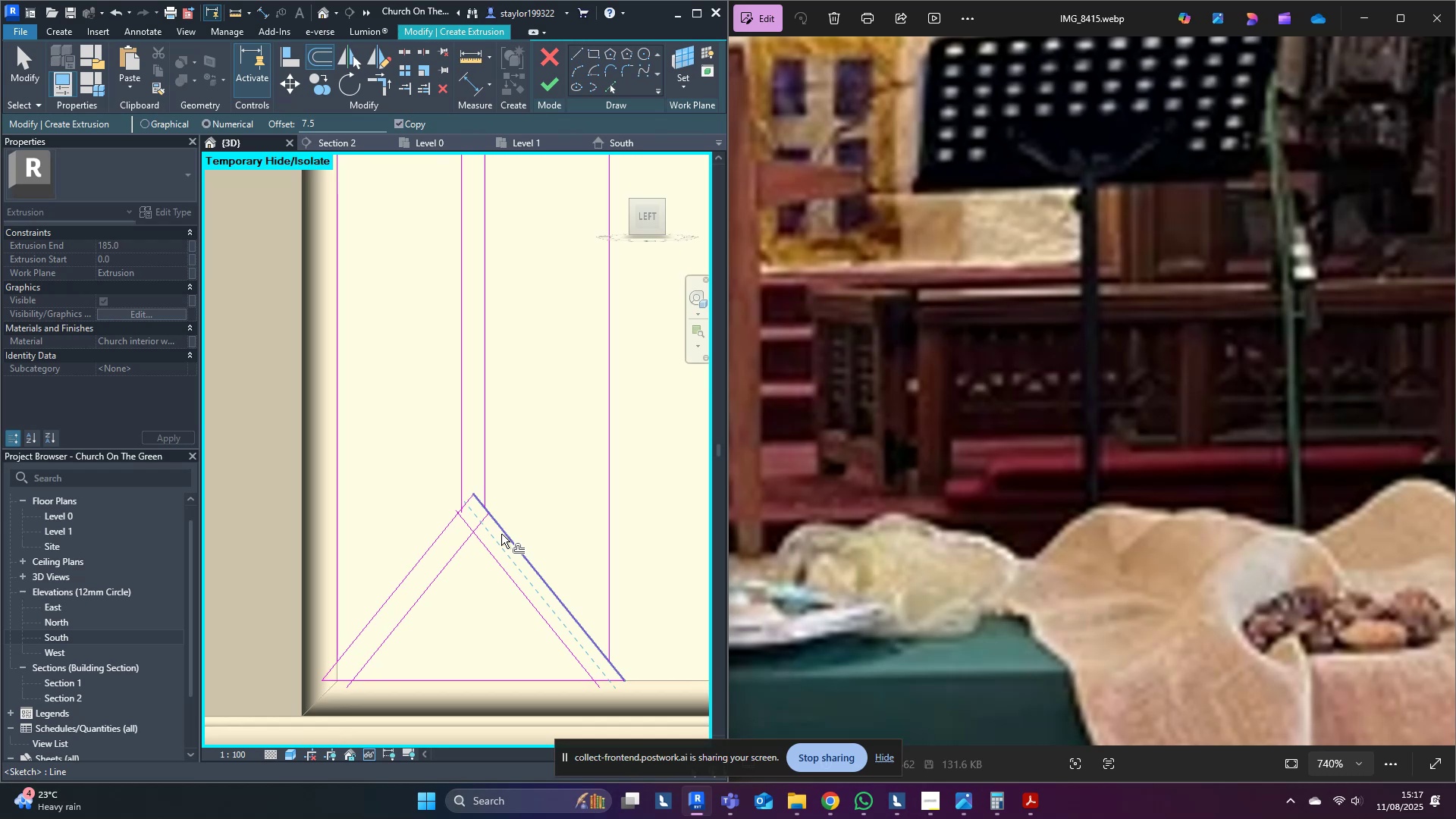 
type(tr)
 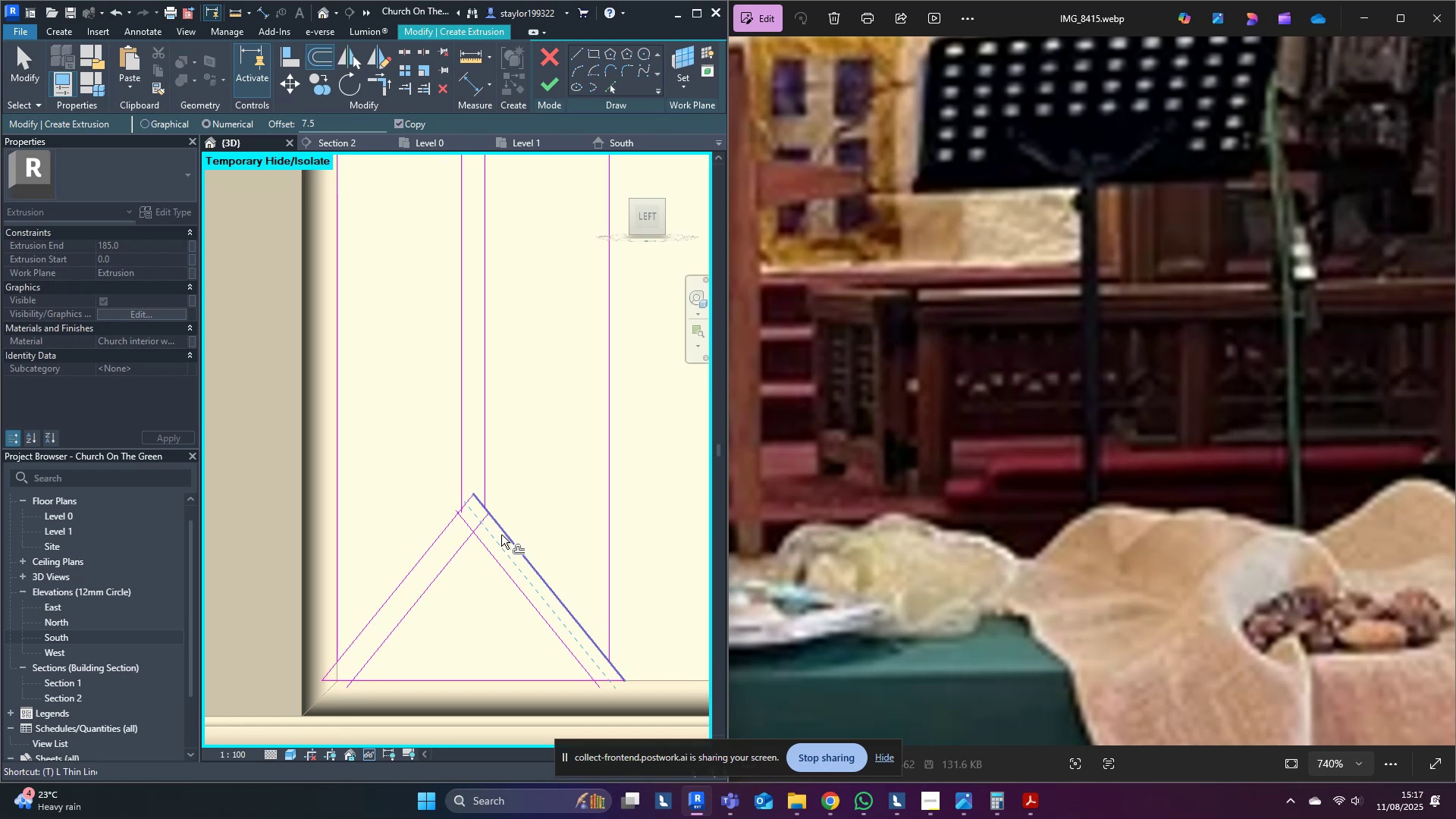 
scroll: coordinate [491, 544], scroll_direction: up, amount: 3.0
 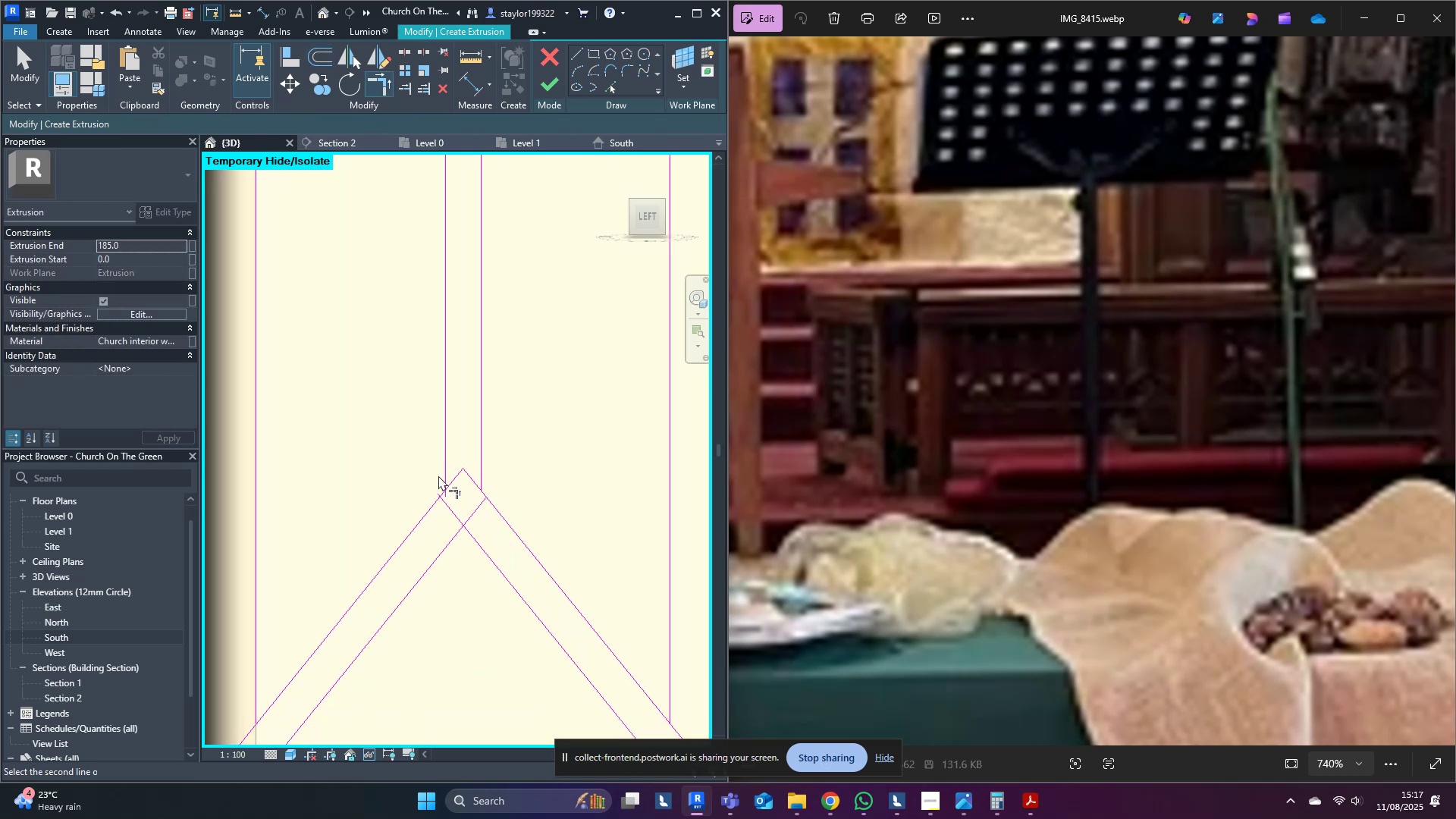 
double_click([410, 529])
 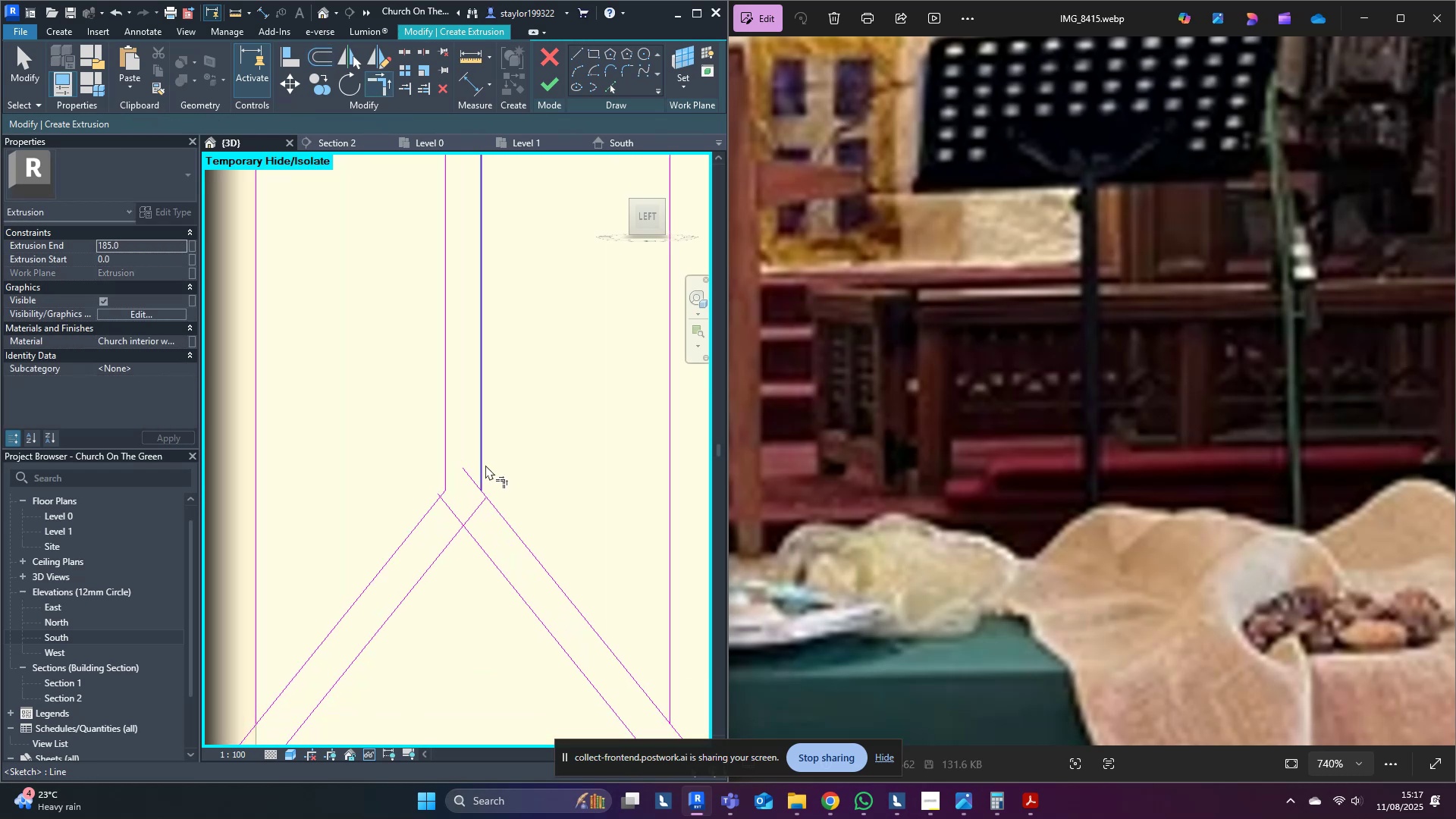 
left_click_drag(start_coordinate=[485, 465], to_coordinate=[485, 473])
 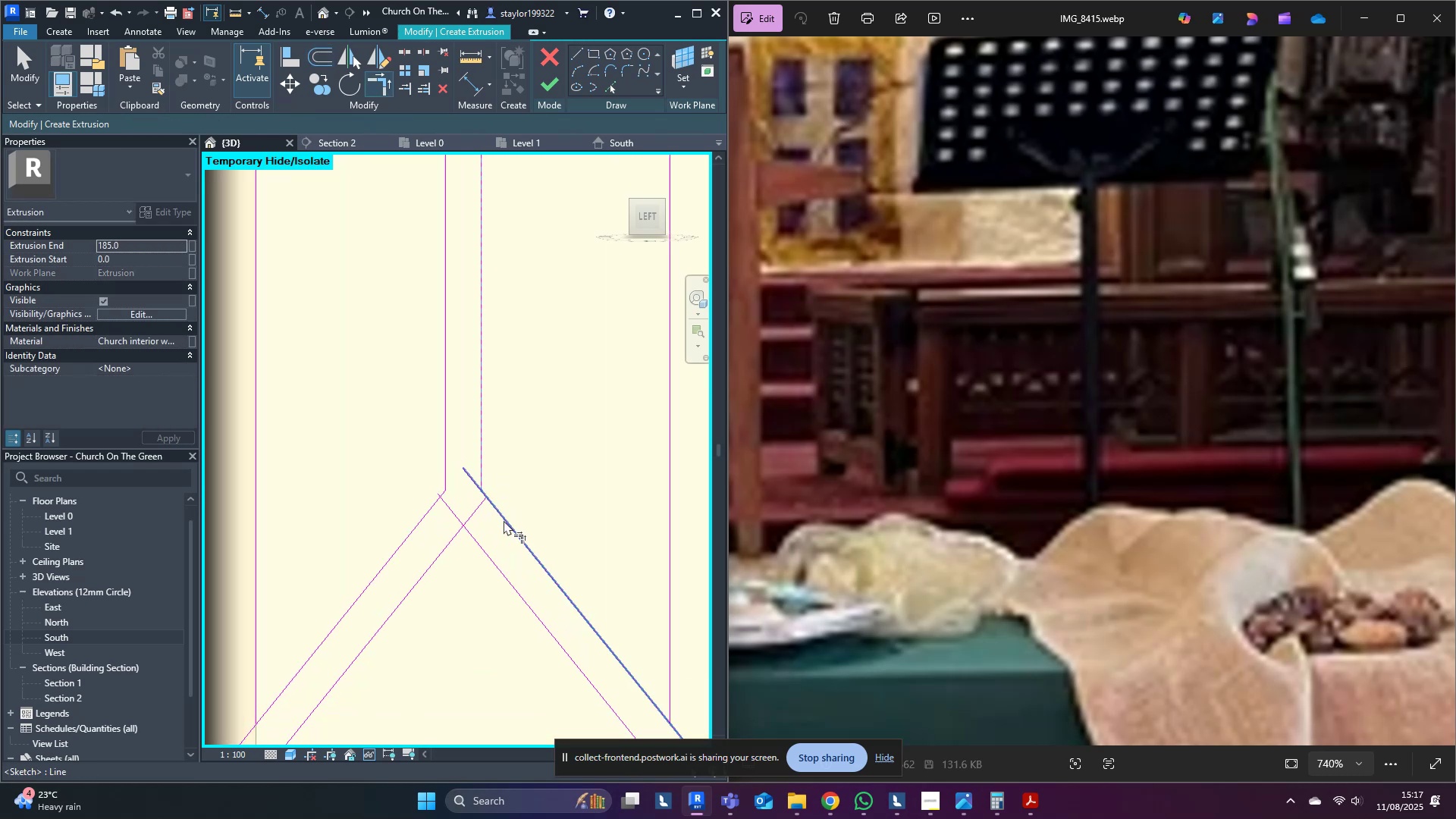 
triple_click([504, 520])
 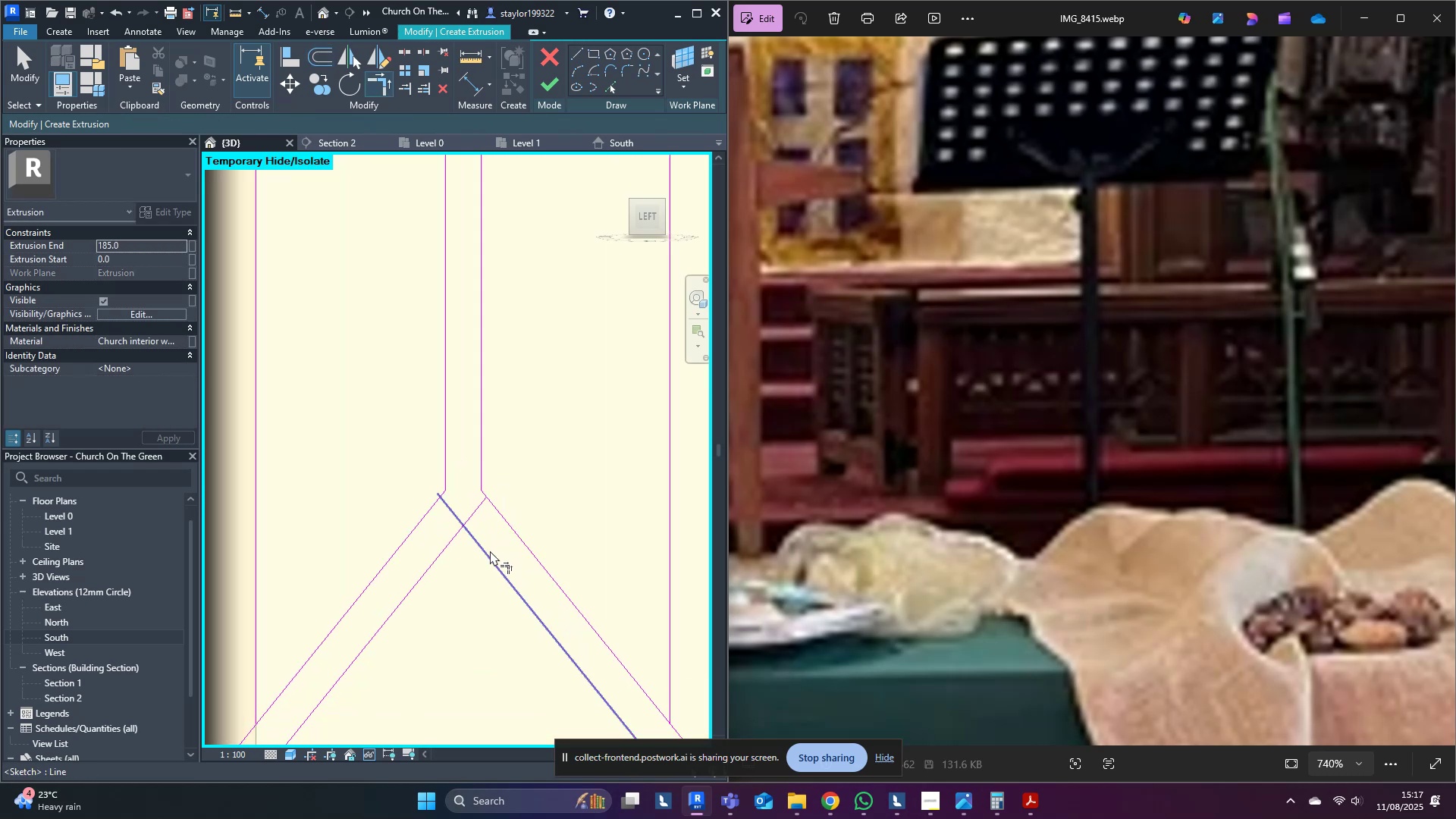 
triple_click([490, 551])
 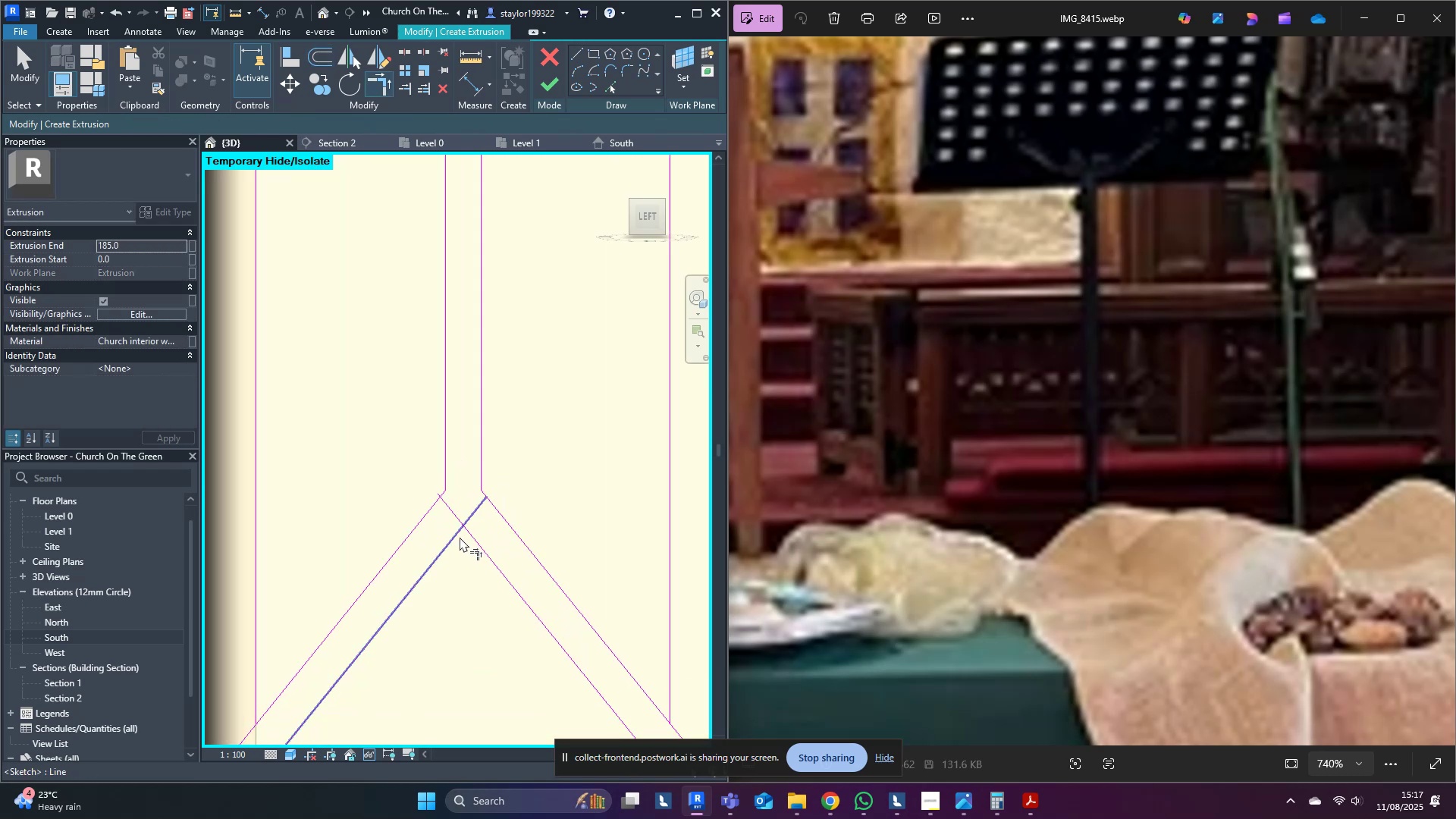 
triple_click([457, 535])
 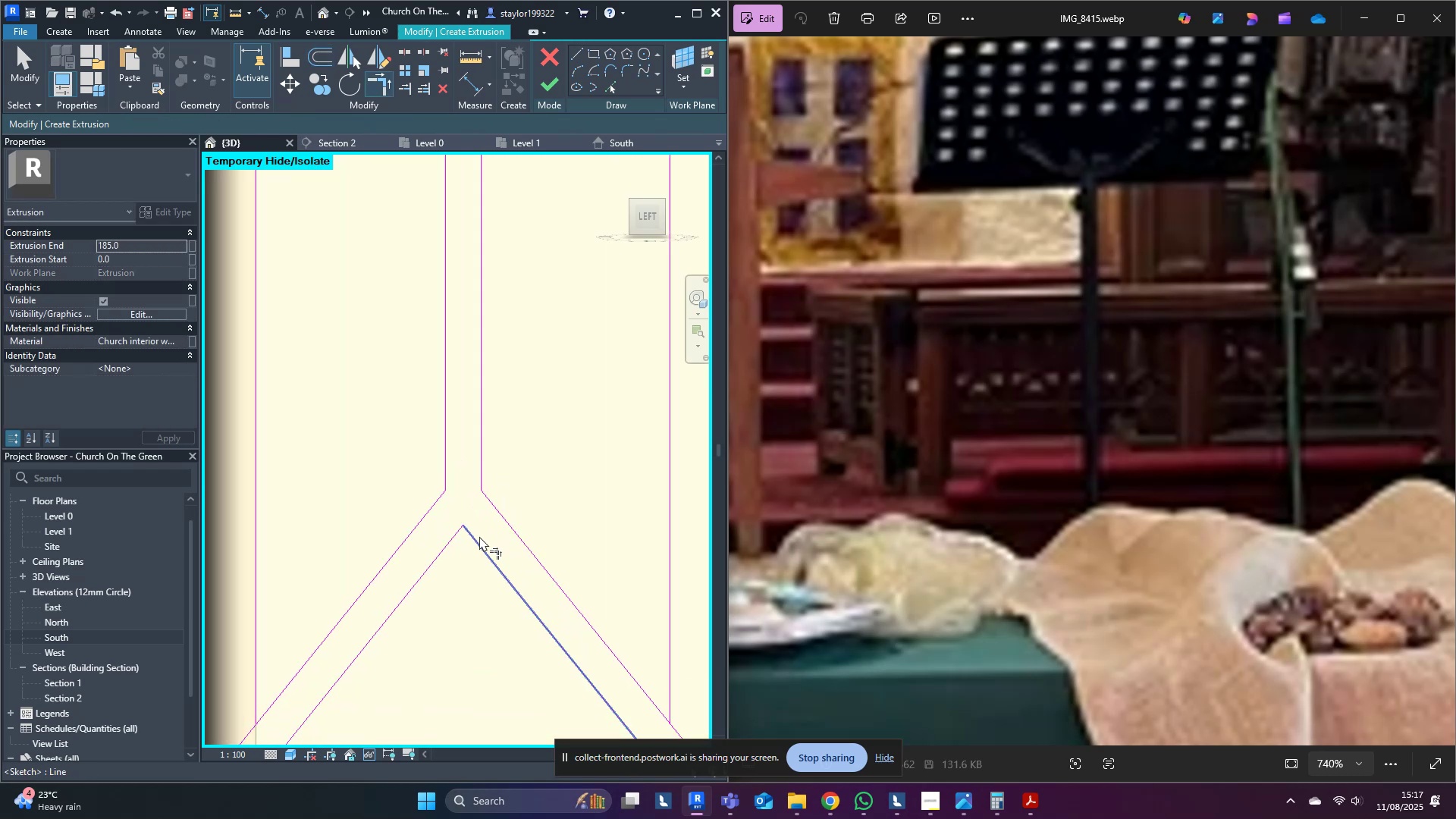 
triple_click([479, 536])
 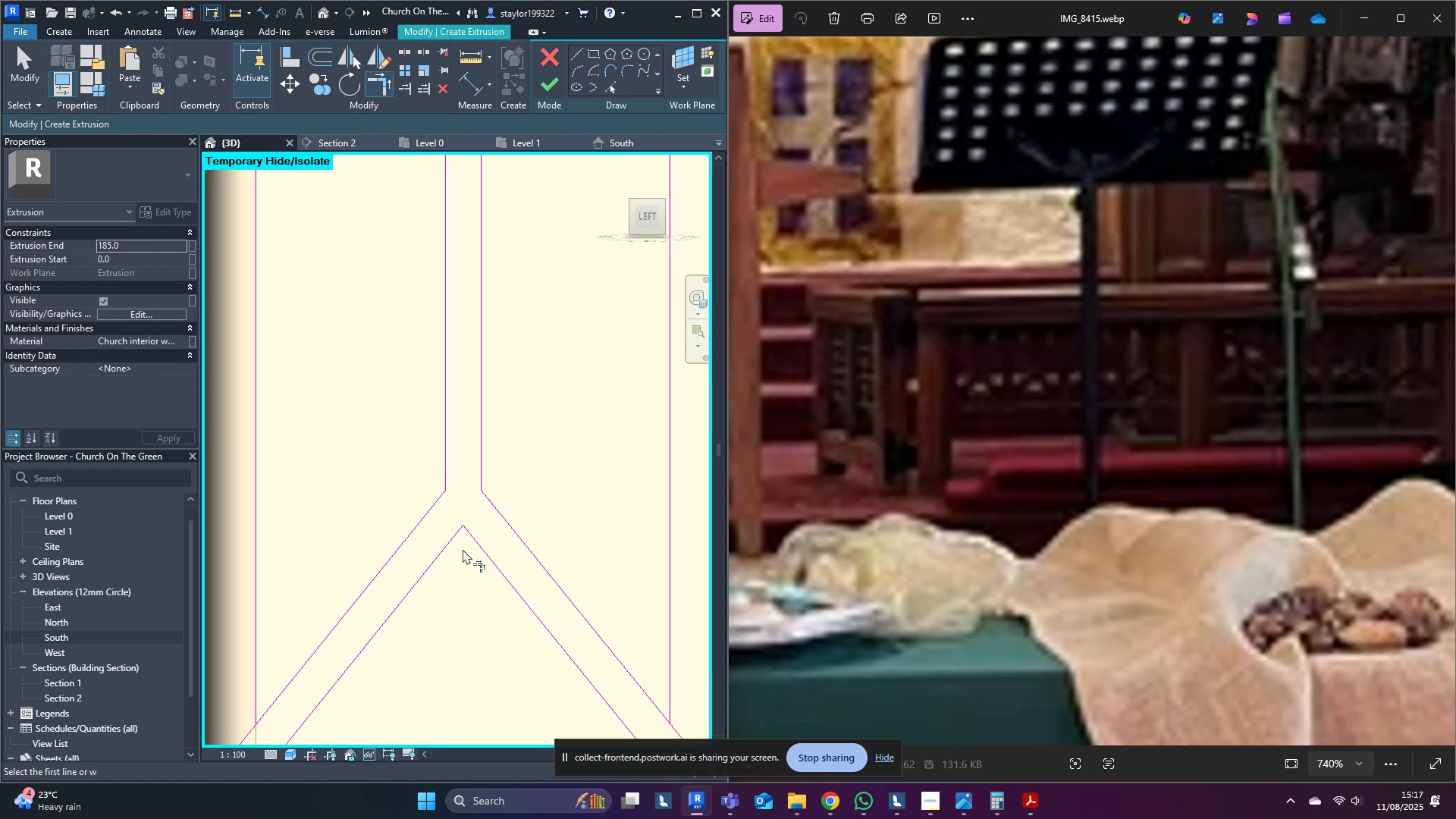 
scroll: coordinate [421, 557], scroll_direction: down, amount: 10.0
 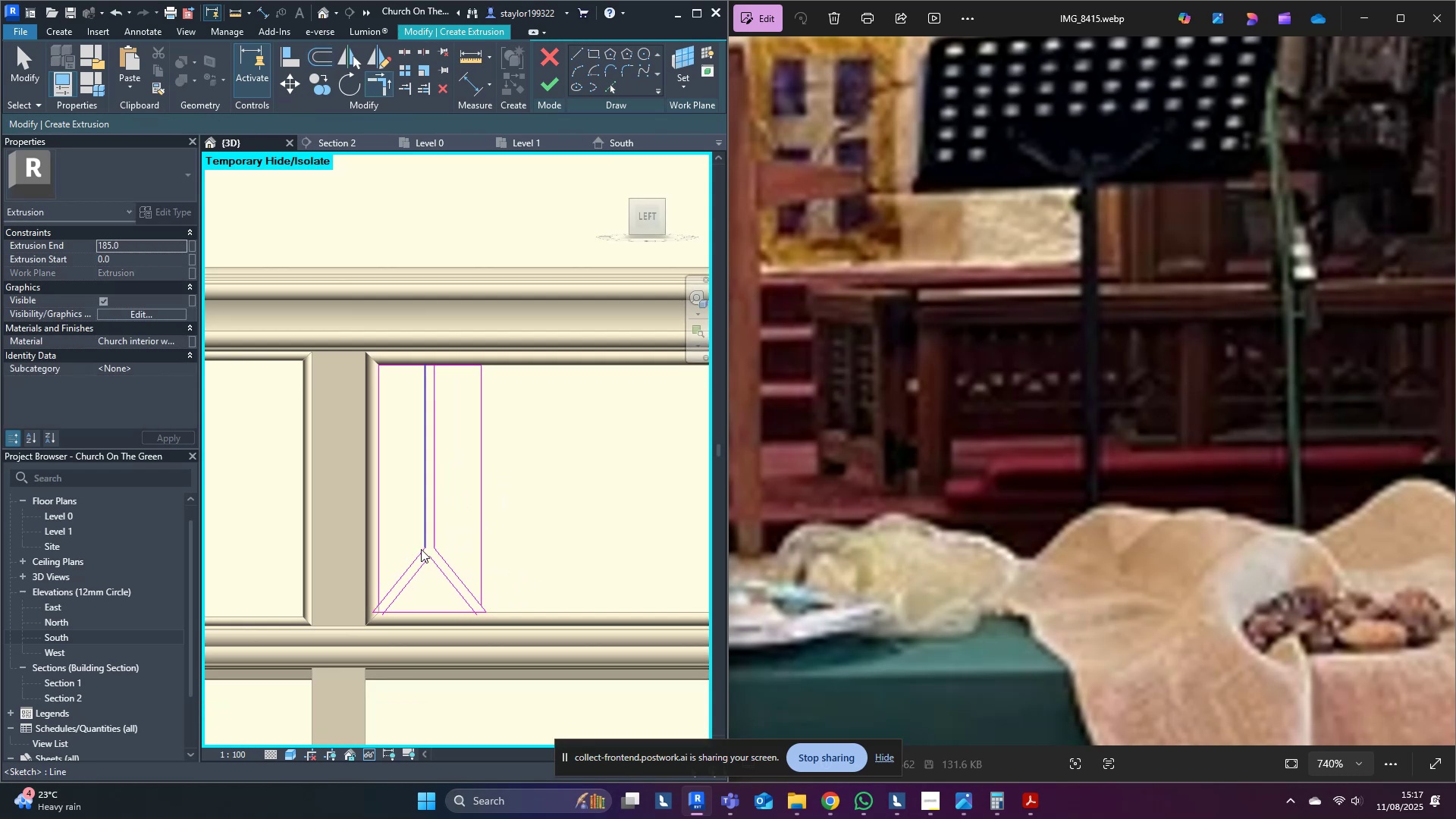 
type(md)
 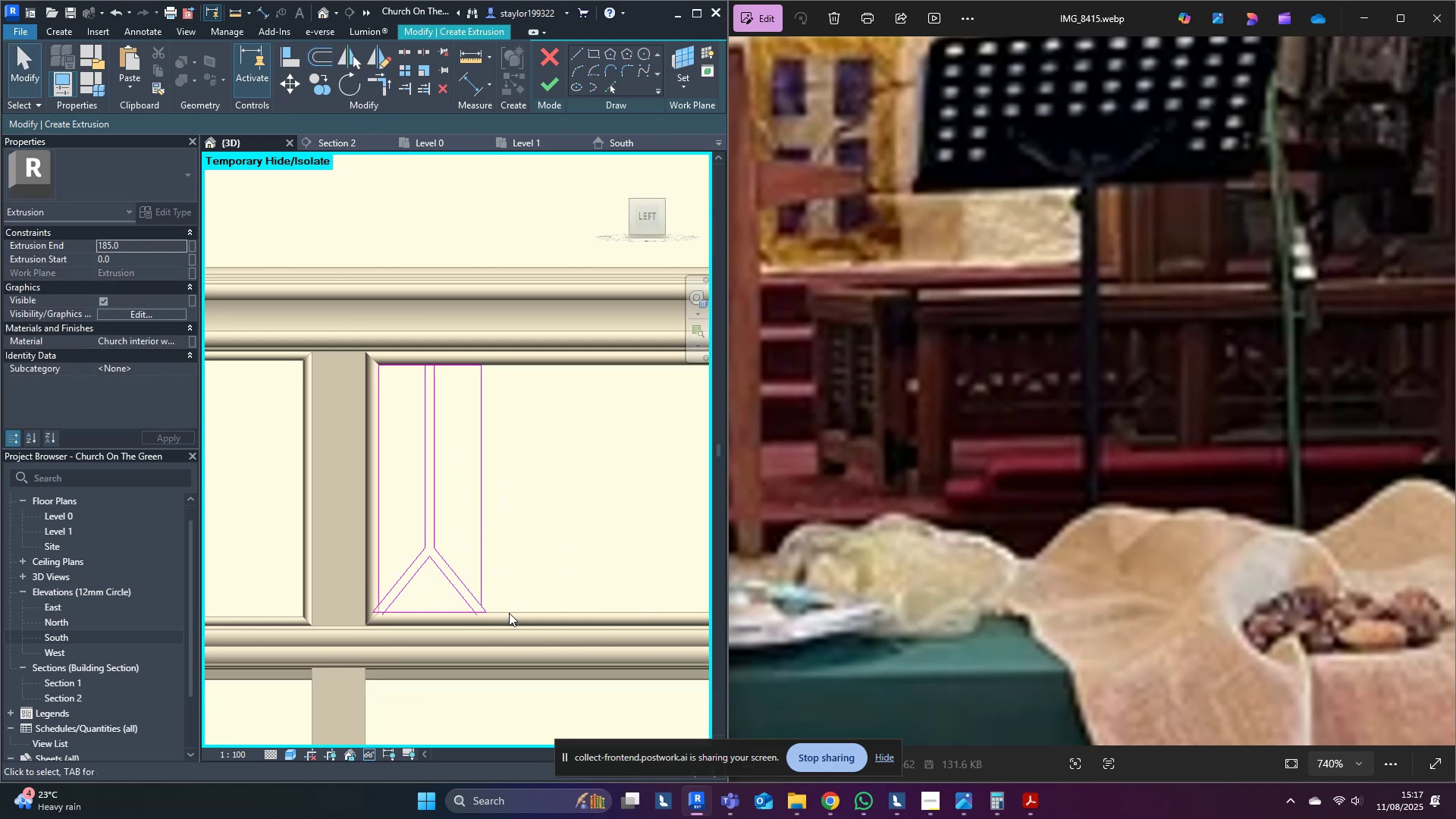 
left_click([581, 70])
 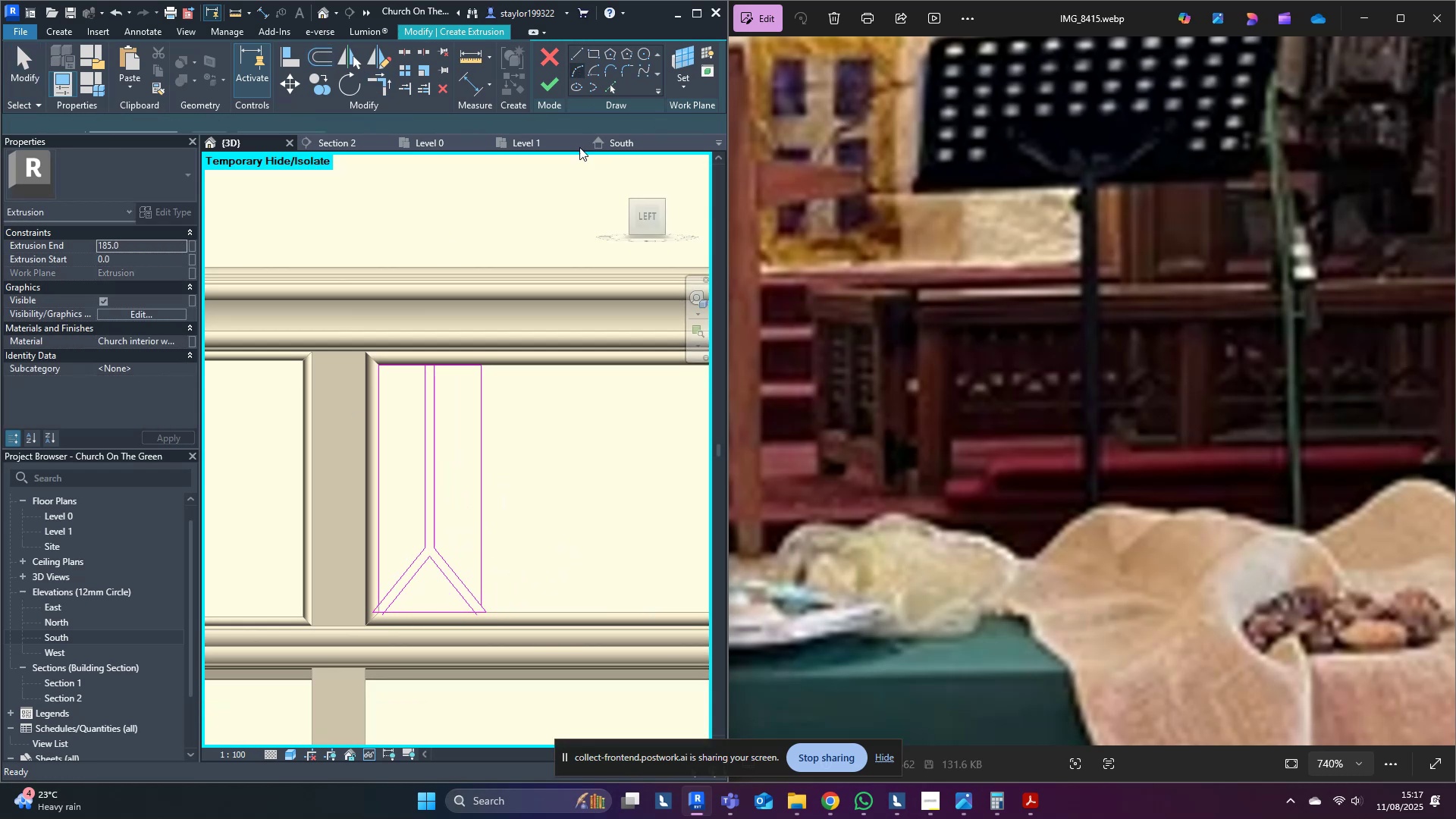 
scroll: coordinate [585, 400], scroll_direction: up, amount: 15.0
 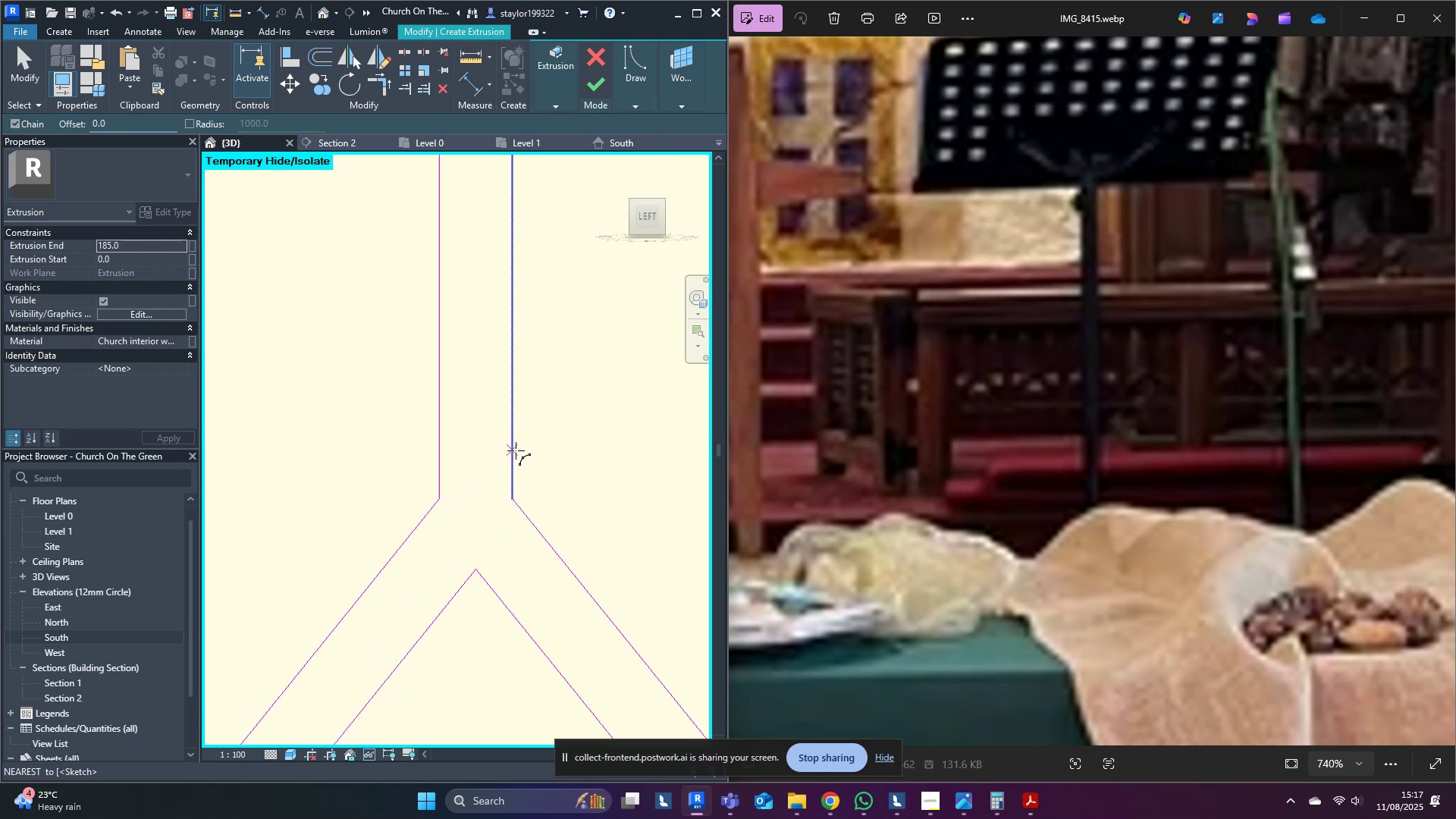 
left_click([515, 450])
 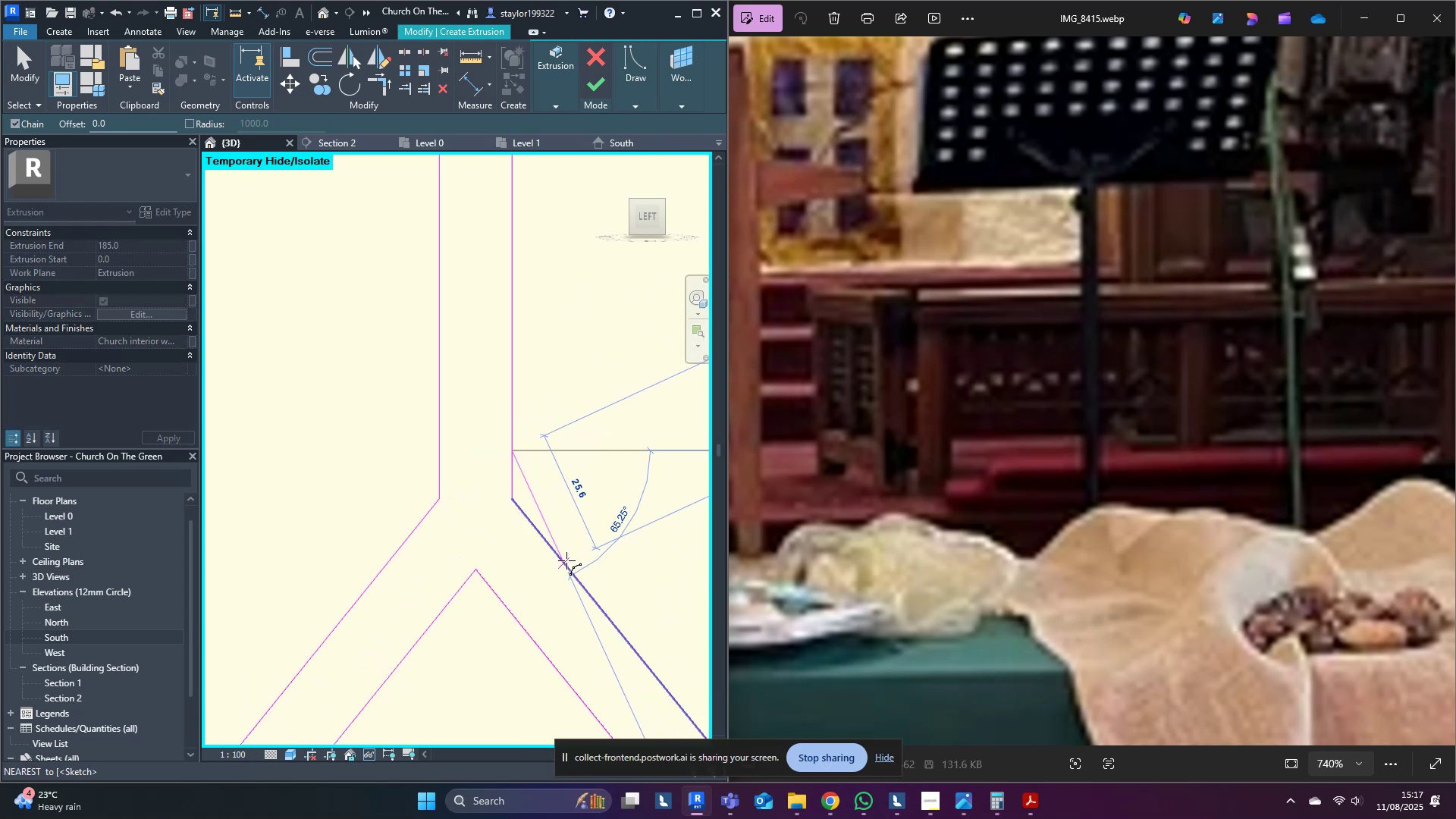 
left_click([566, 560])
 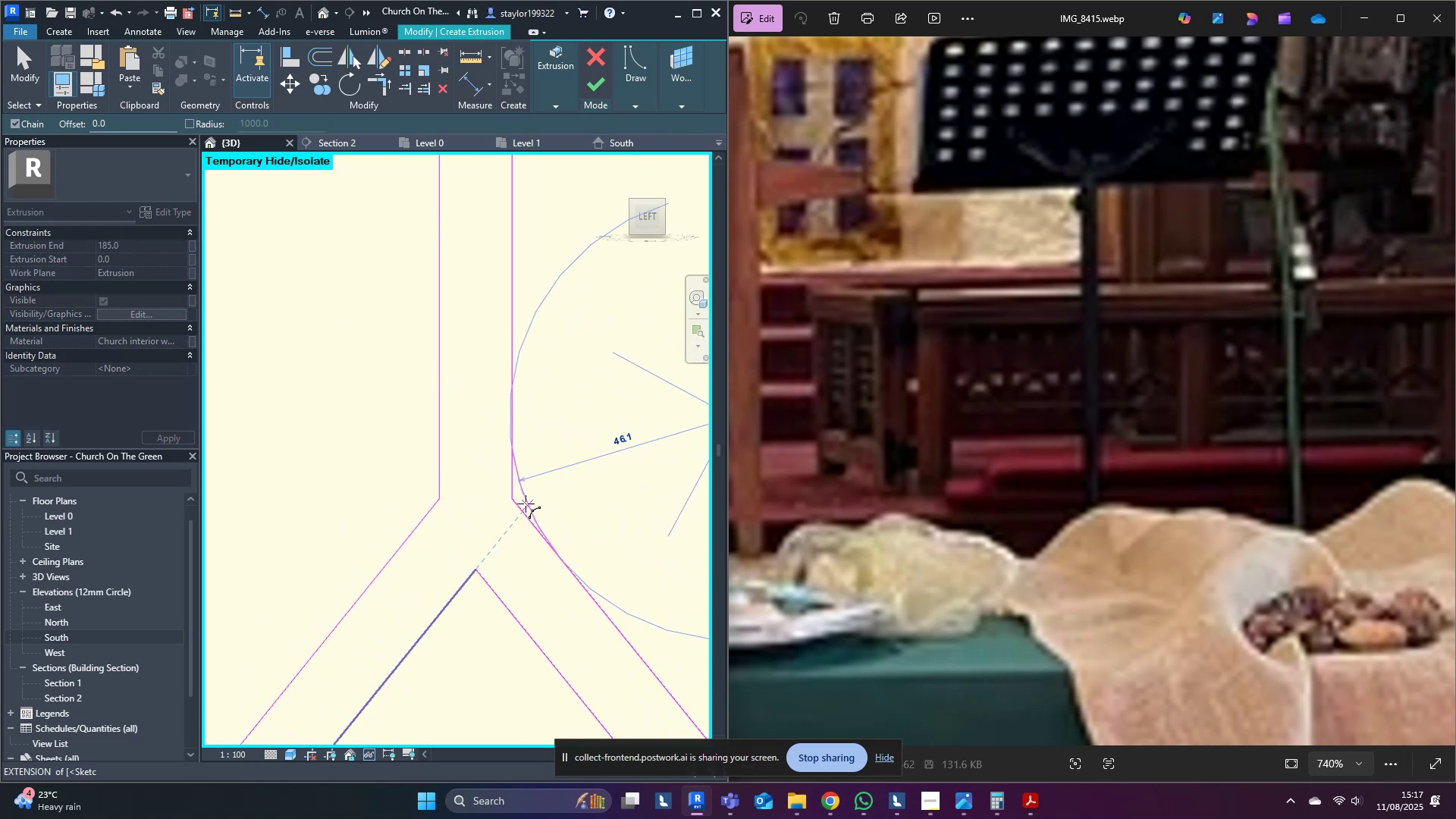 
left_click([526, 504])
 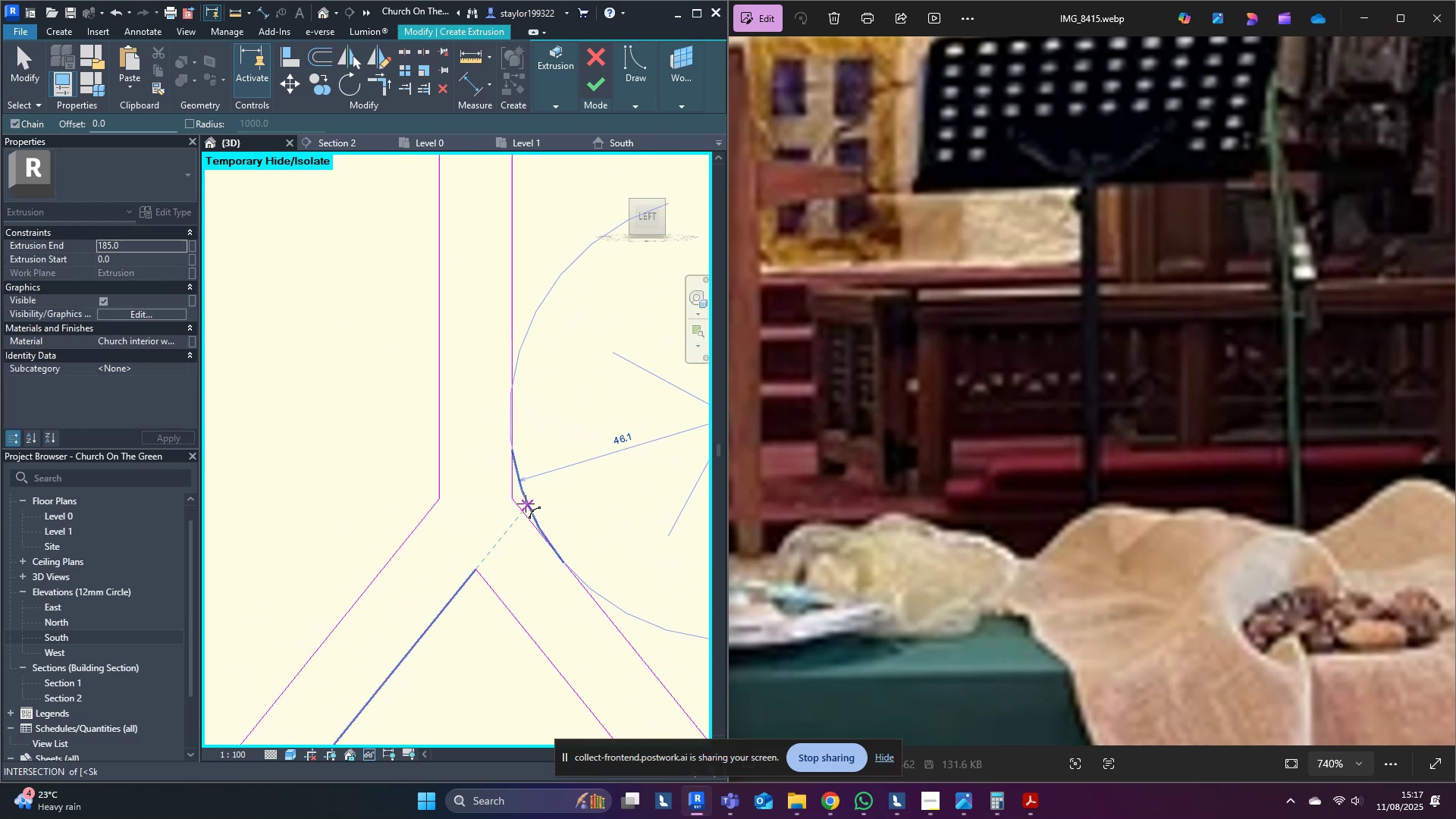 
key(Escape)
 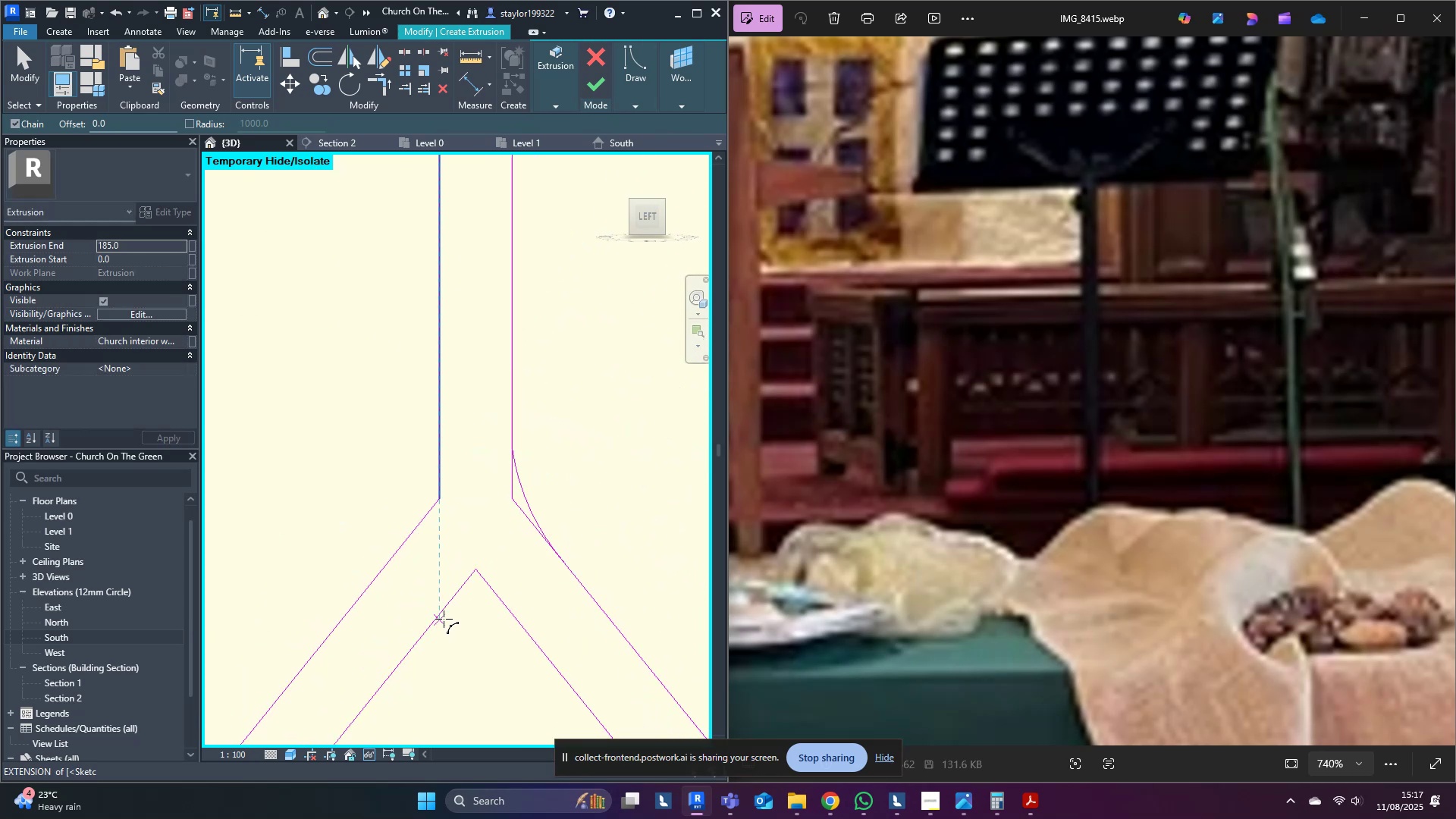 
left_click([445, 615])
 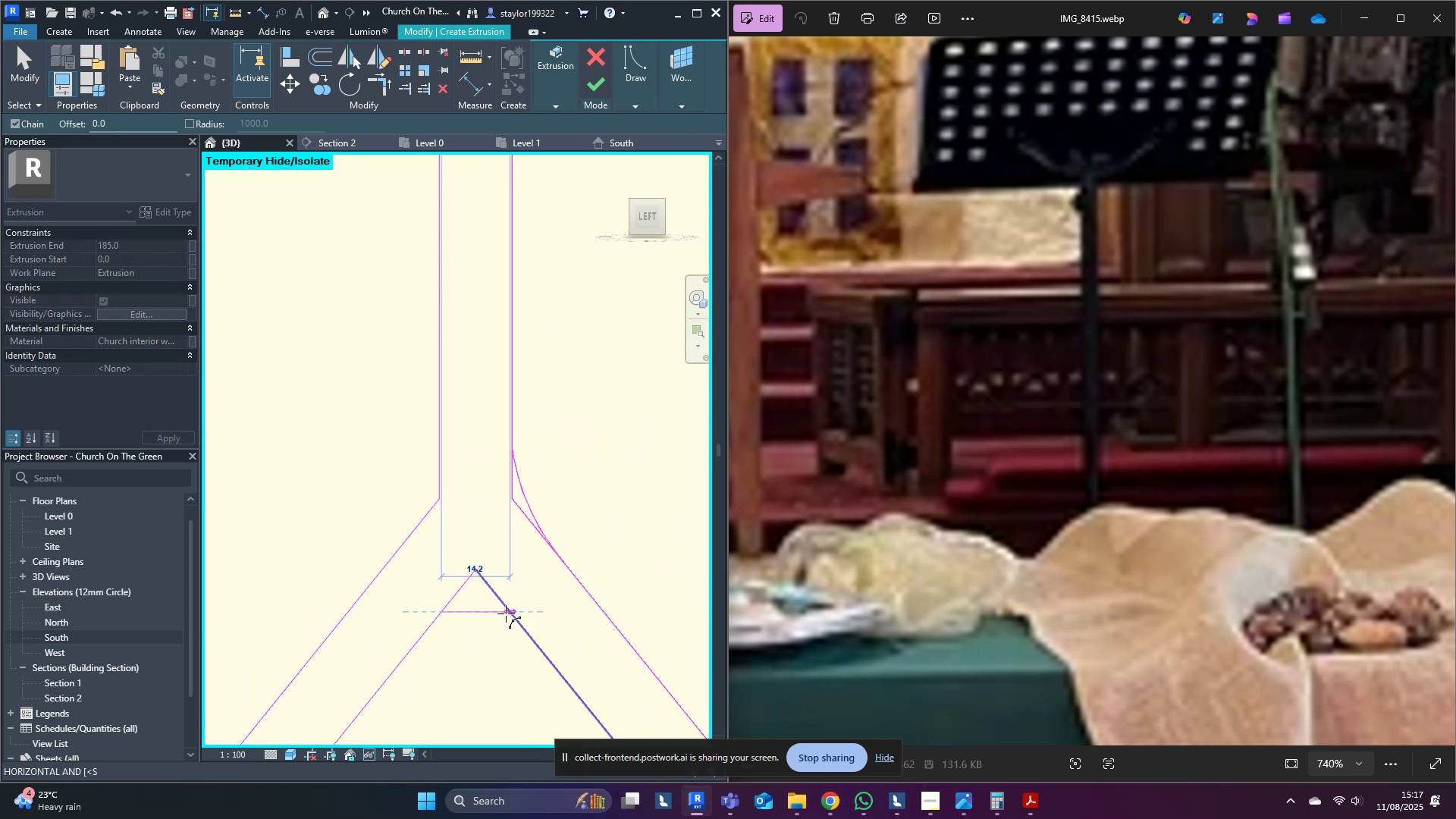 
left_click([507, 613])
 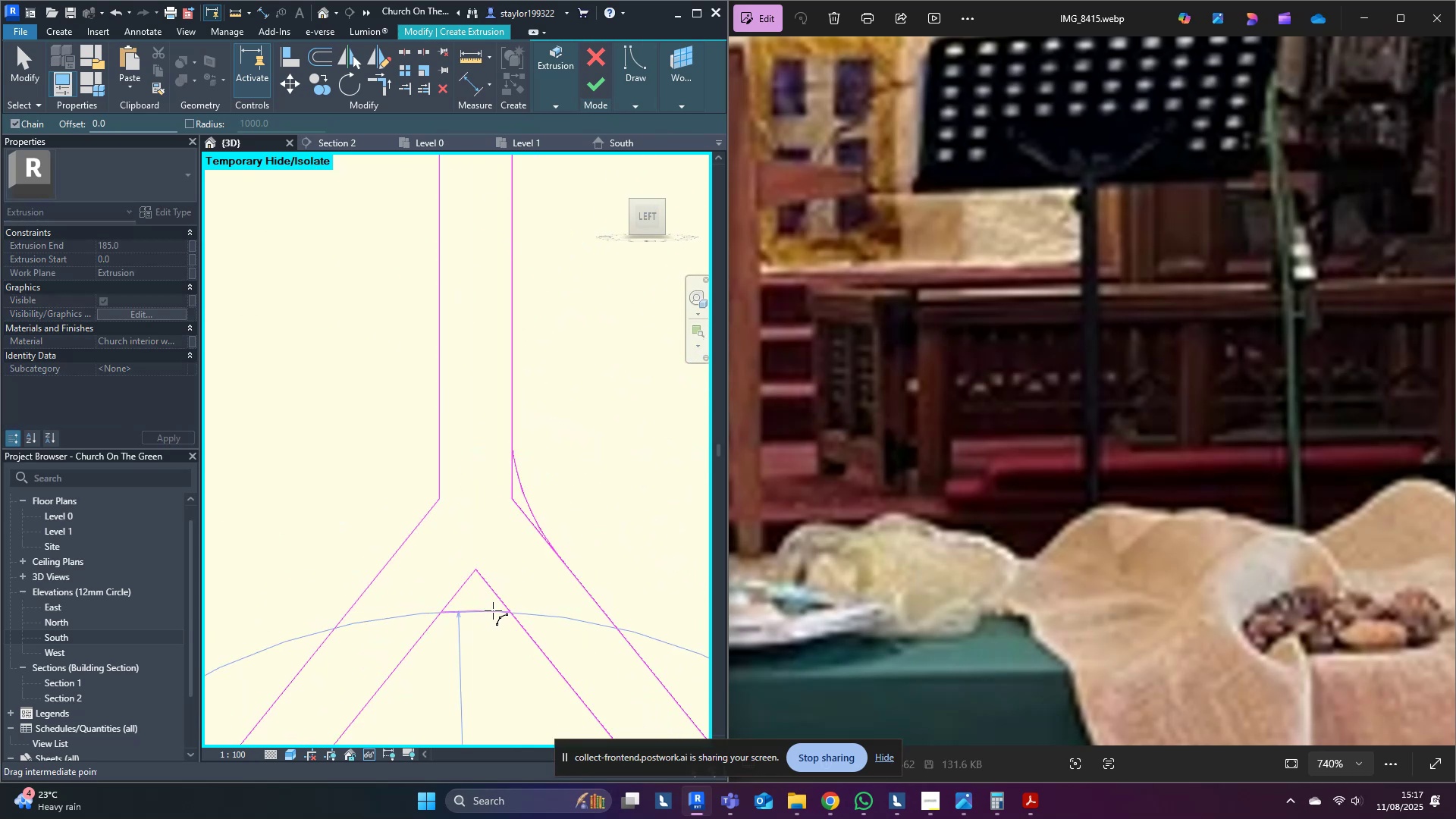 
scroll: coordinate [466, 599], scroll_direction: up, amount: 4.0
 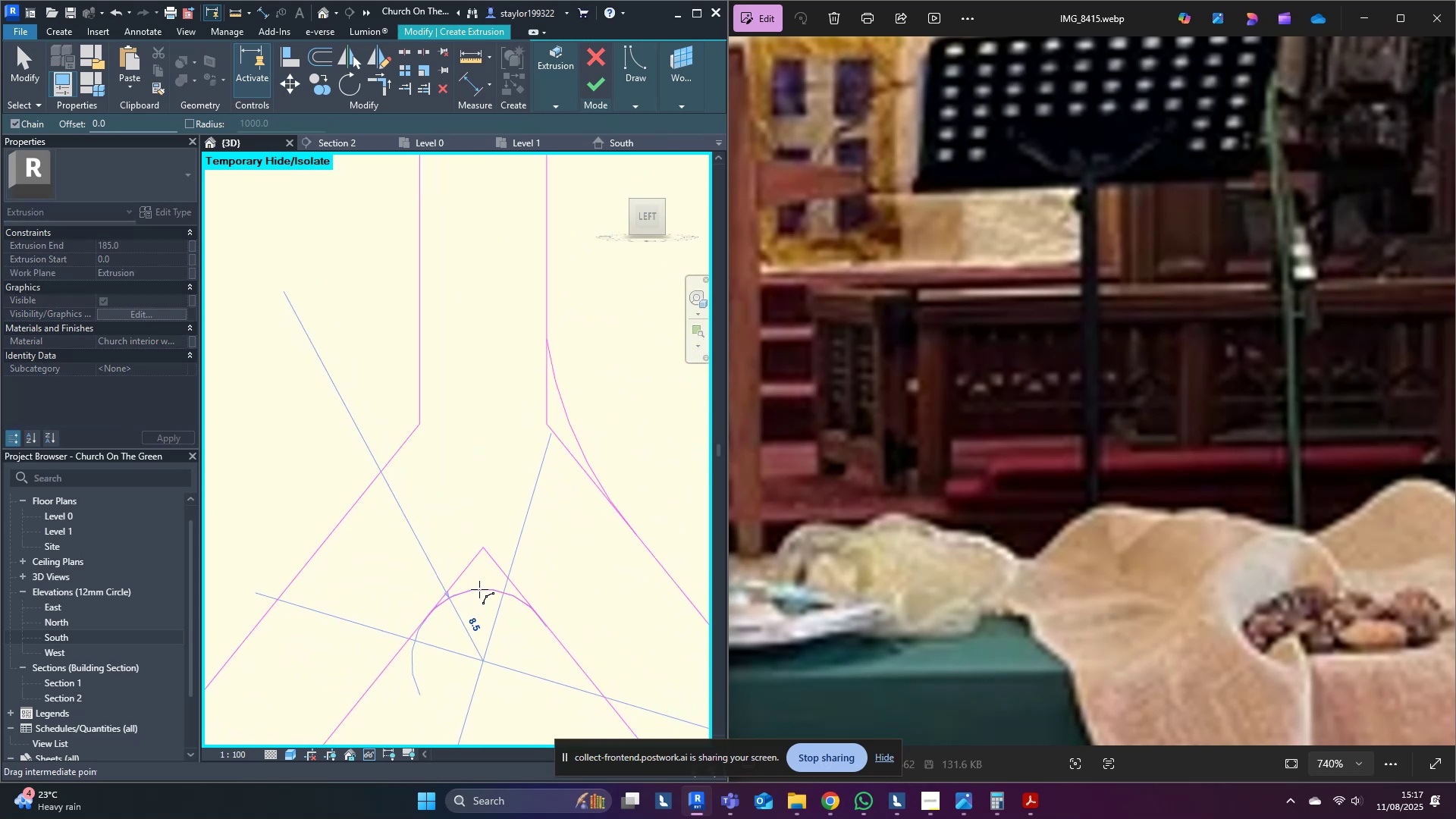 
left_click([479, 588])
 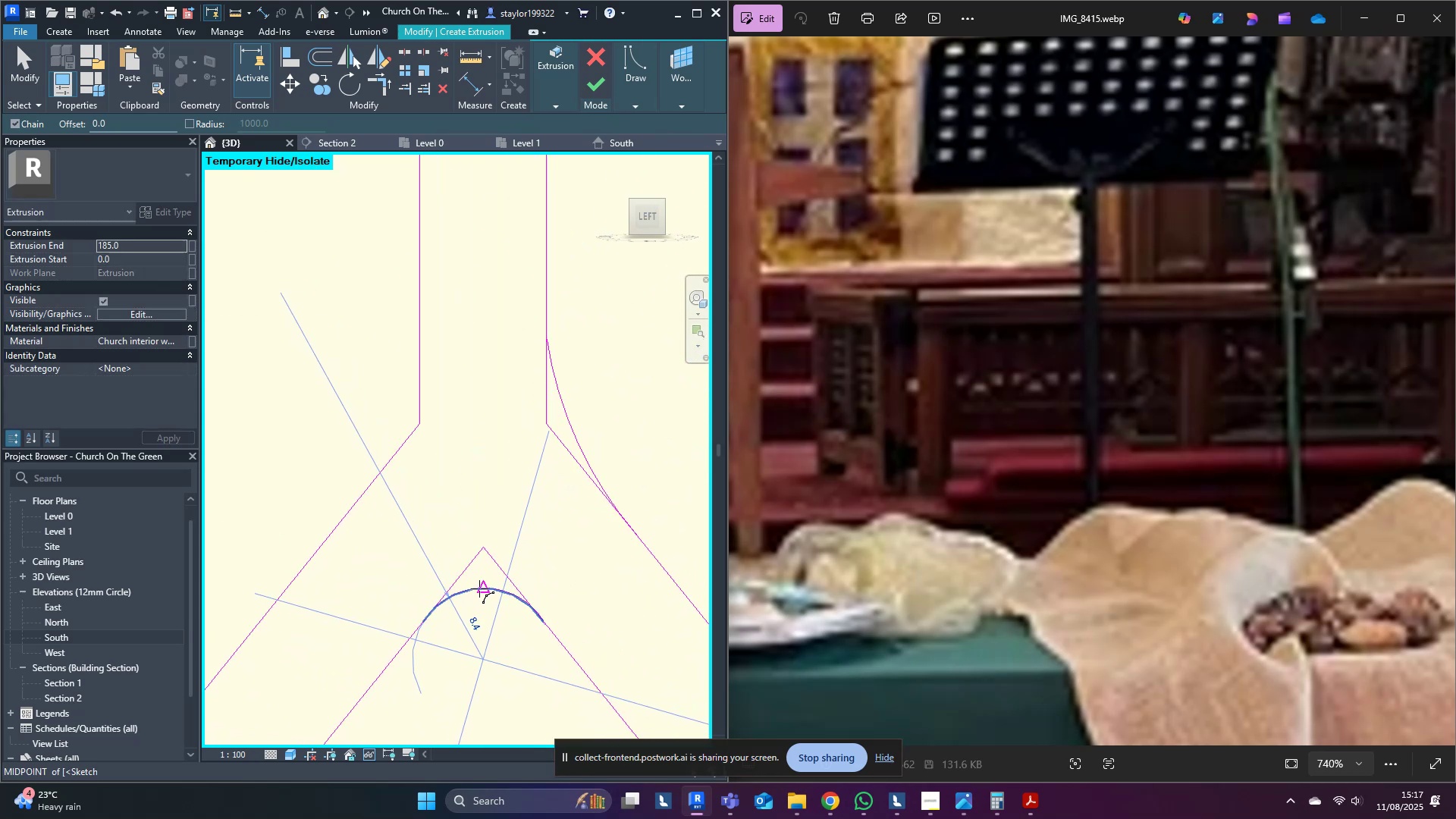 
key(Escape)
 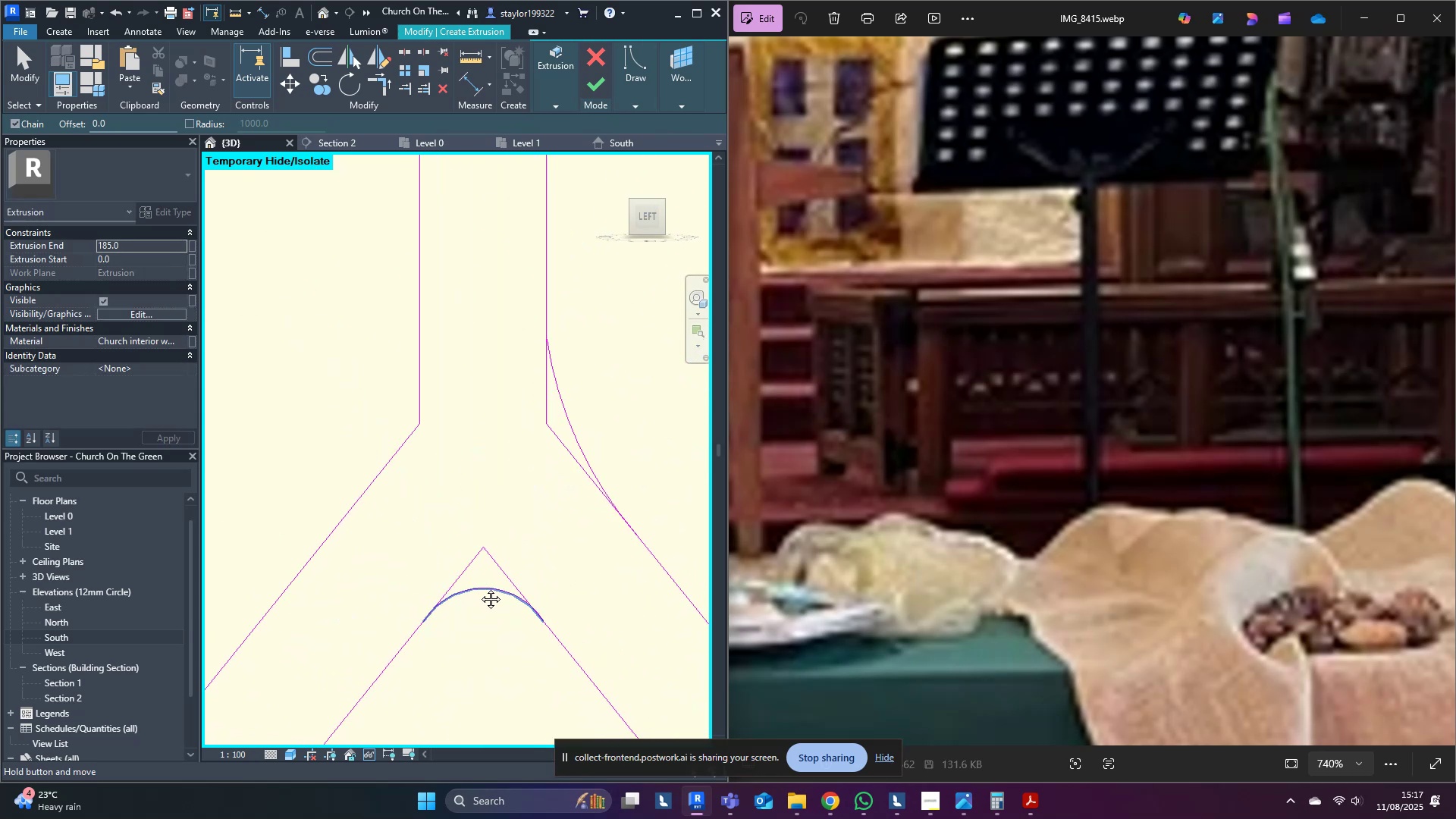 
middle_click([479, 588])
 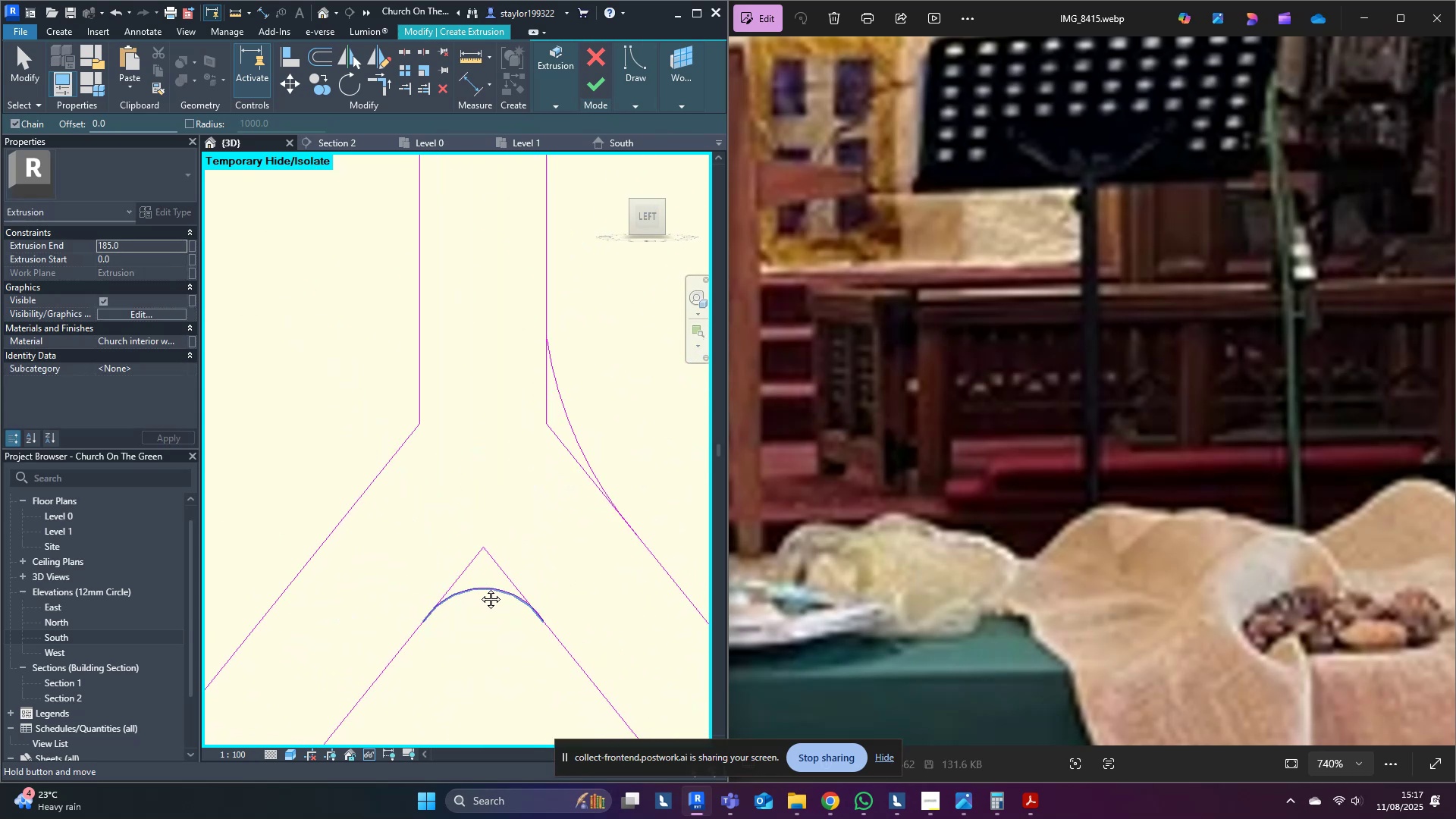 
scroll: coordinate [479, 588], scroll_direction: down, amount: 4.0
 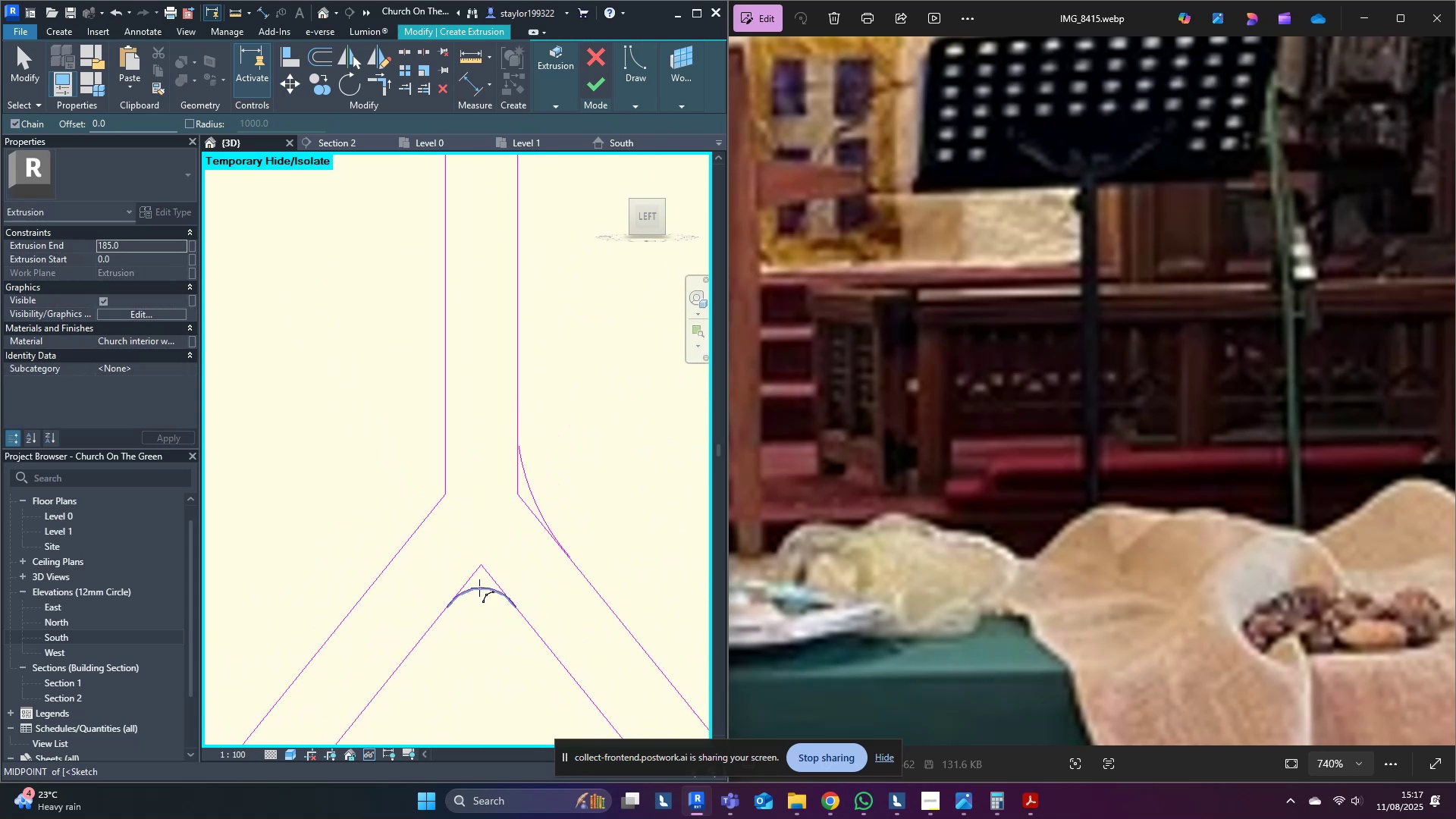 
type(md)
 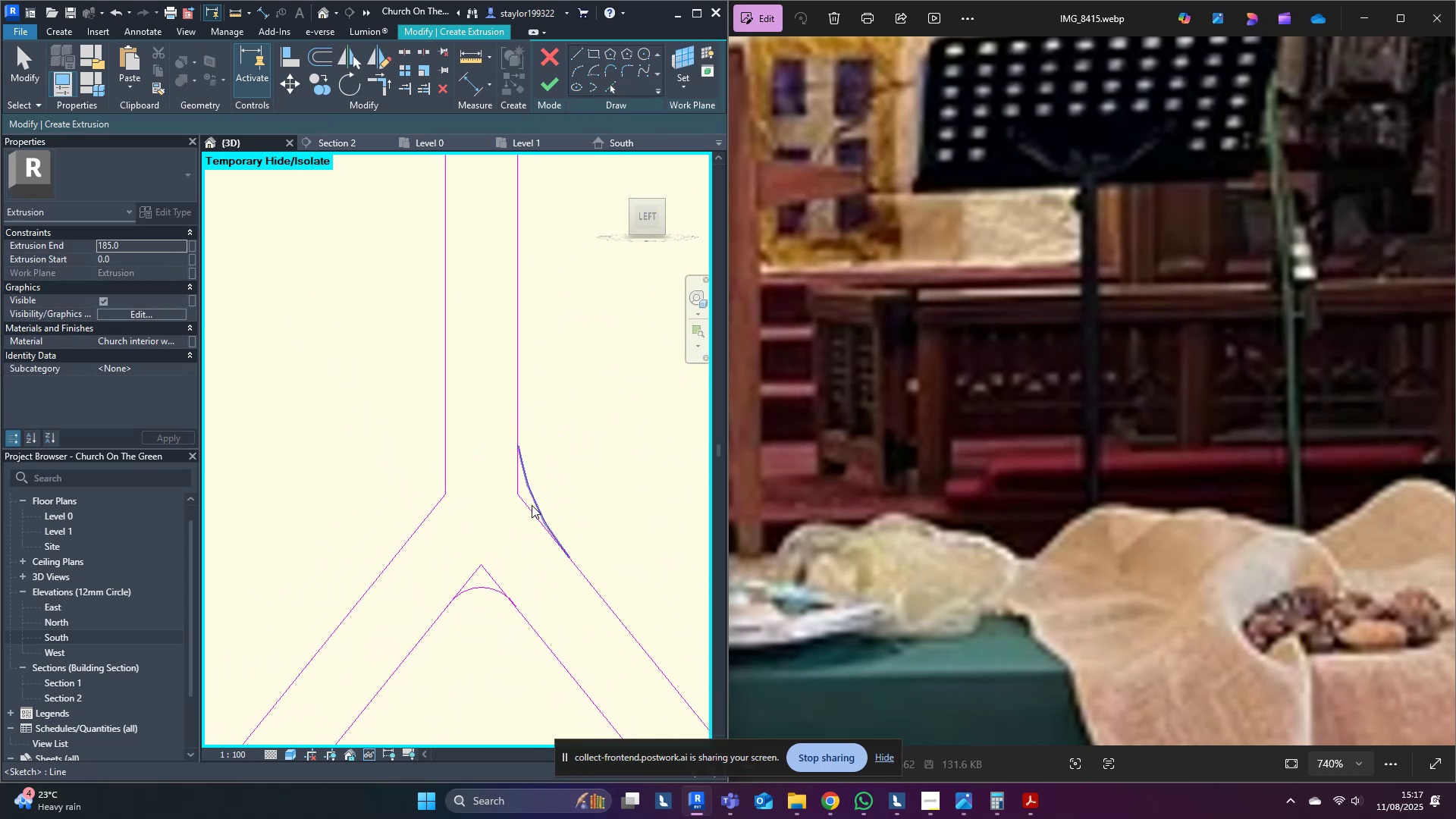 
left_click([532, 500])
 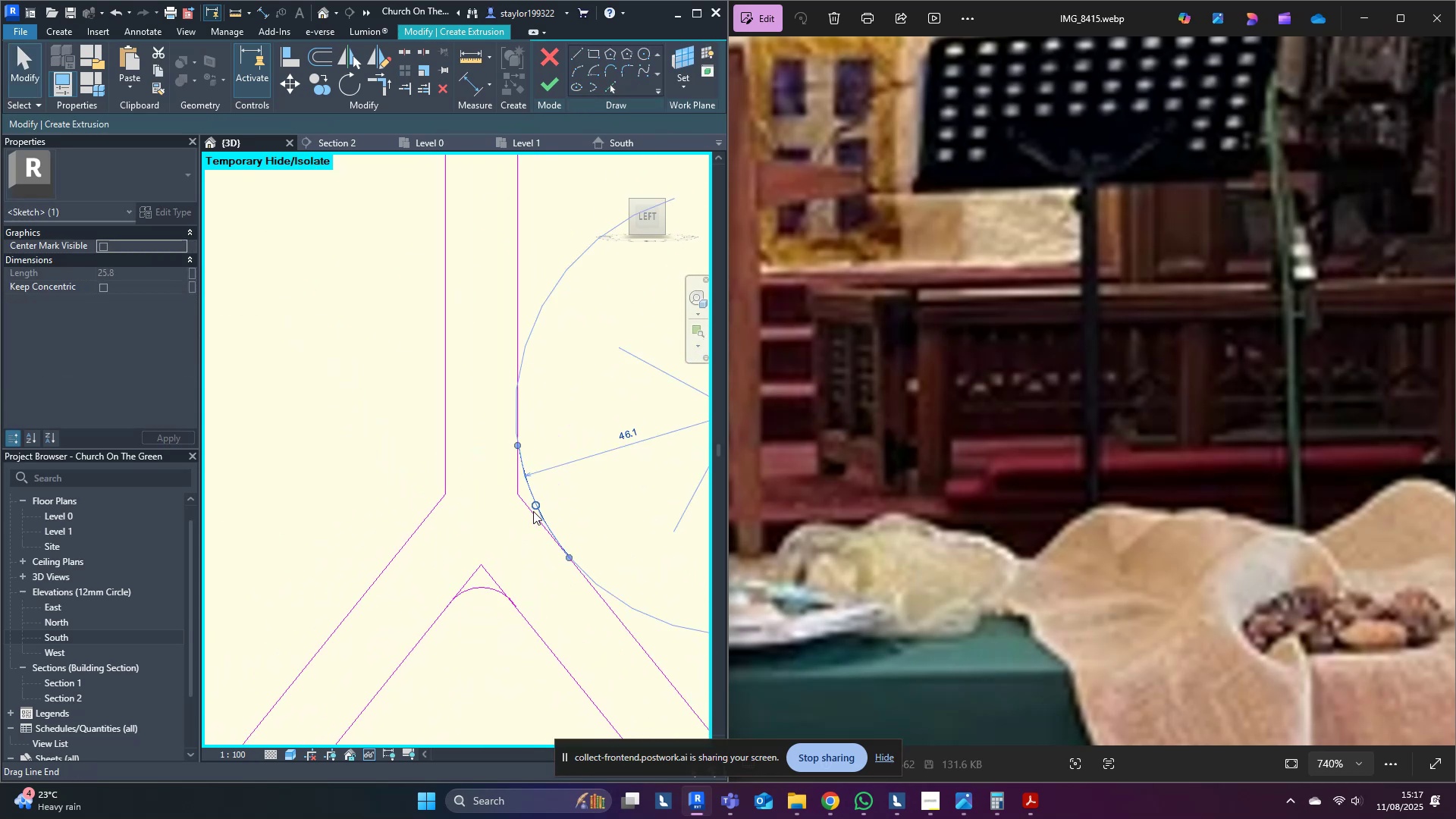 
scroll: coordinate [524, 560], scroll_direction: down, amount: 9.0
 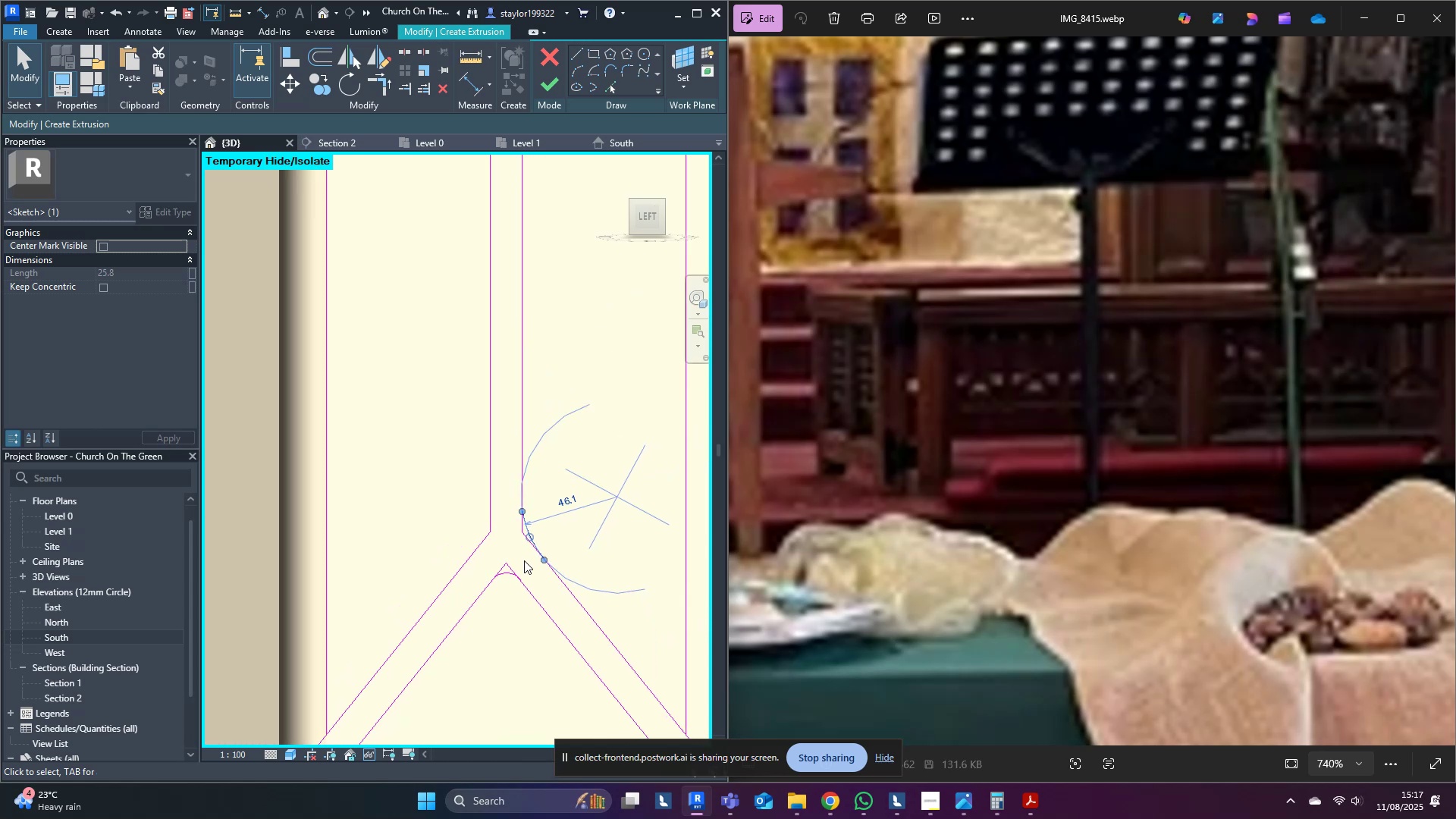 
type(dm)
 